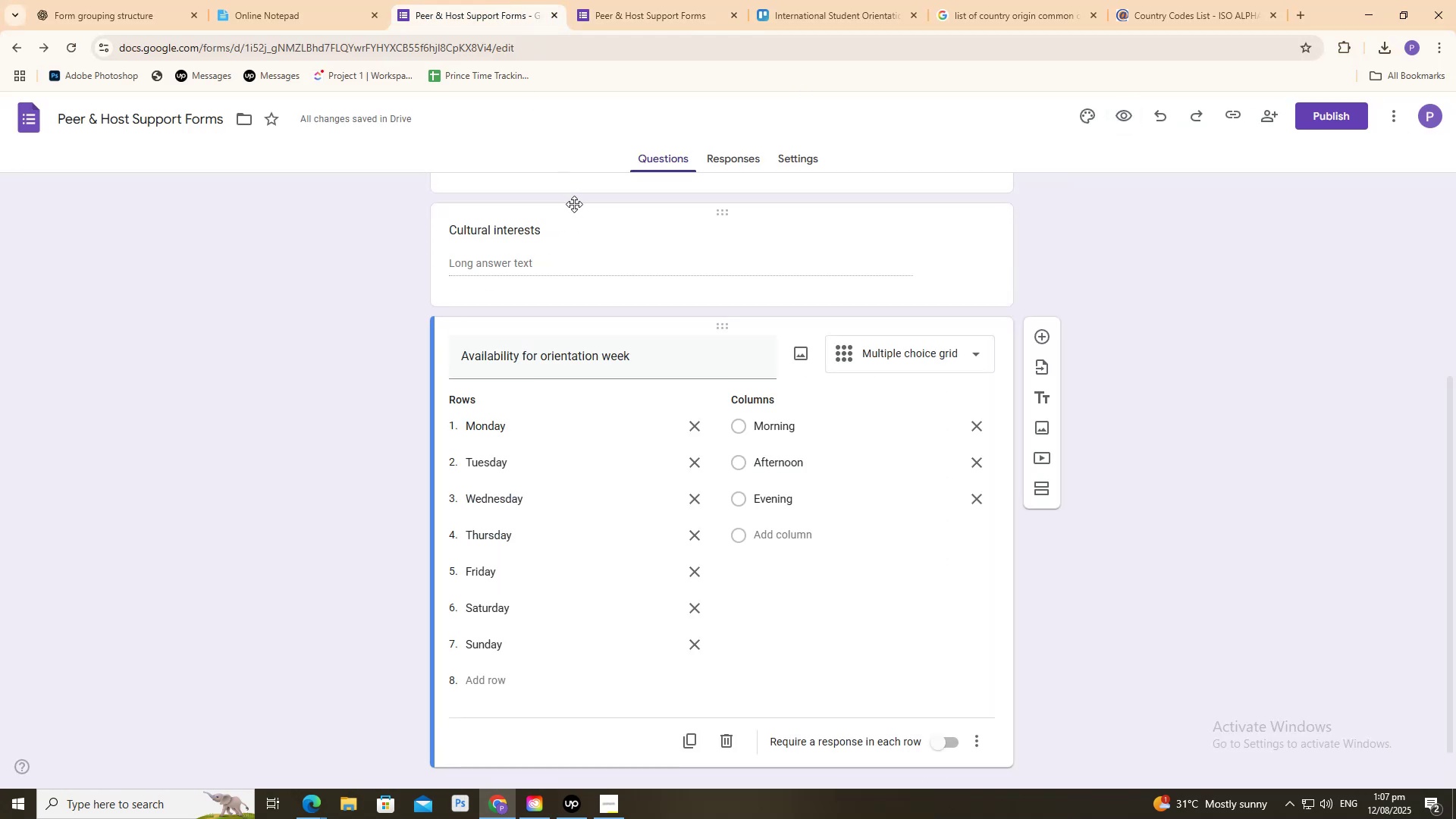 
scroll: coordinate [690, 377], scroll_direction: down, amount: 4.0
 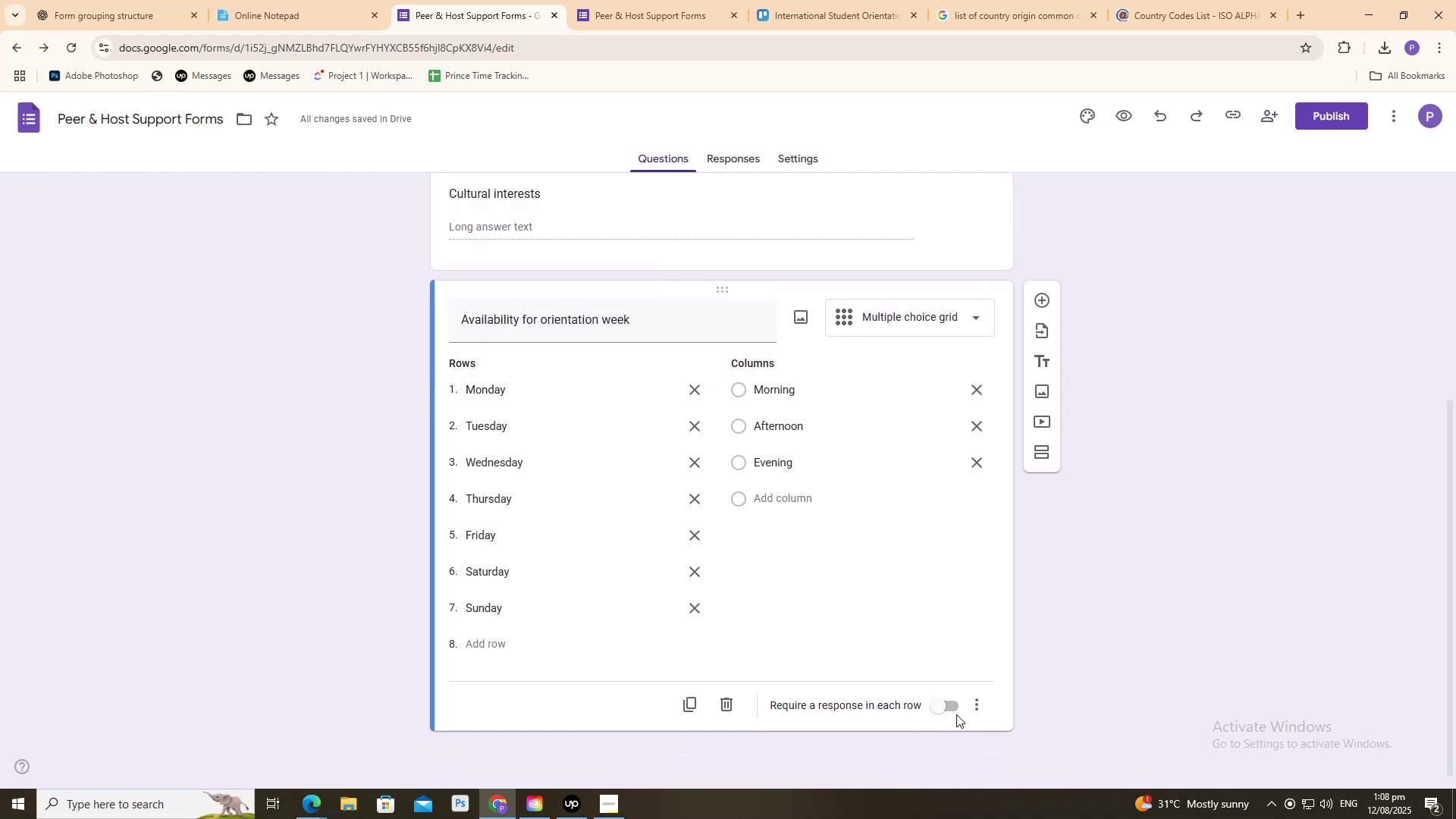 
left_click([946, 708])
 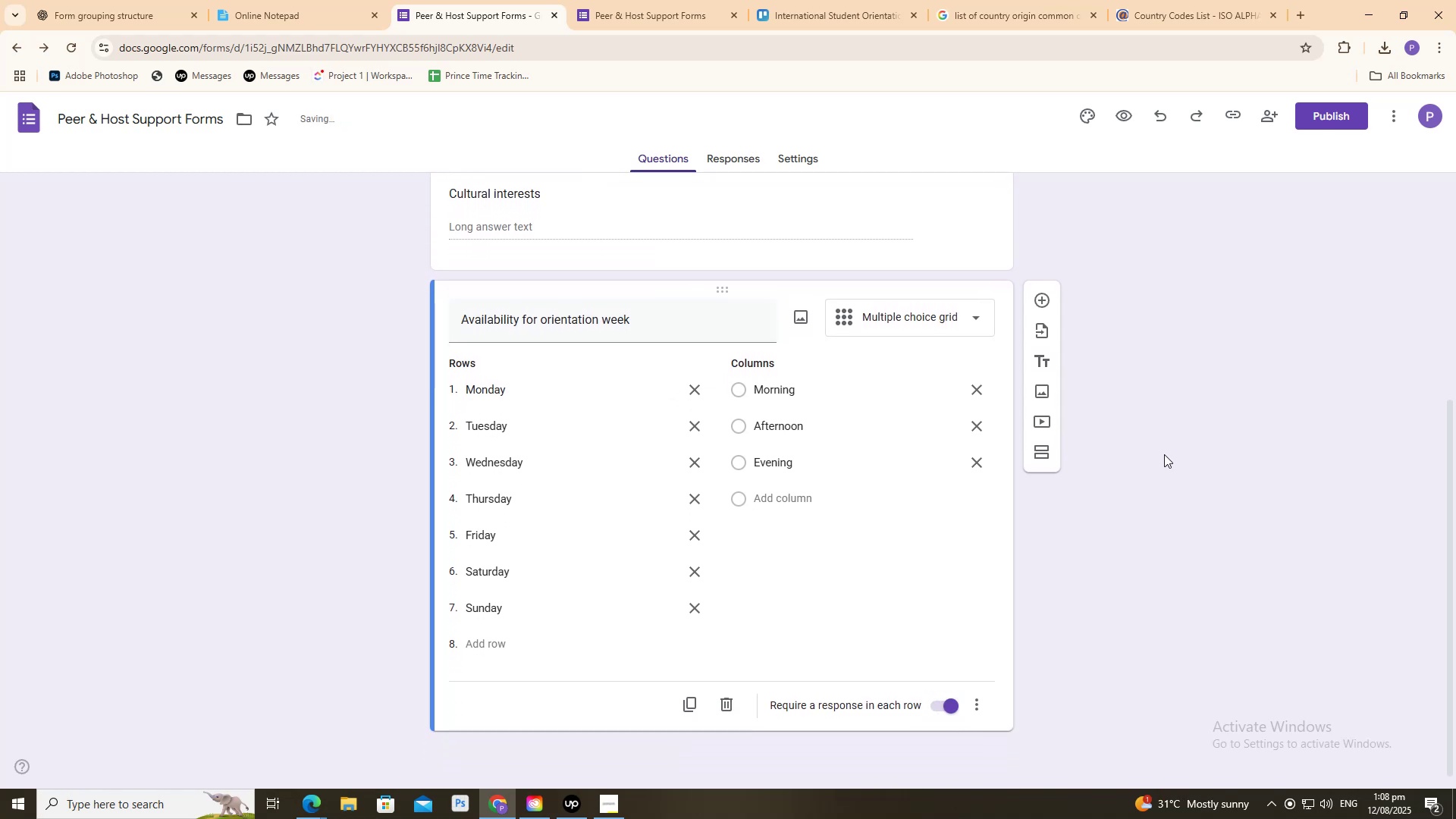 
mouse_move([927, 342])
 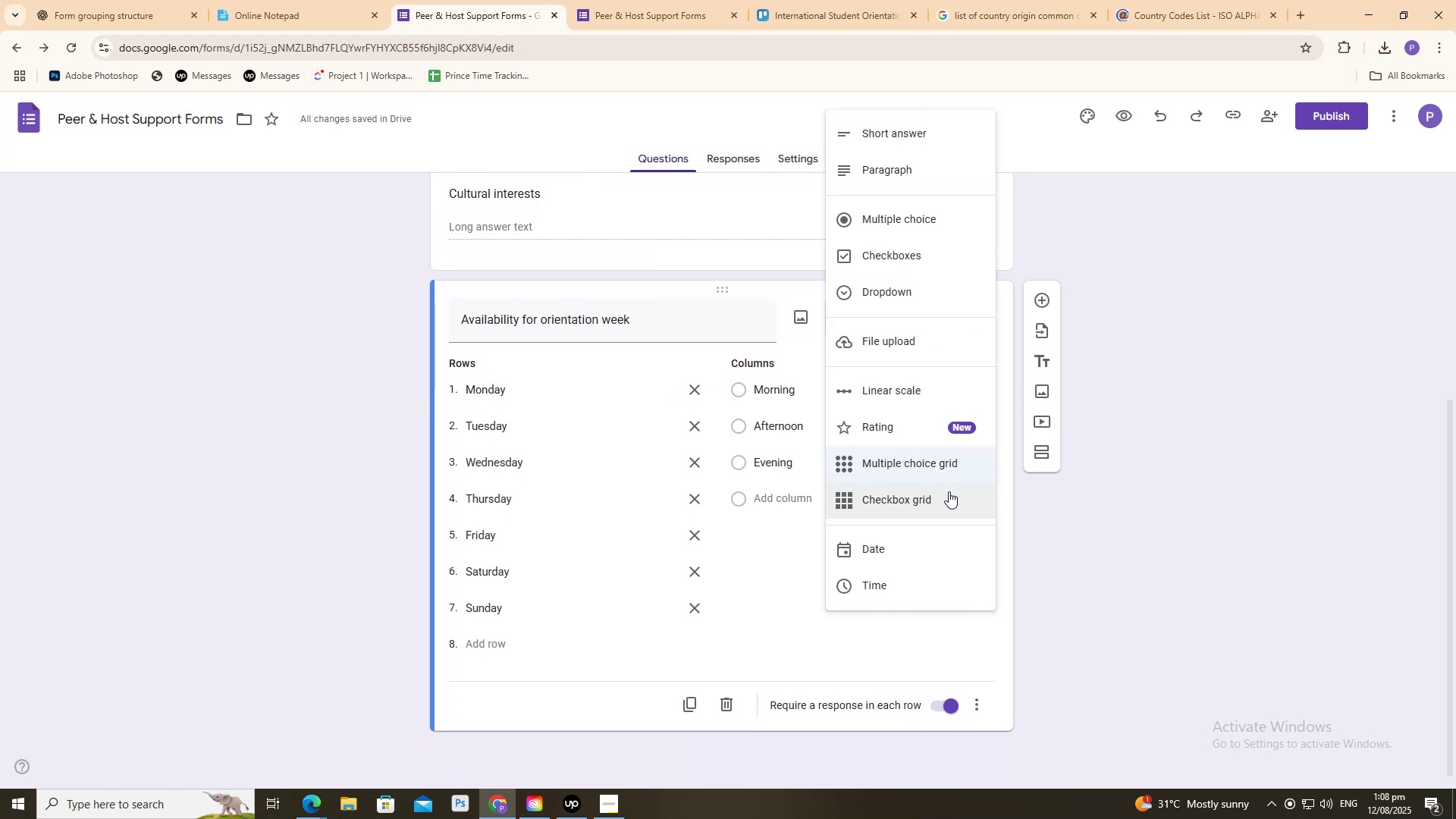 
left_click([949, 491])
 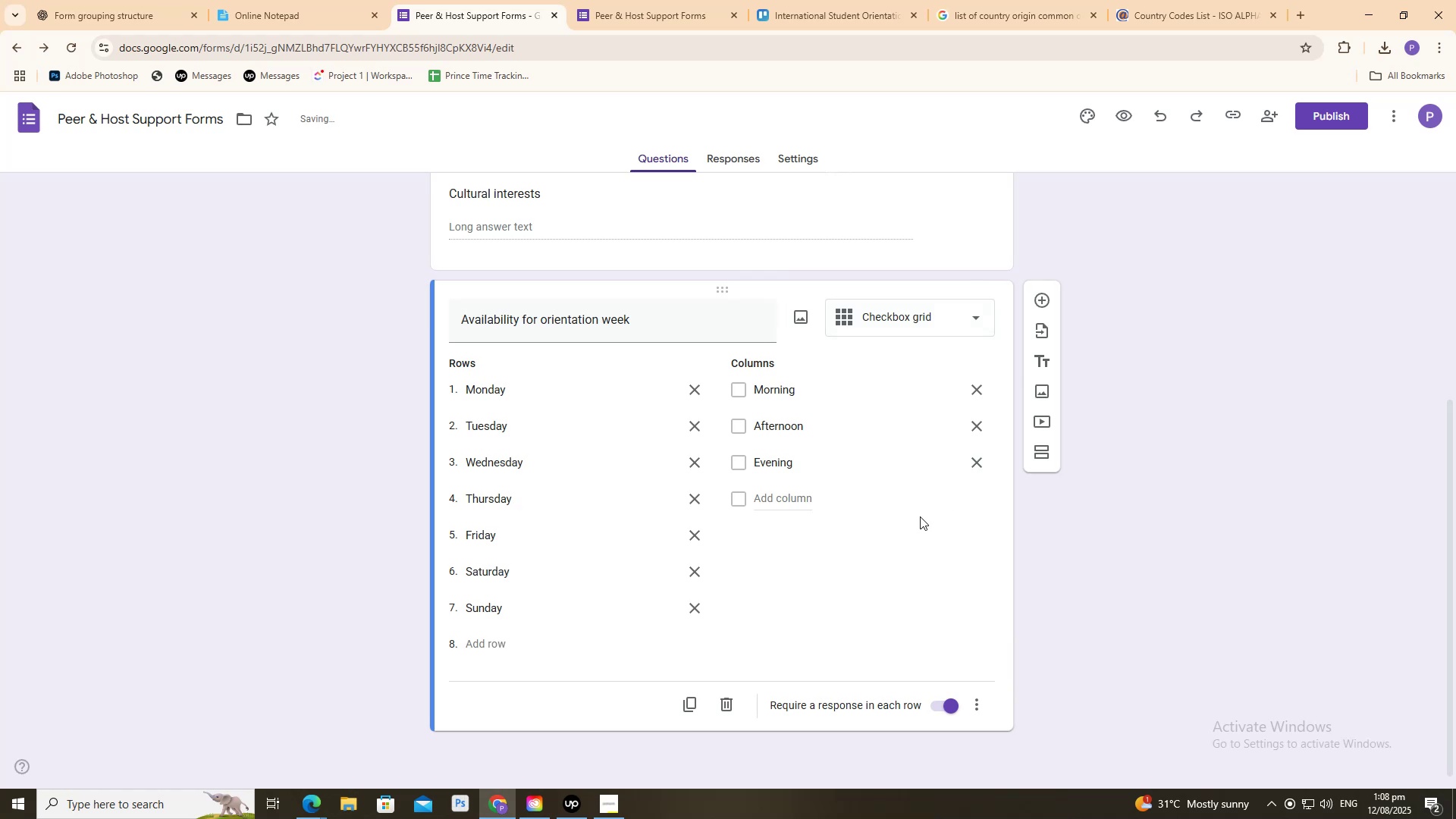 
left_click([1173, 424])
 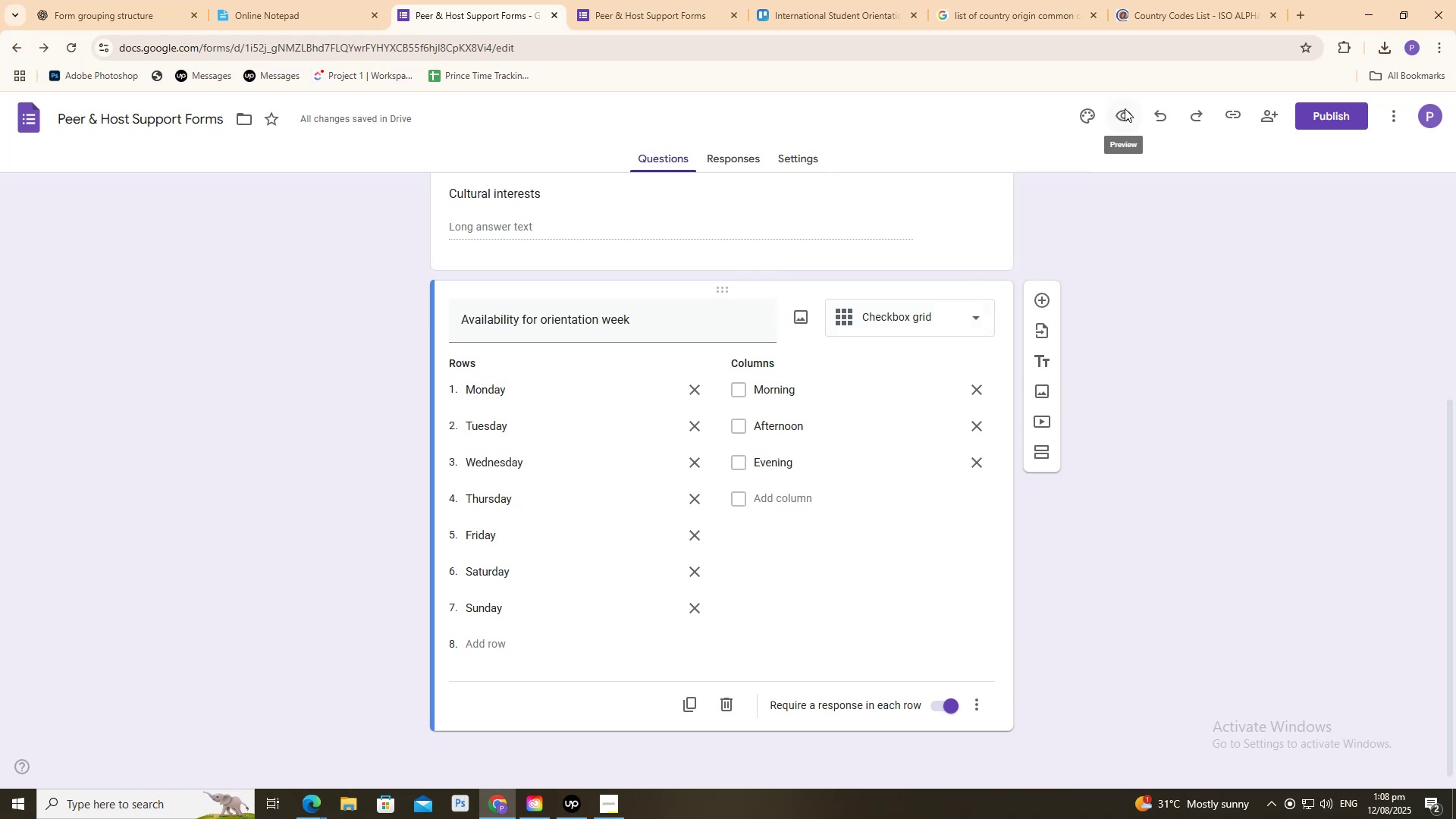 
left_click([1125, 108])
 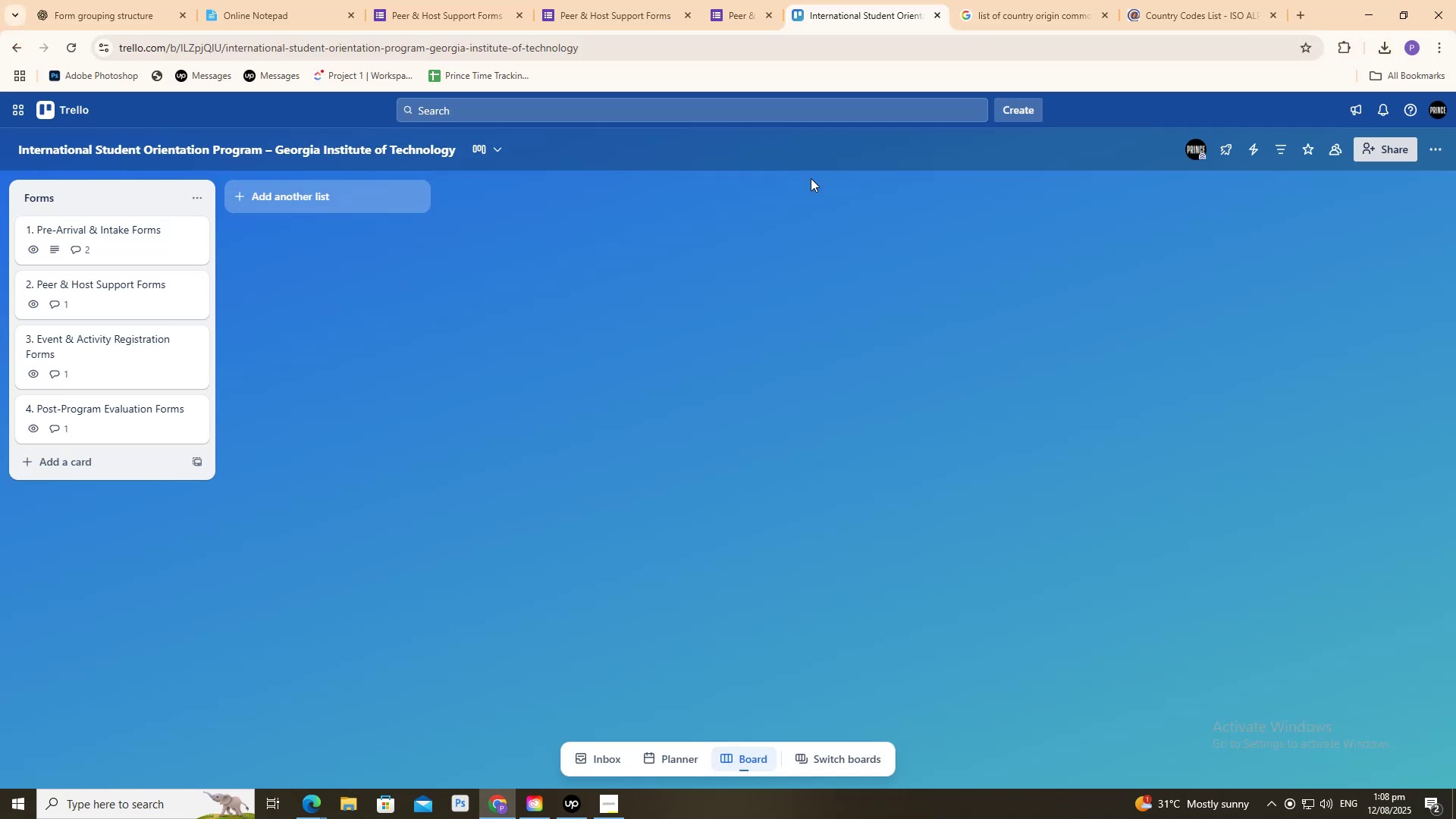 
left_click([642, 0])
 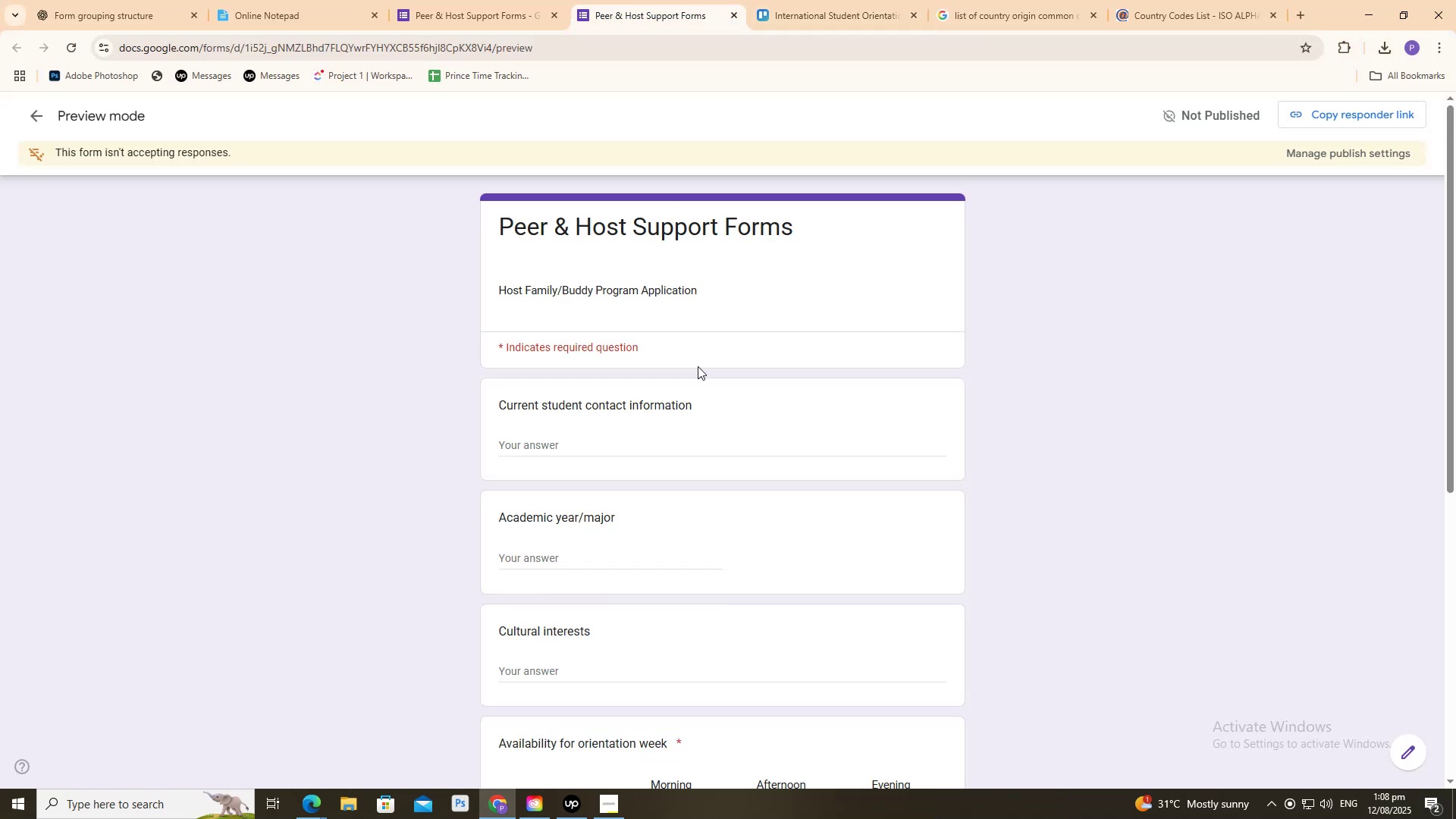 
scroll: coordinate [695, 413], scroll_direction: down, amount: 7.0
 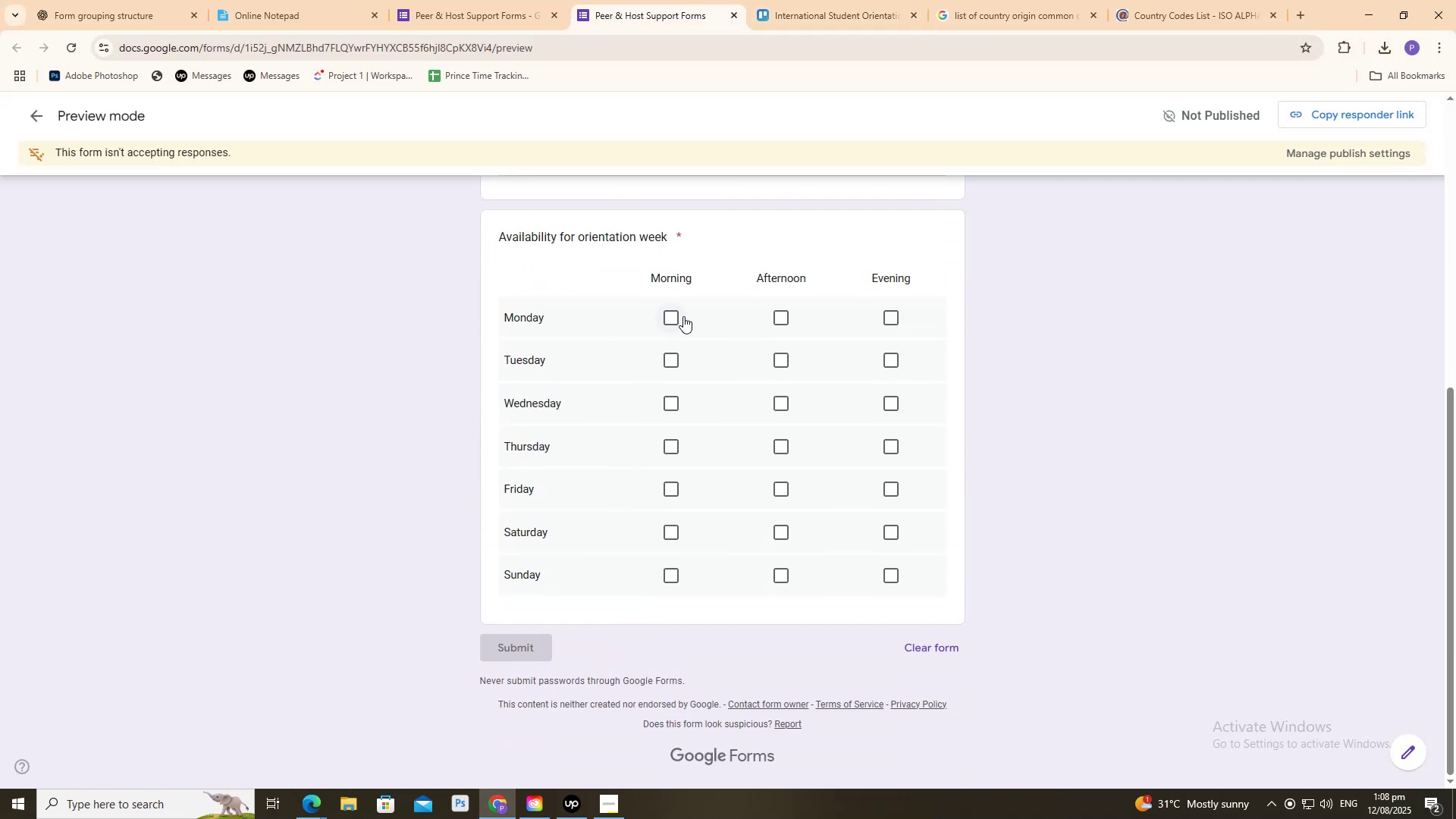 
left_click([674, 312])
 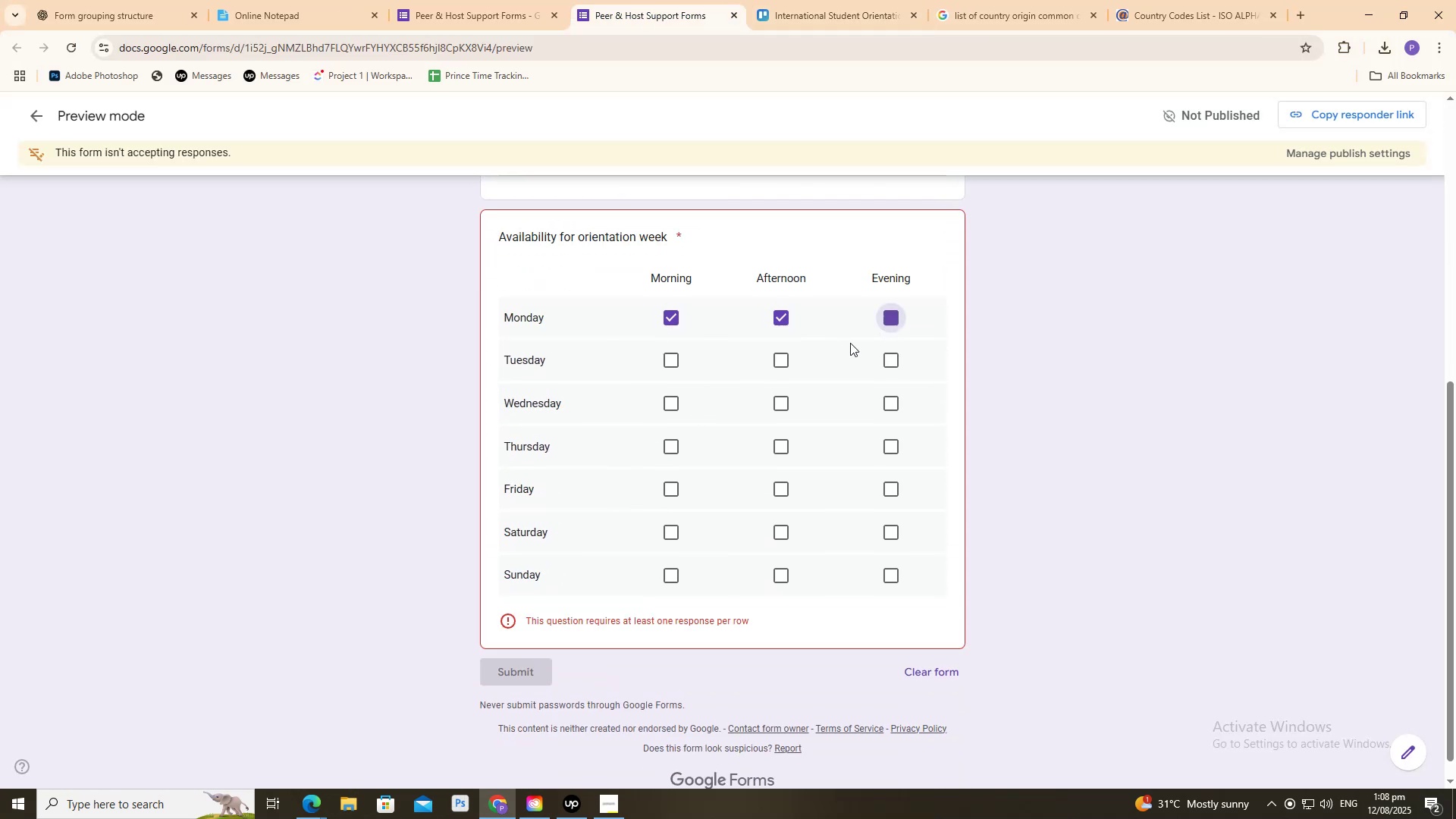 
triple_click([679, 355])
 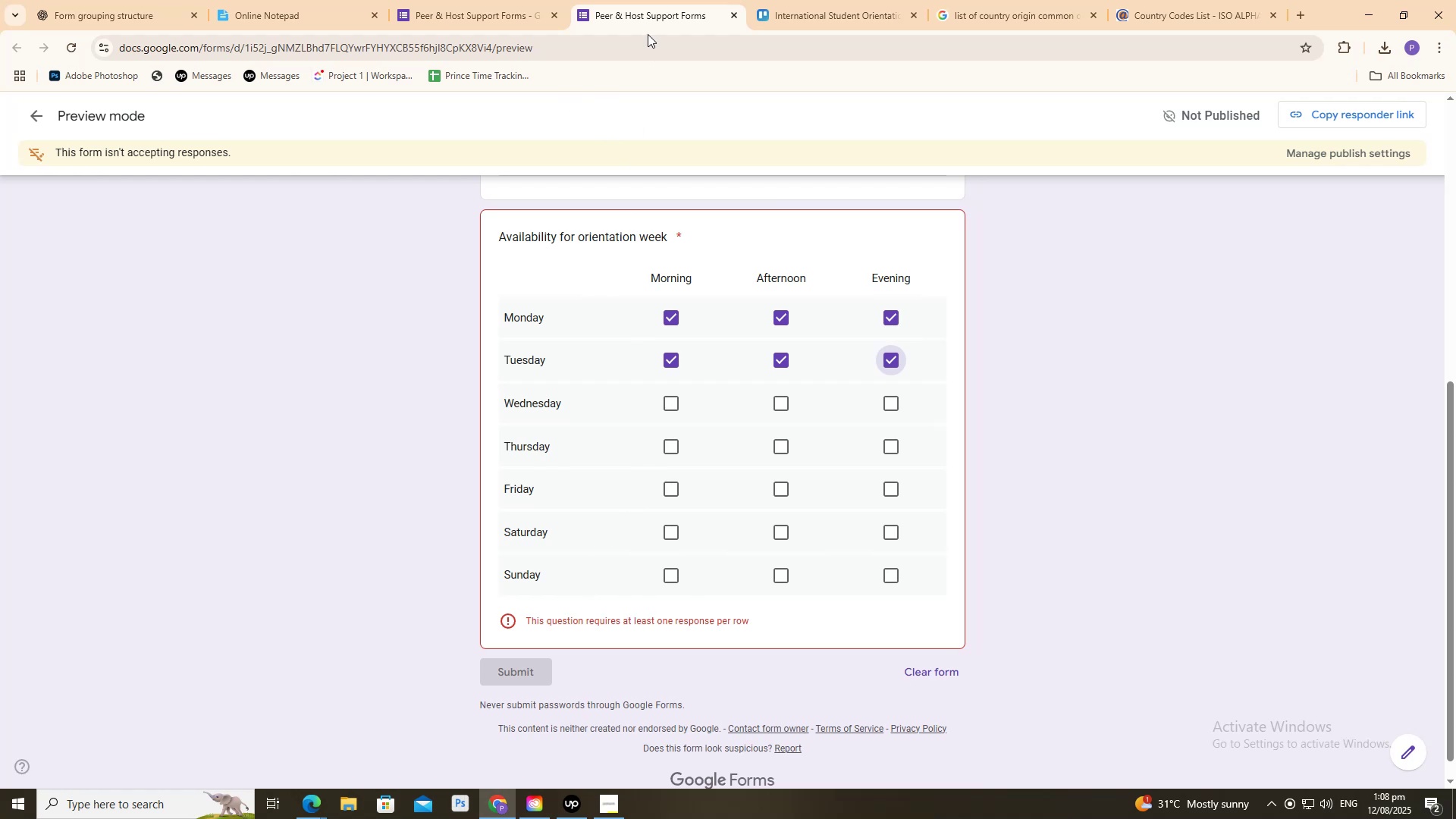 
left_click([735, 19])
 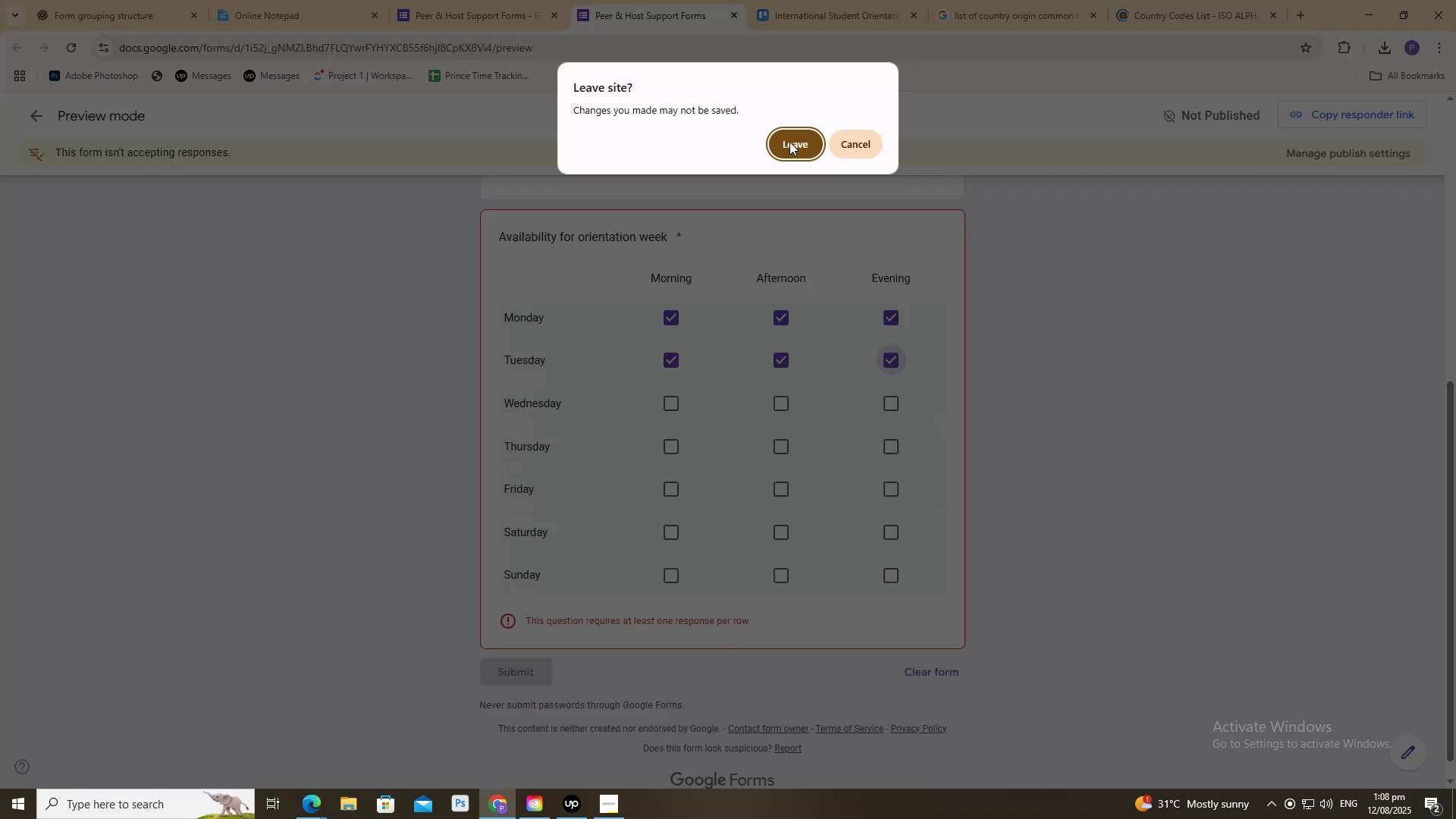 
left_click([791, 142])
 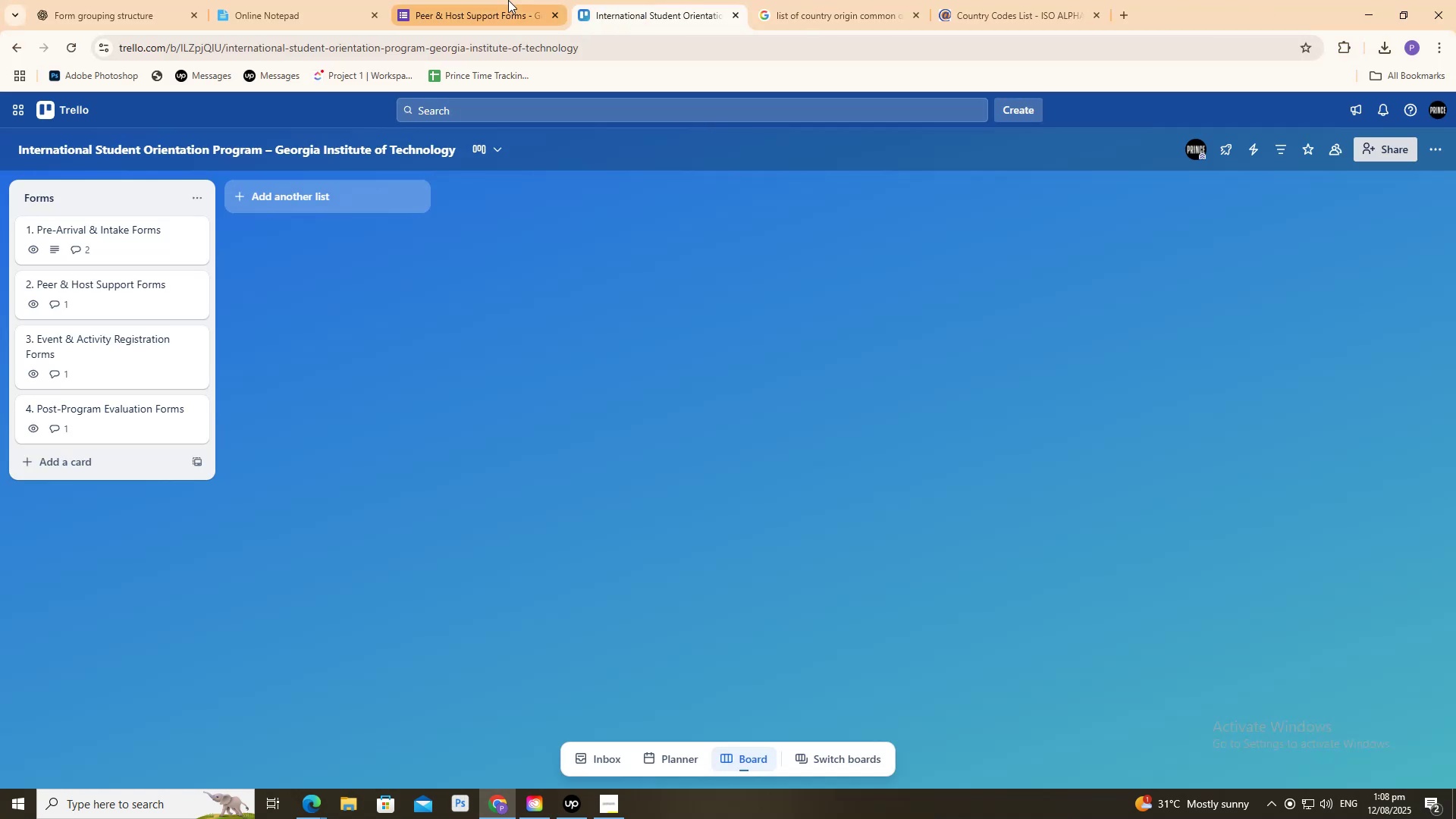 
double_click([505, 0])
 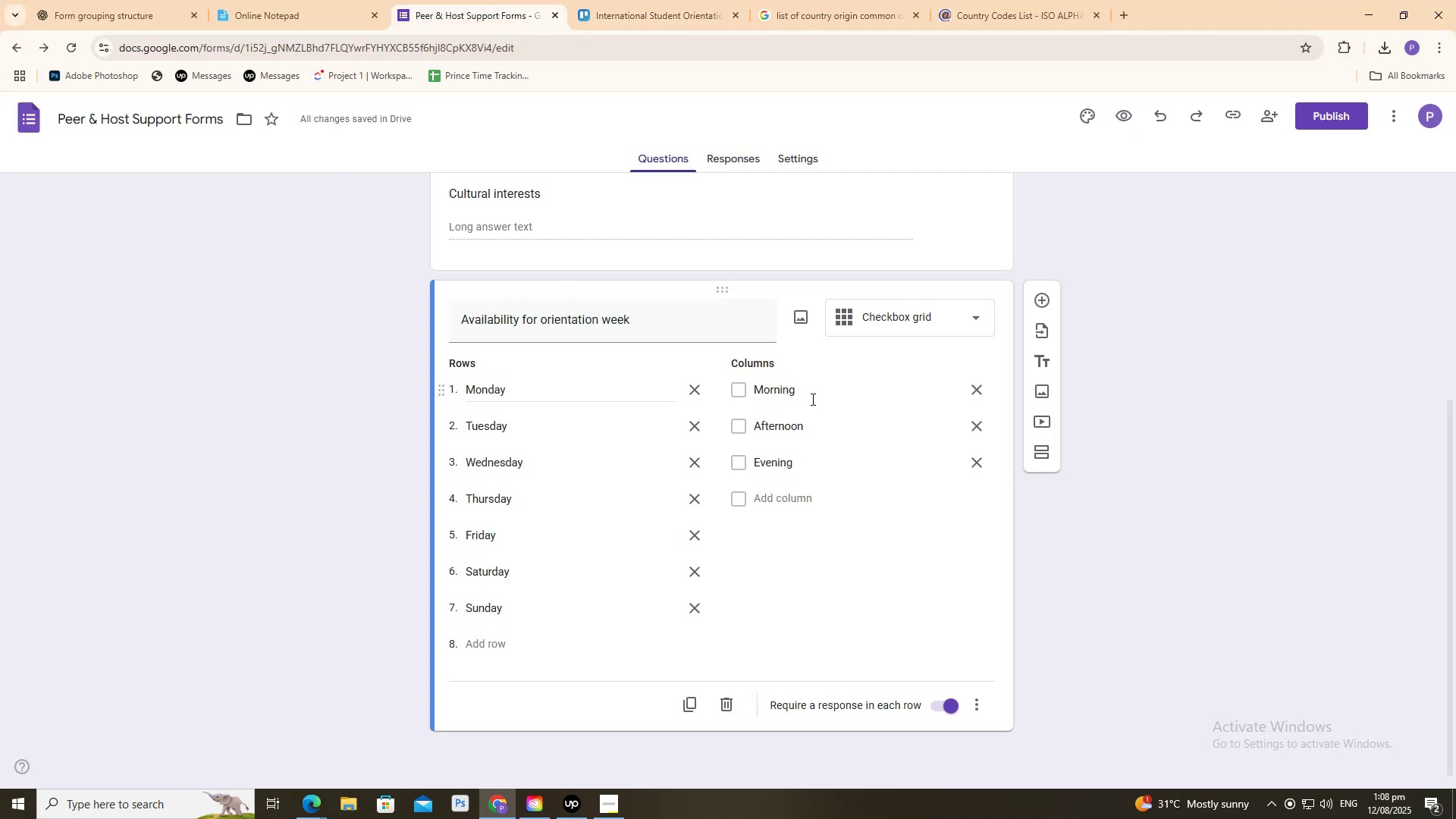 
left_click_drag(start_coordinate=[1223, 465], to_coordinate=[1219, 465])
 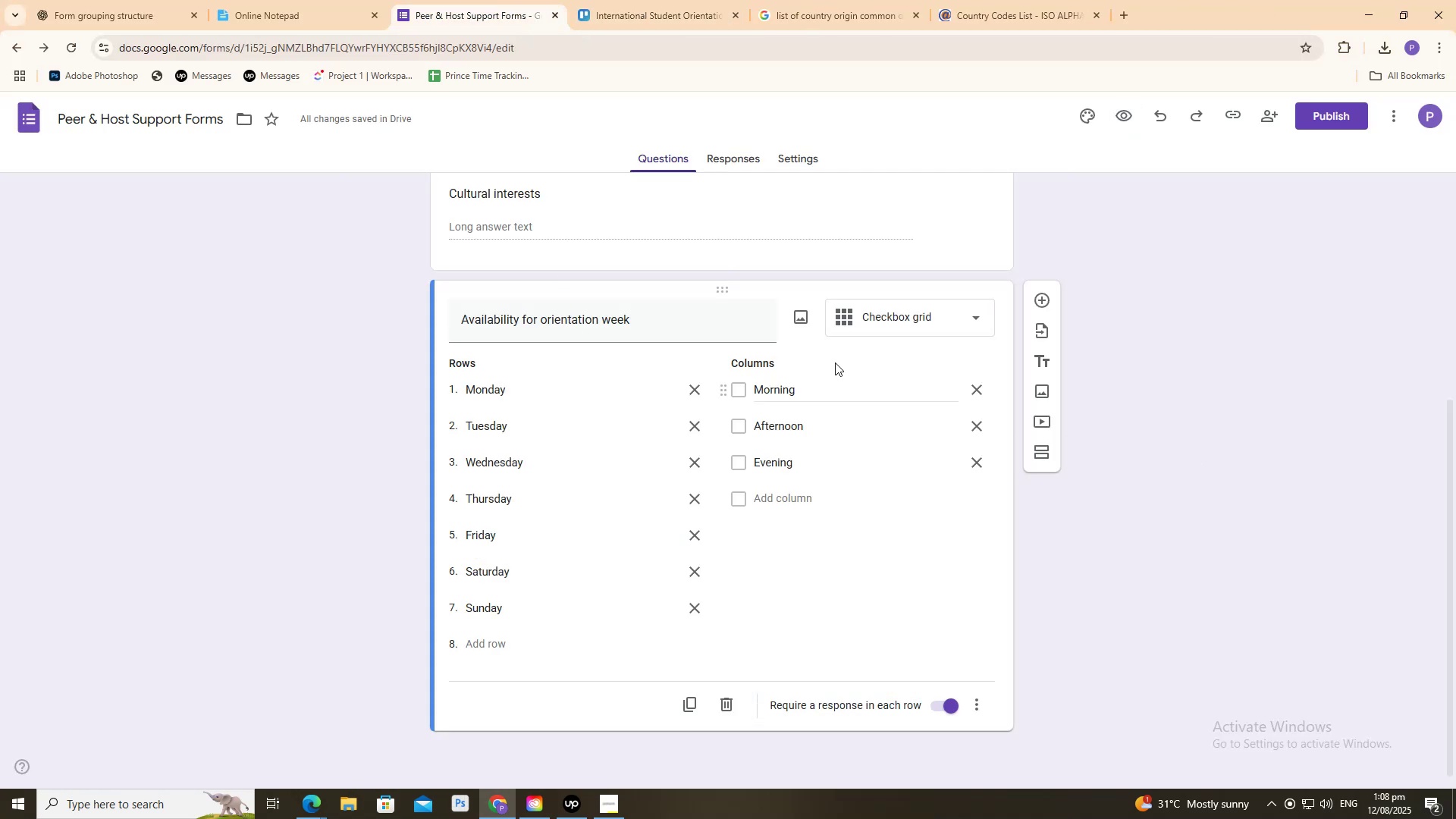 
scroll: coordinate [774, 387], scroll_direction: down, amount: 4.0
 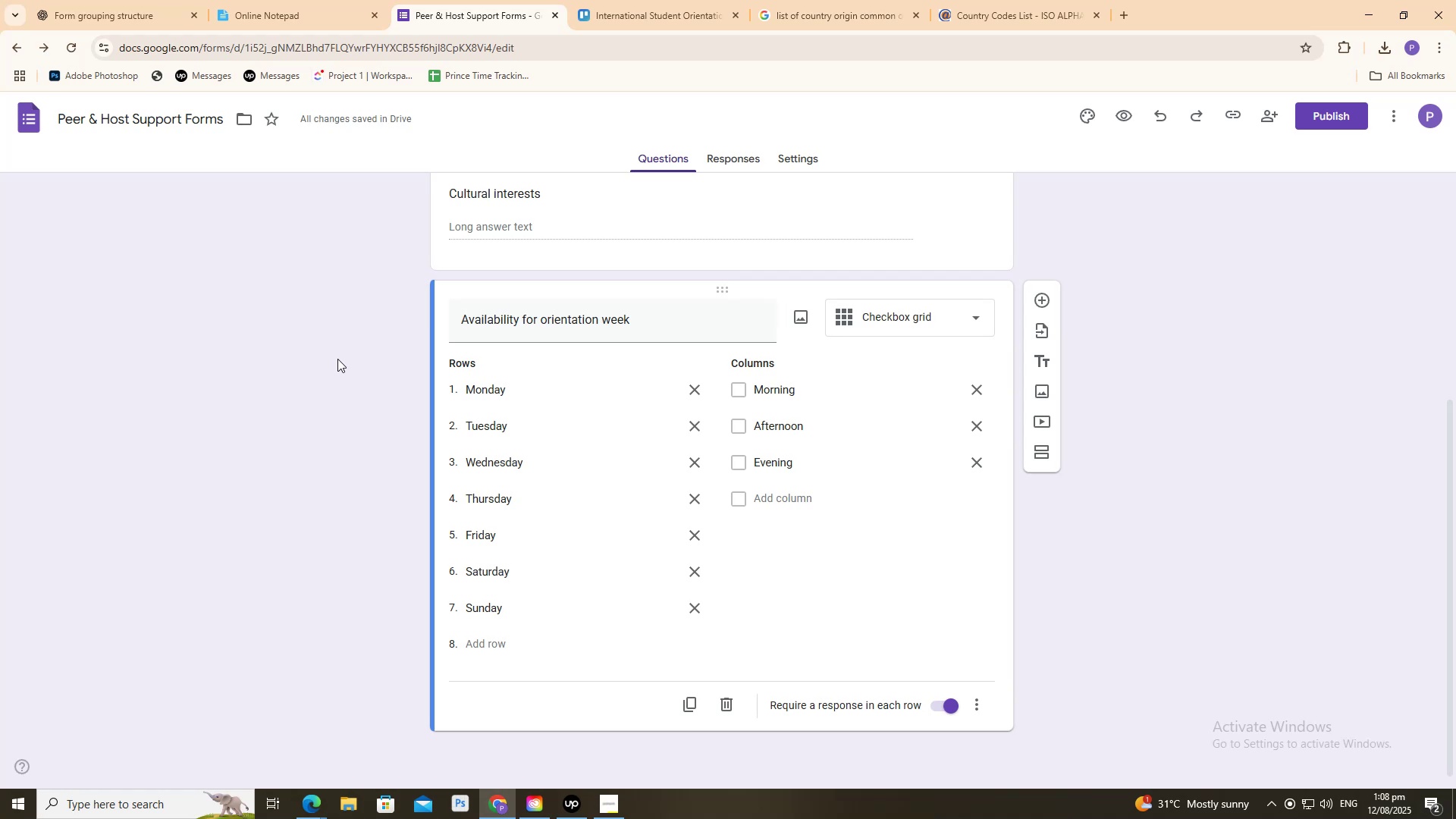 
wait(6.39)
 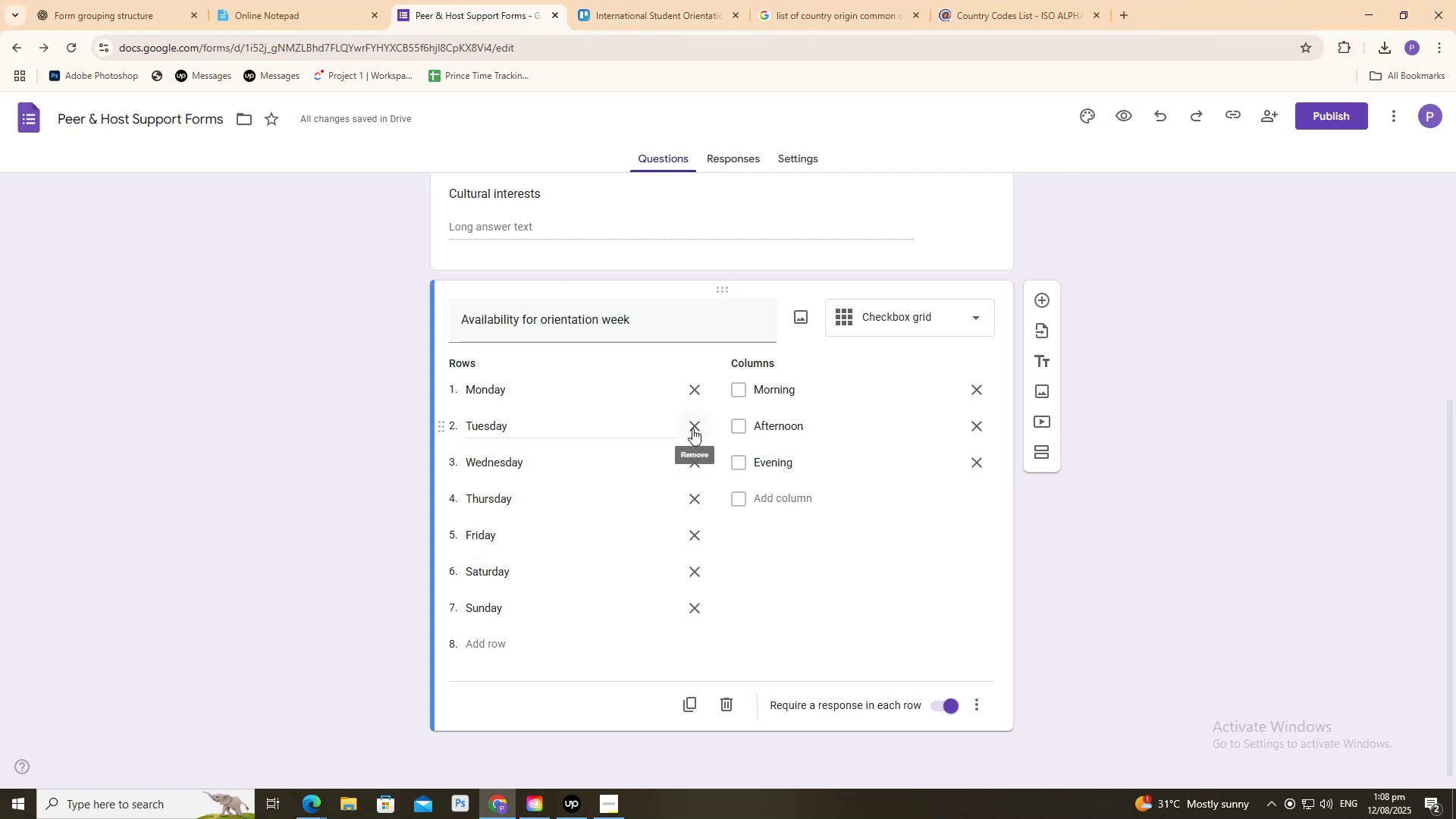 
scroll: coordinate [338, 352], scroll_direction: up, amount: 6.0
 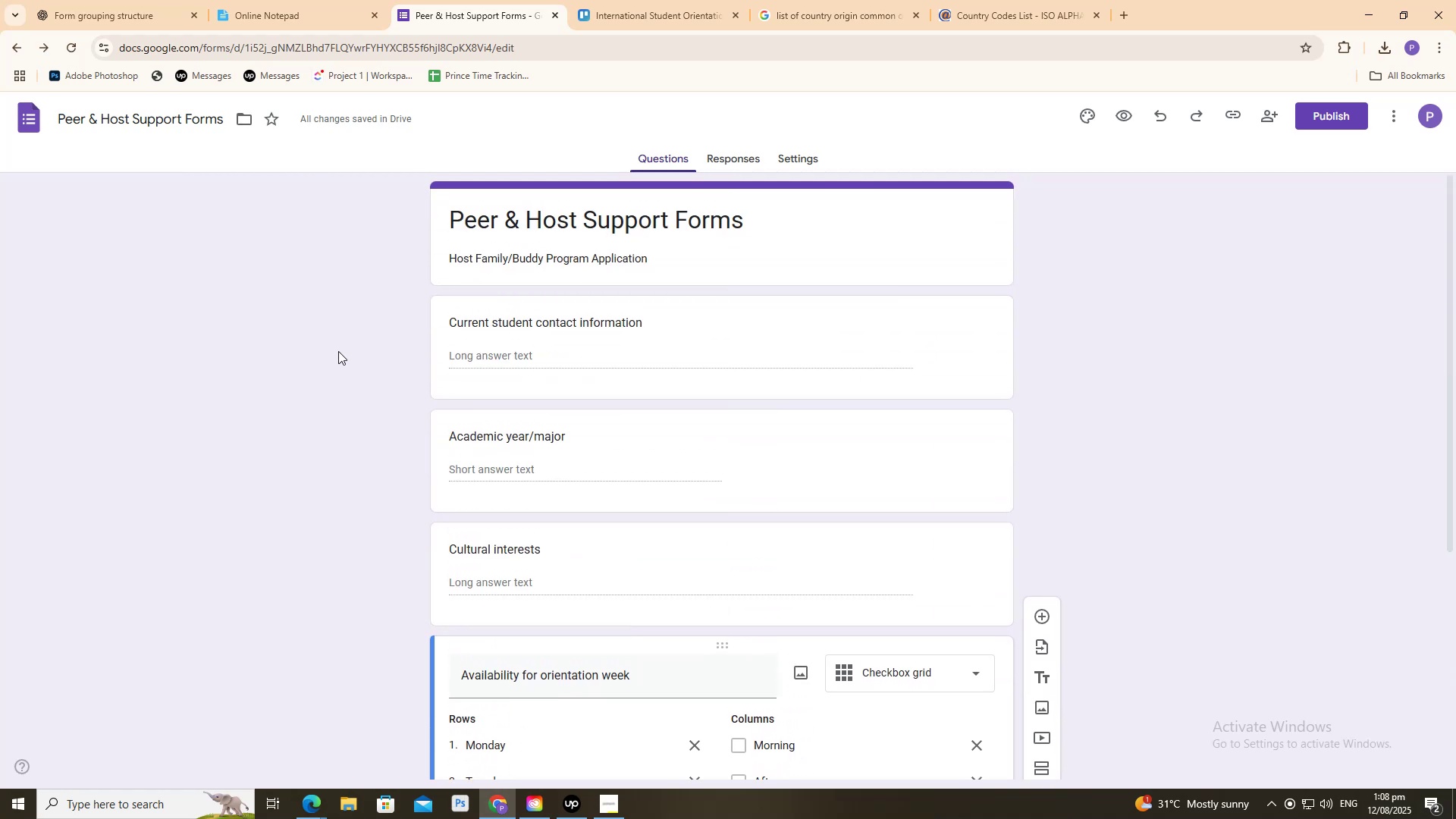 
scroll: coordinate [339, 351], scroll_direction: down, amount: 1.0
 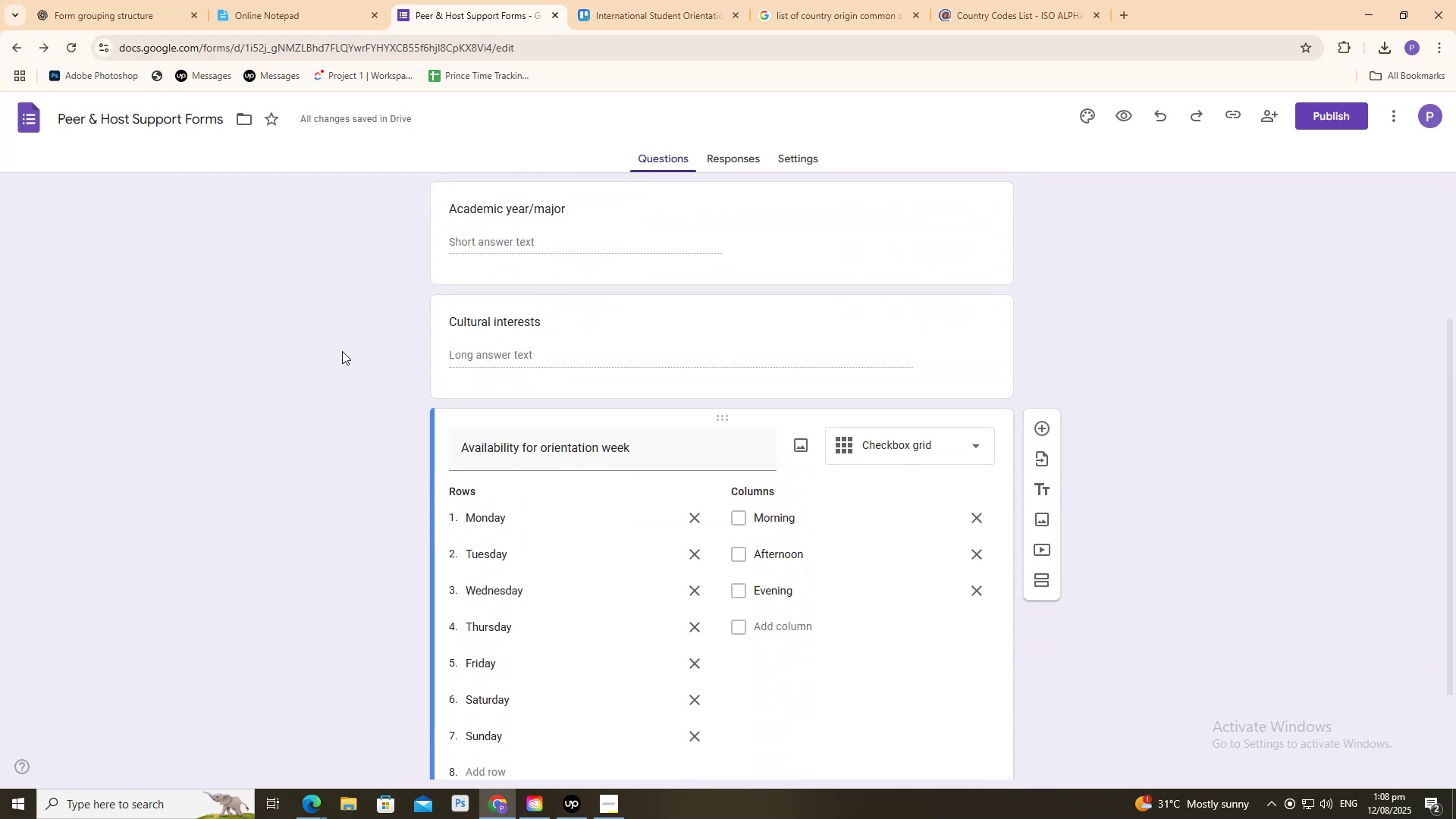 
left_click([343, 350])
 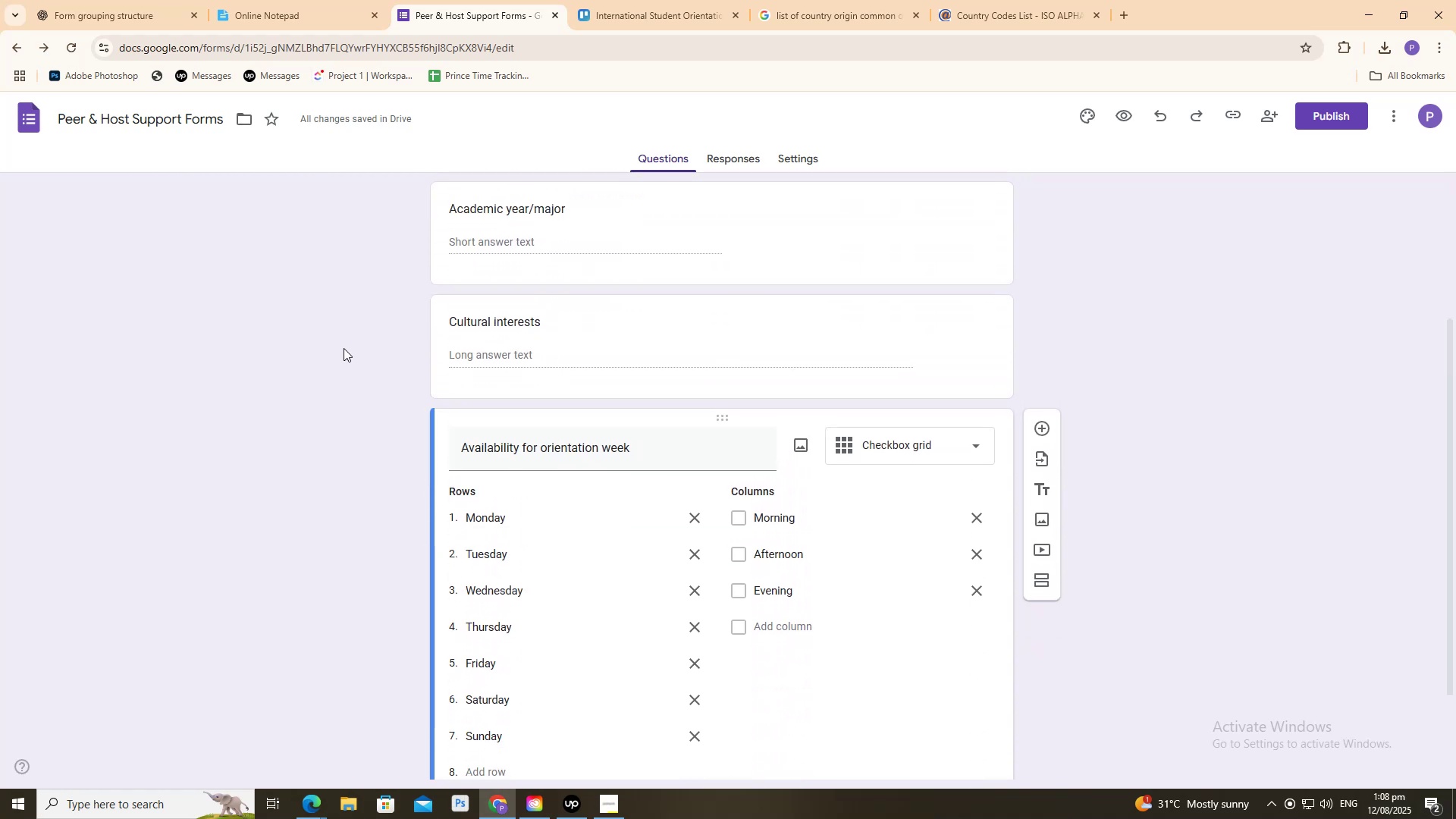 
scroll: coordinate [344, 348], scroll_direction: down, amount: 3.0
 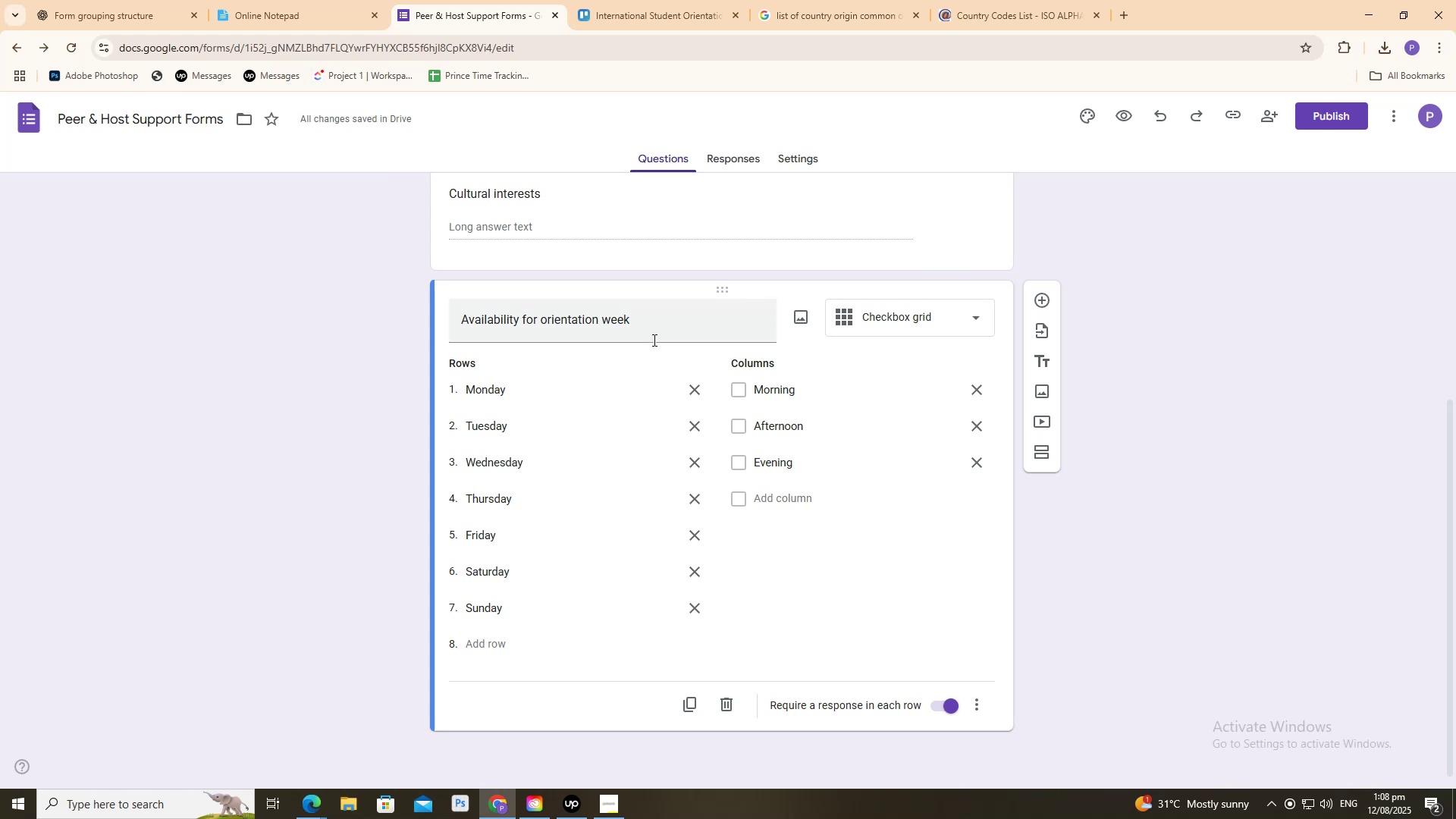 
wait(6.74)
 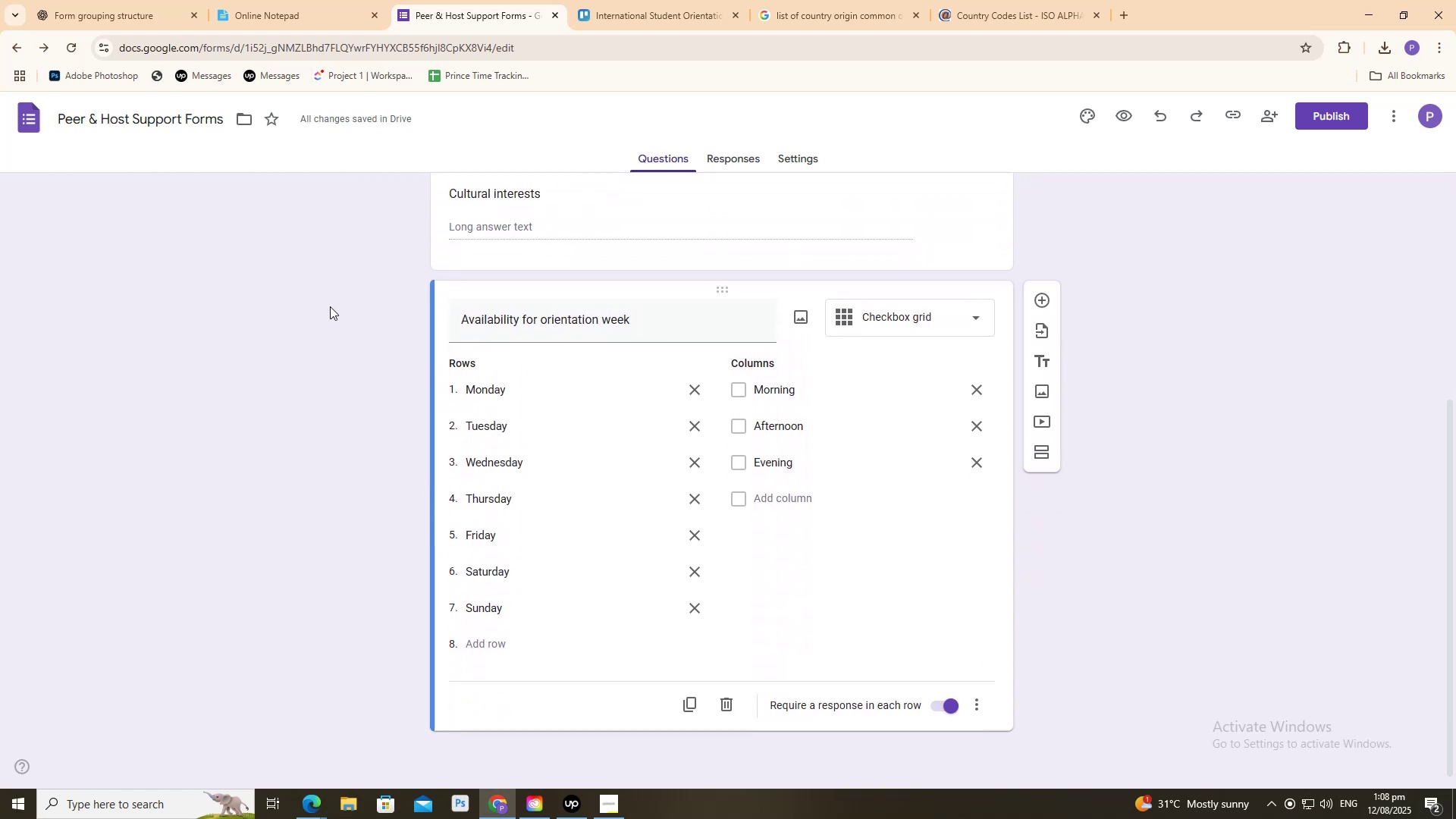 
left_click([1267, 465])
 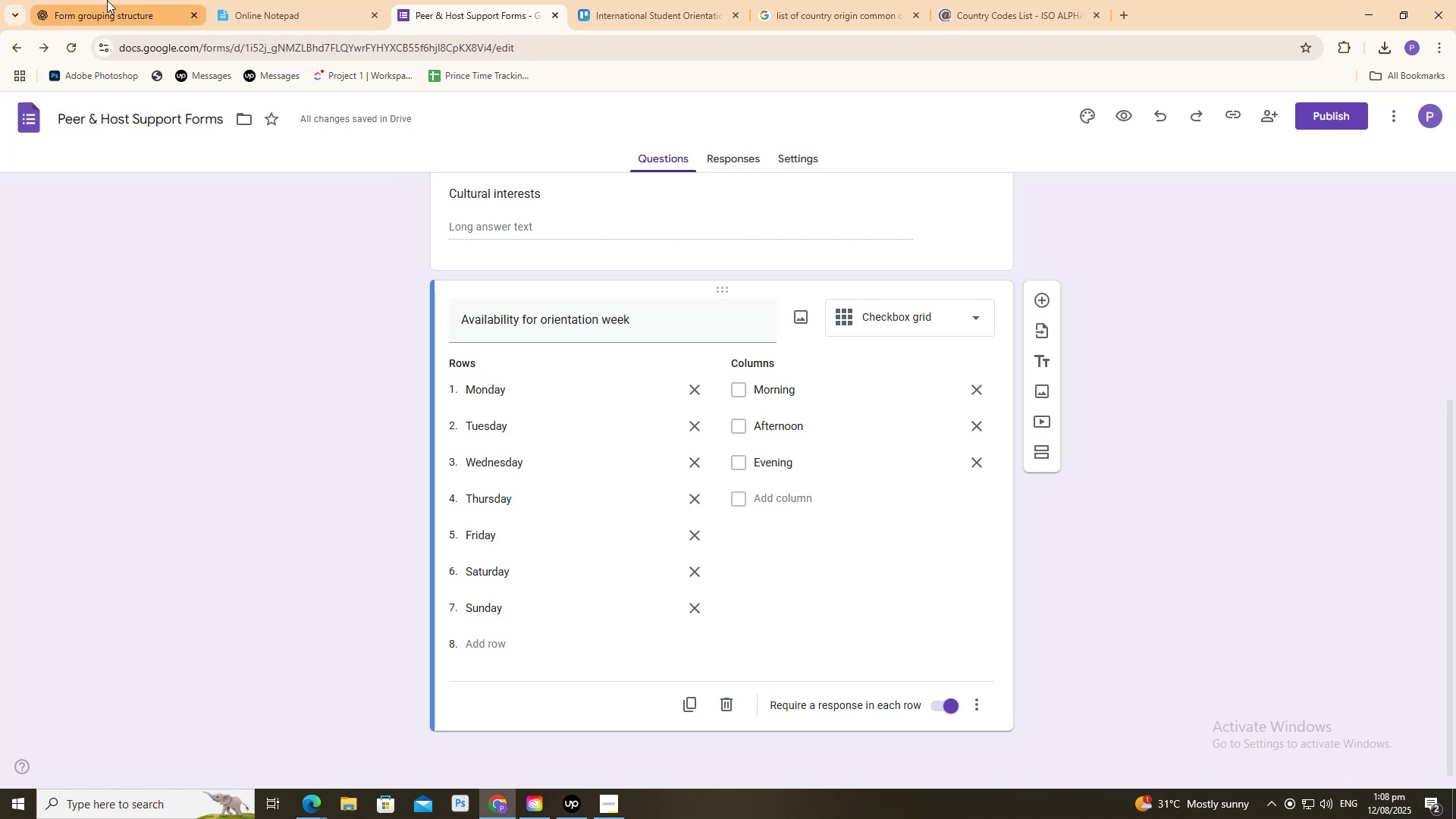 
left_click([107, 0])
 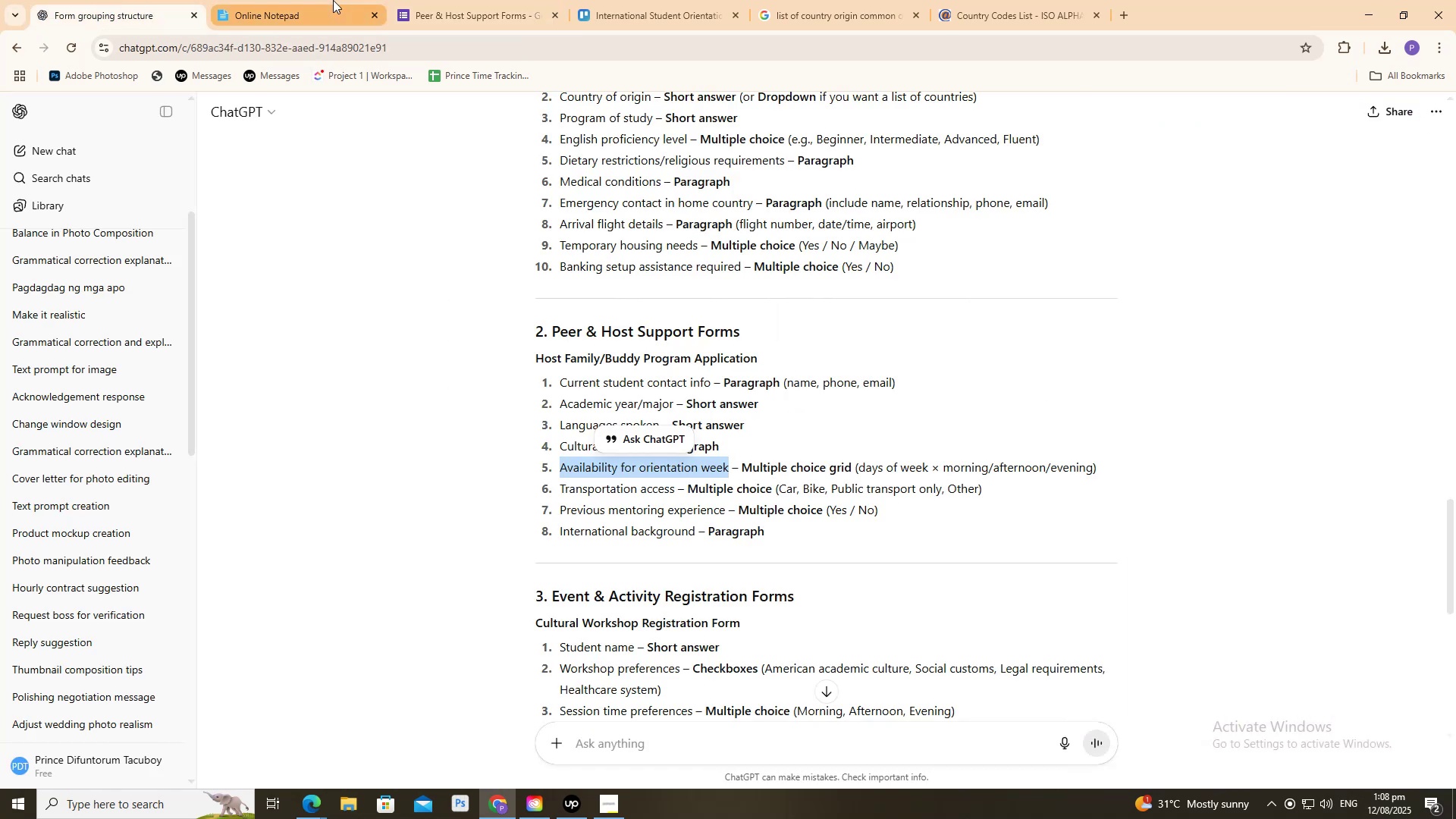 
double_click([331, 0])
 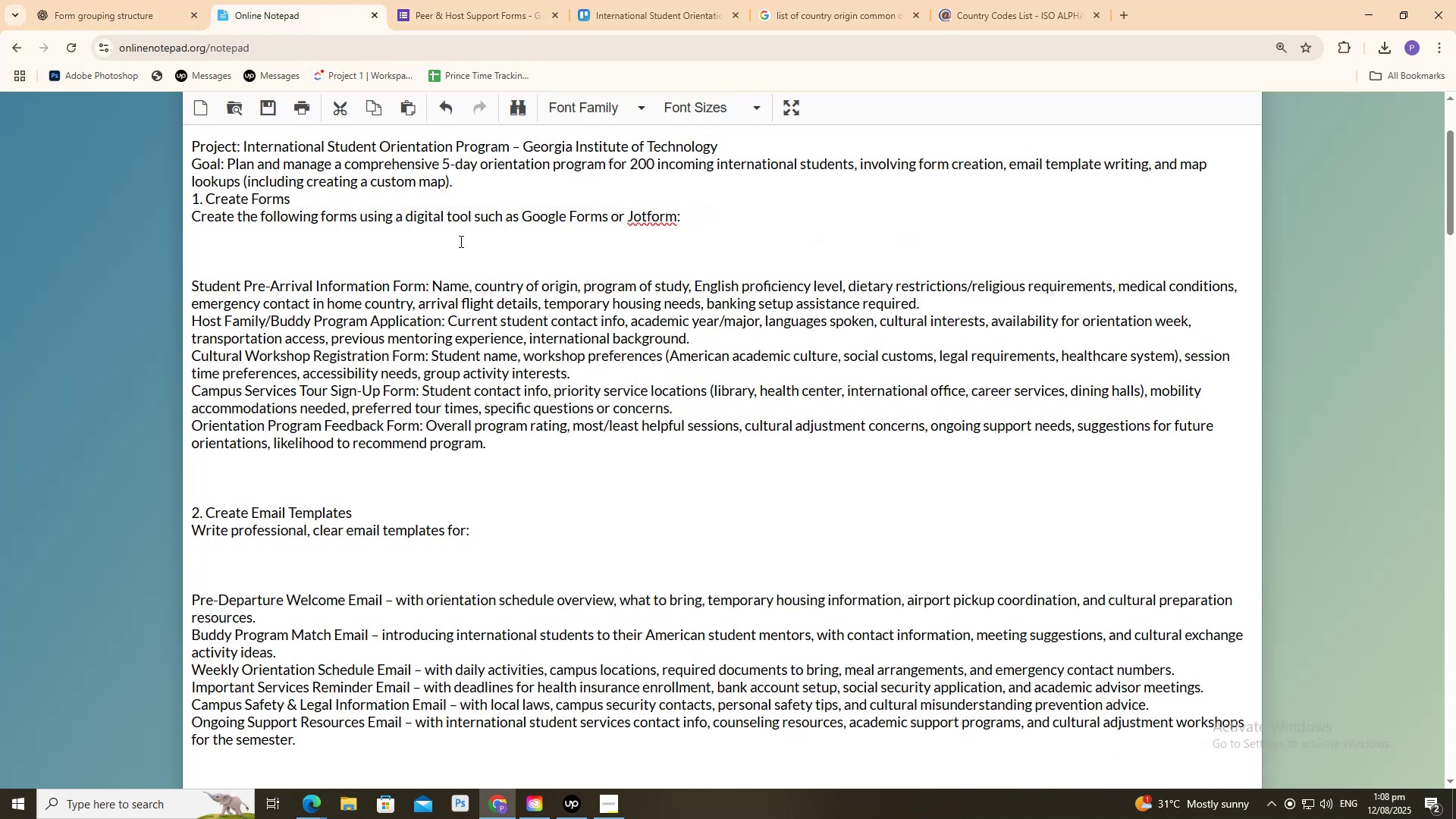 
scroll: coordinate [491, 240], scroll_direction: down, amount: 17.0
 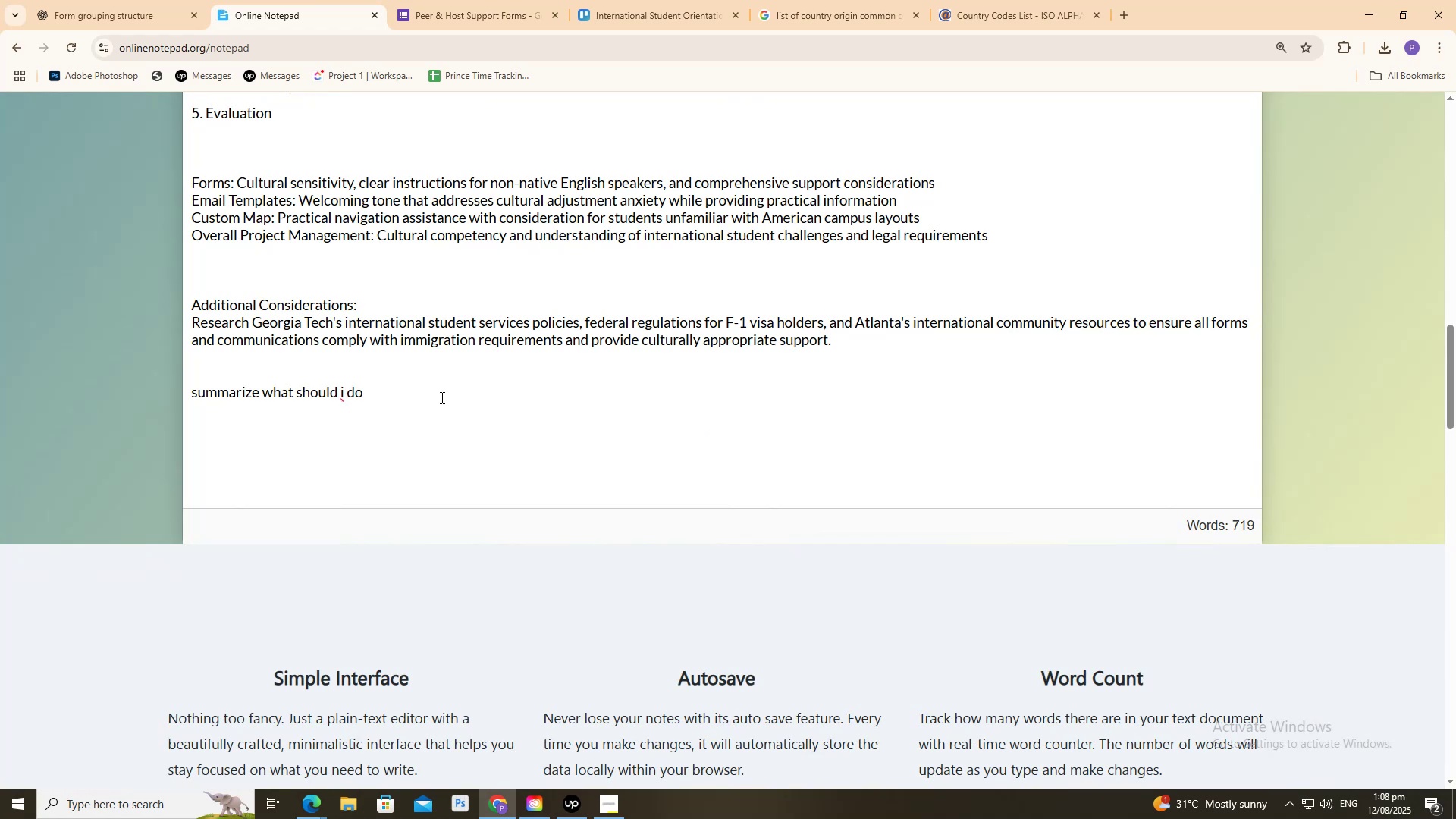 
middle_click([444, 407])
 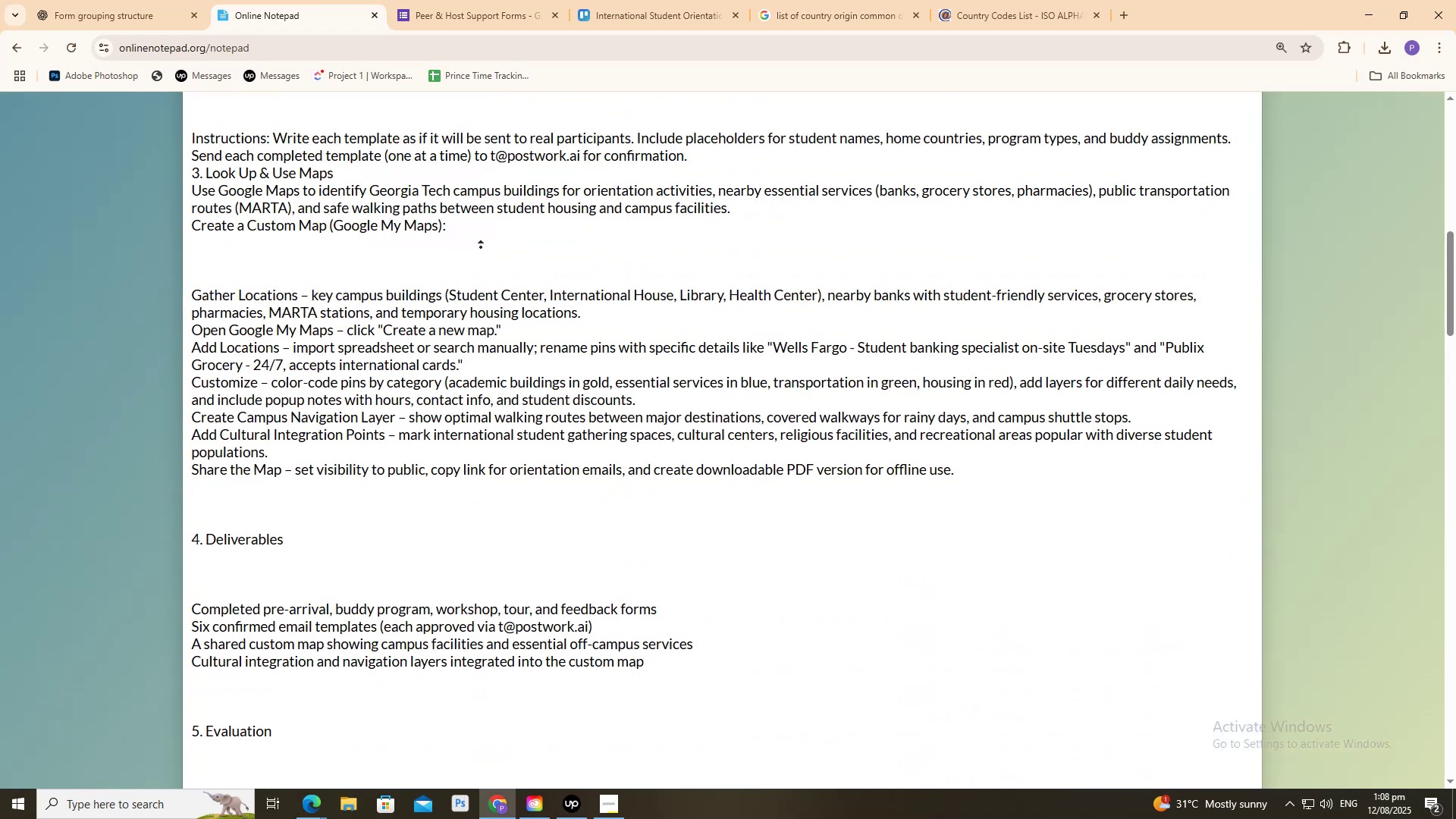 
middle_click([481, 246])
 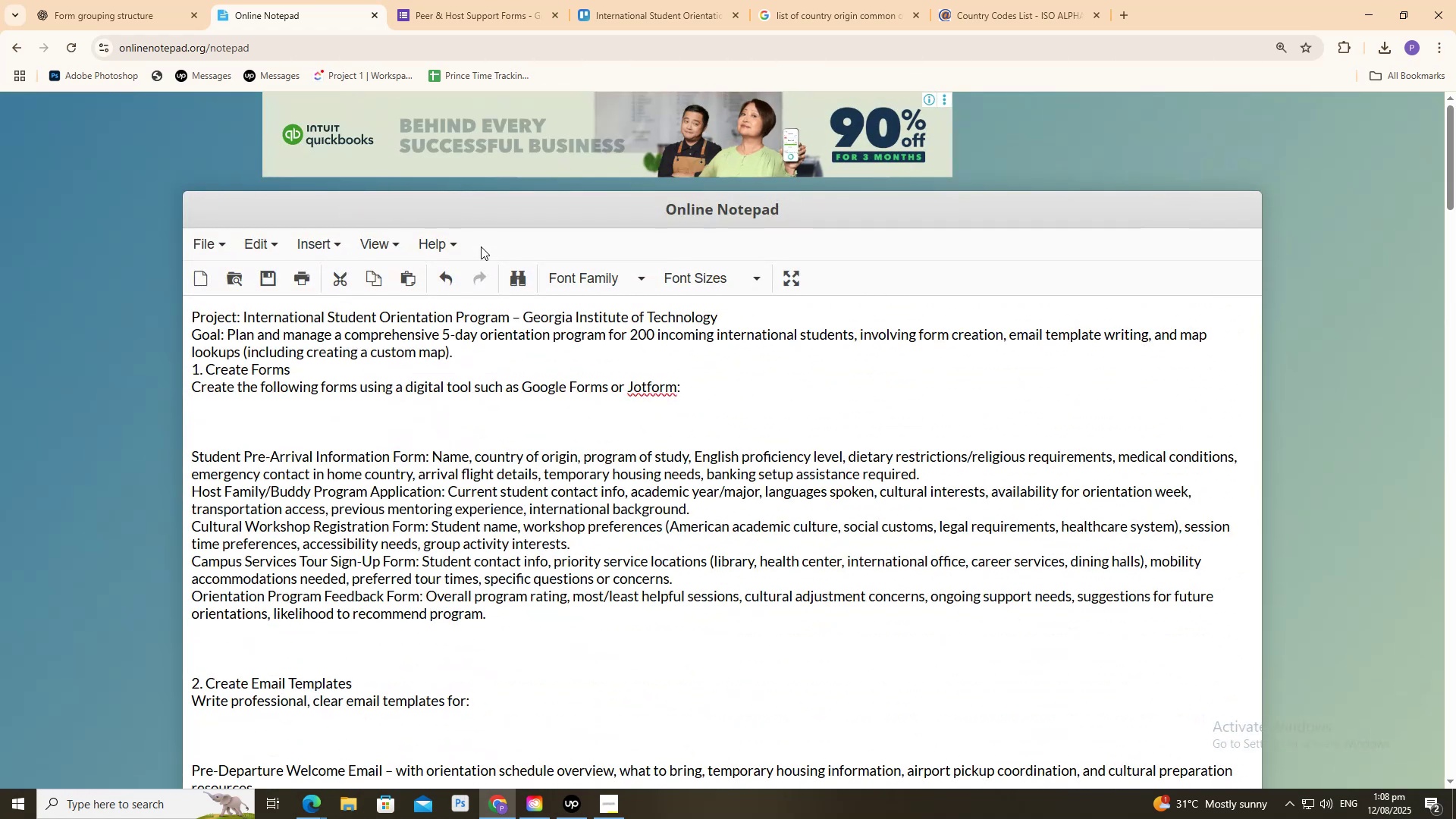 
wait(5.56)
 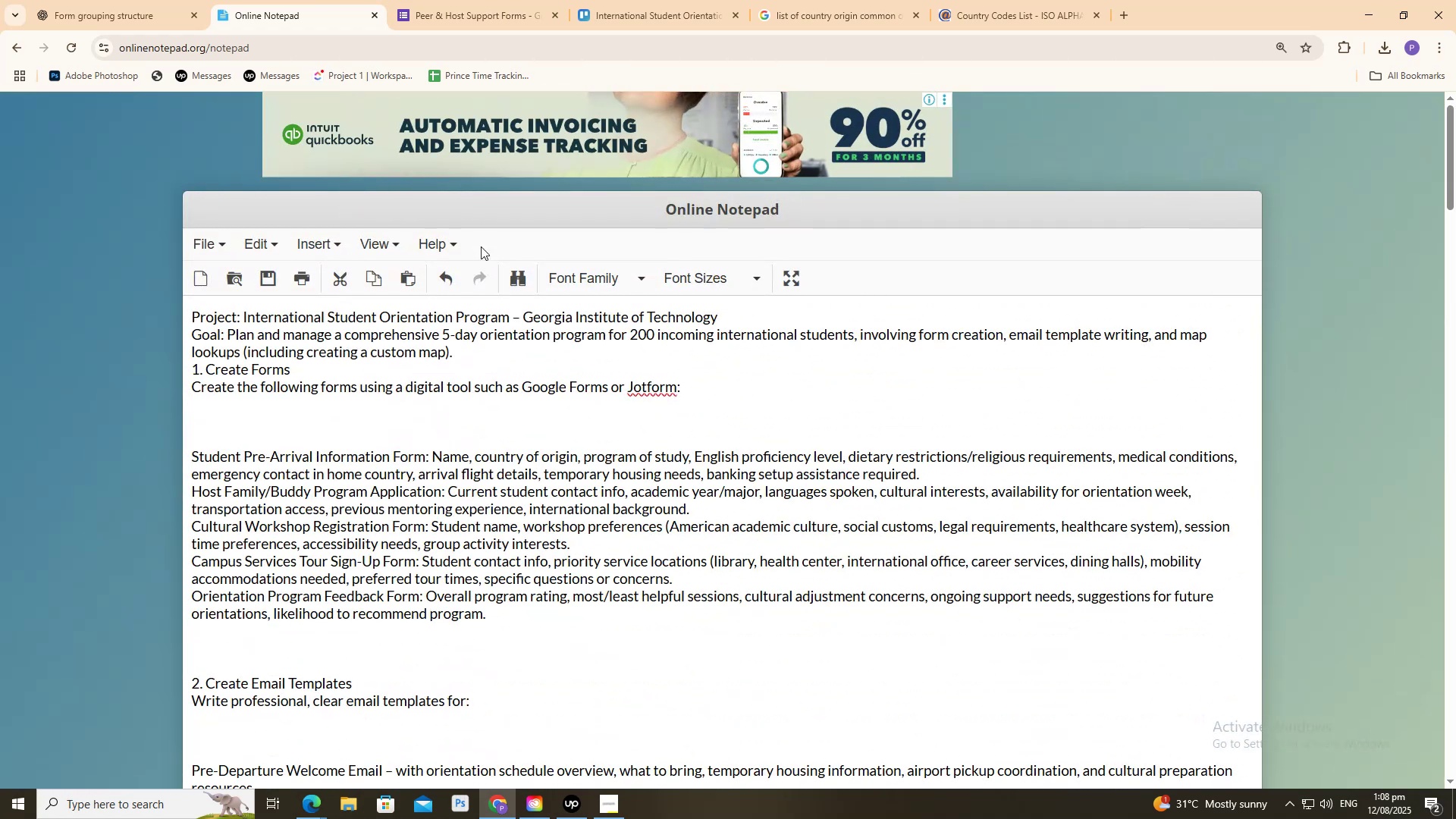 
left_click_drag(start_coordinate=[364, 331], to_coordinate=[804, 345])
 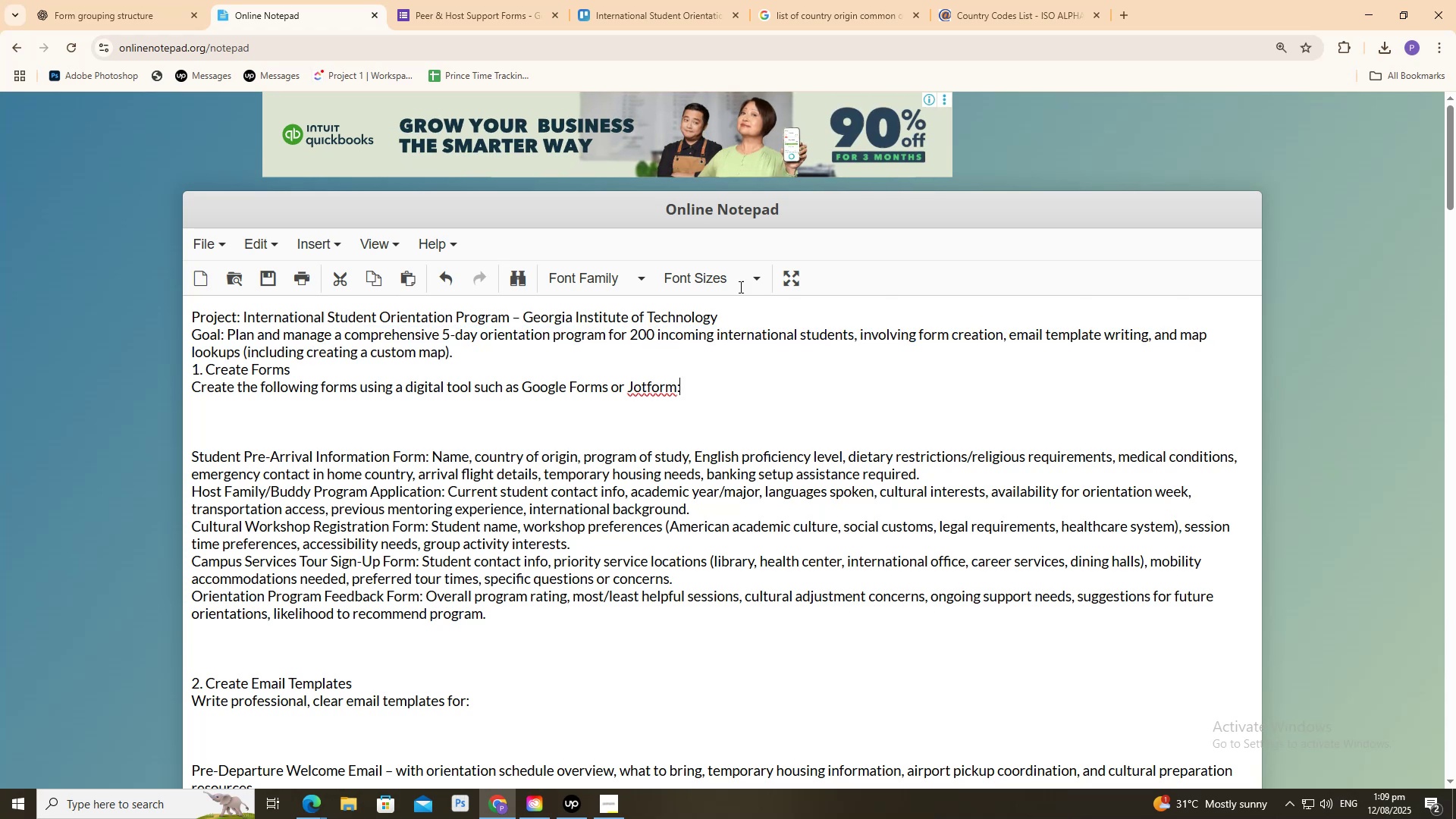 
double_click([428, 0])
 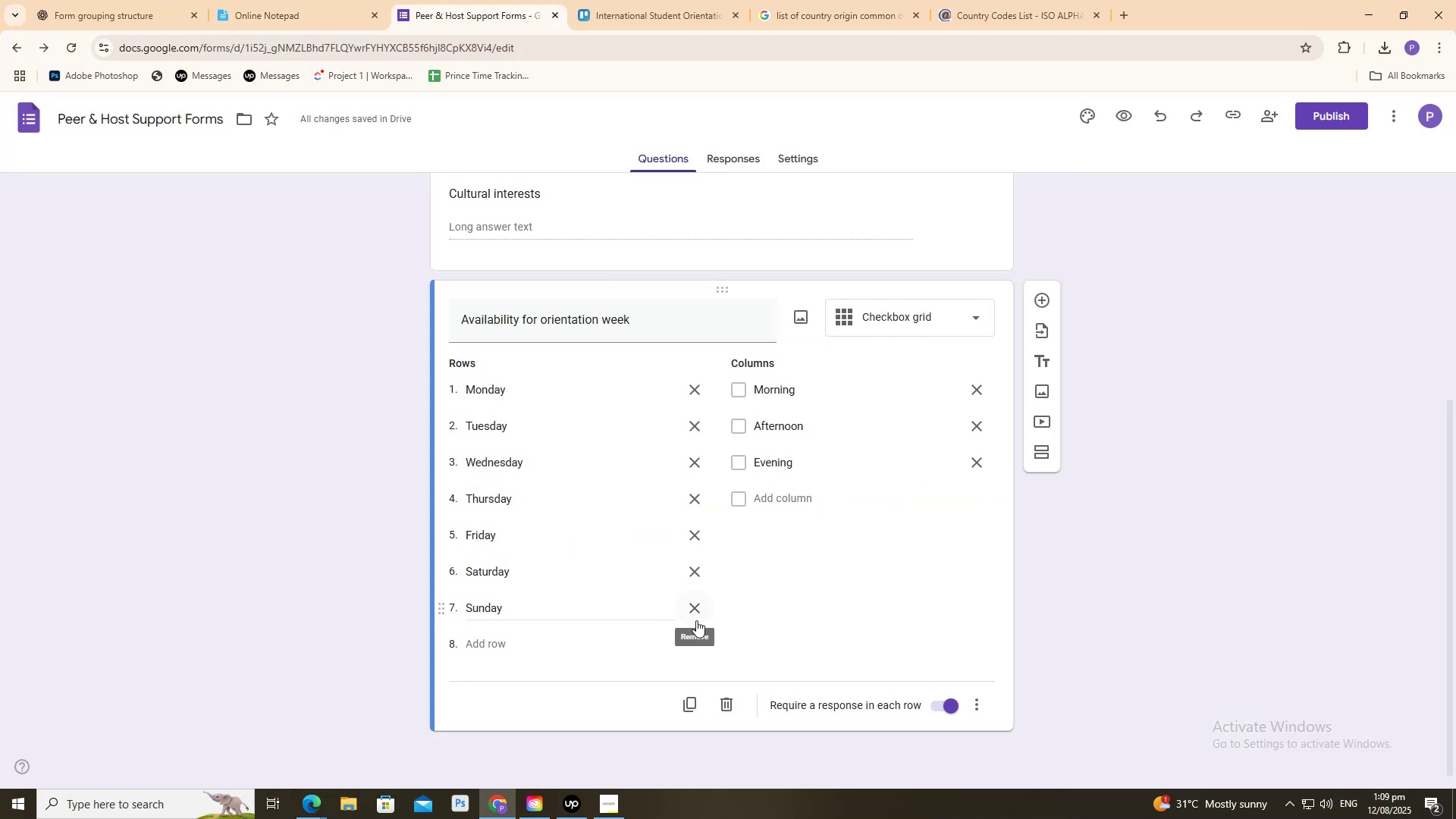 
left_click([695, 605])
 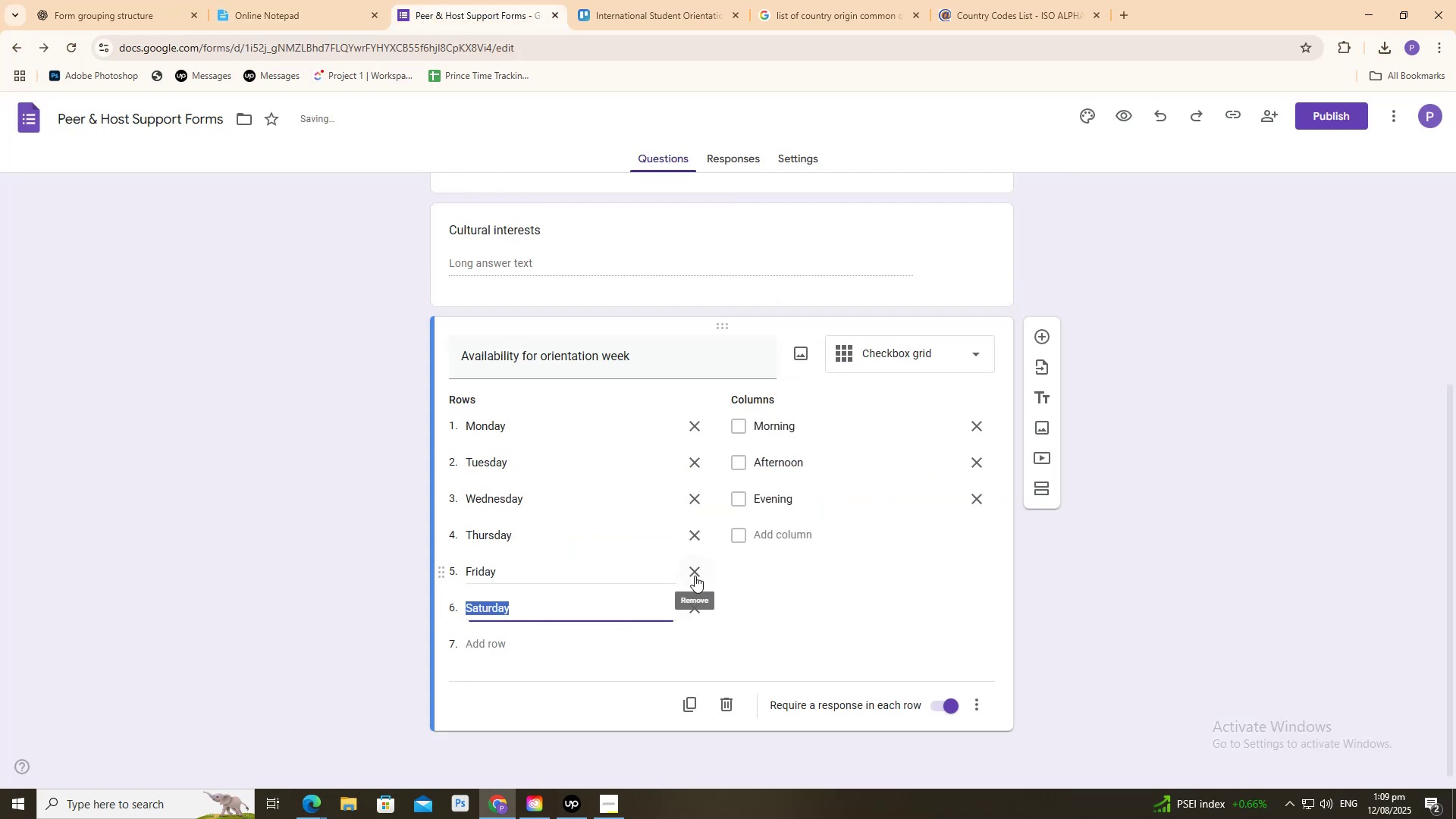 
left_click_drag(start_coordinate=[695, 574], to_coordinate=[704, 608])
 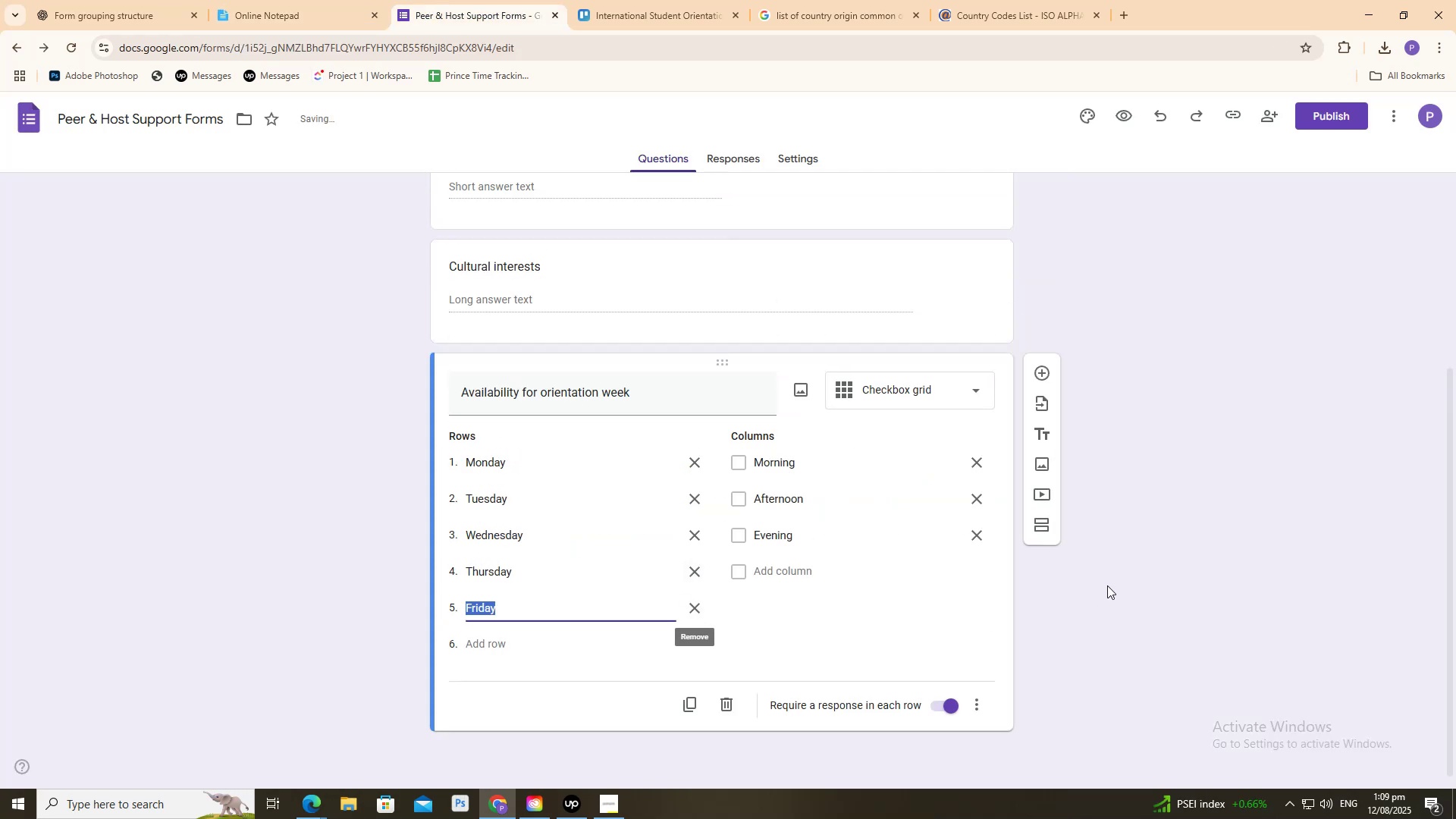 
double_click([1131, 571])
 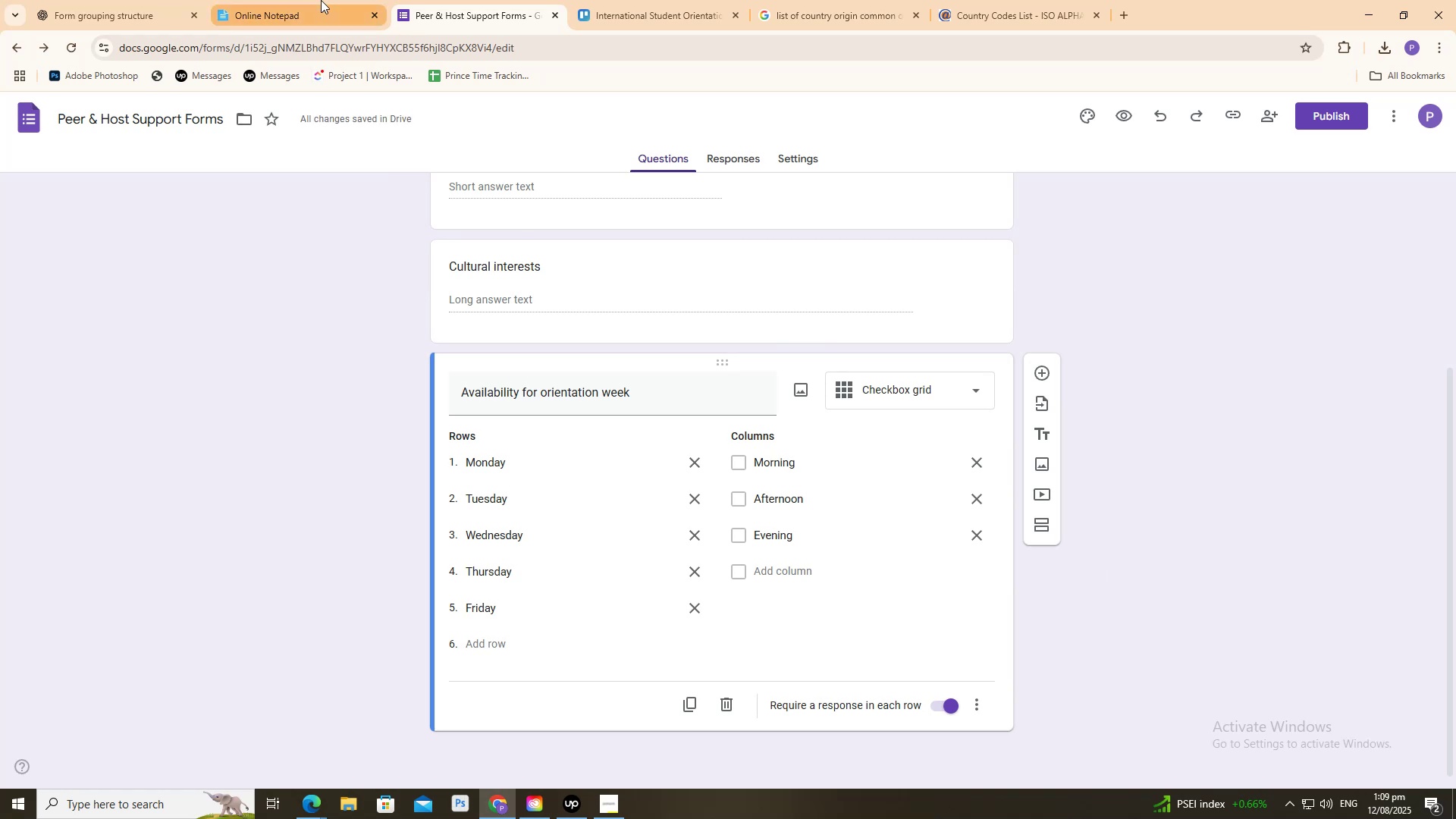 
double_click([444, 0])
 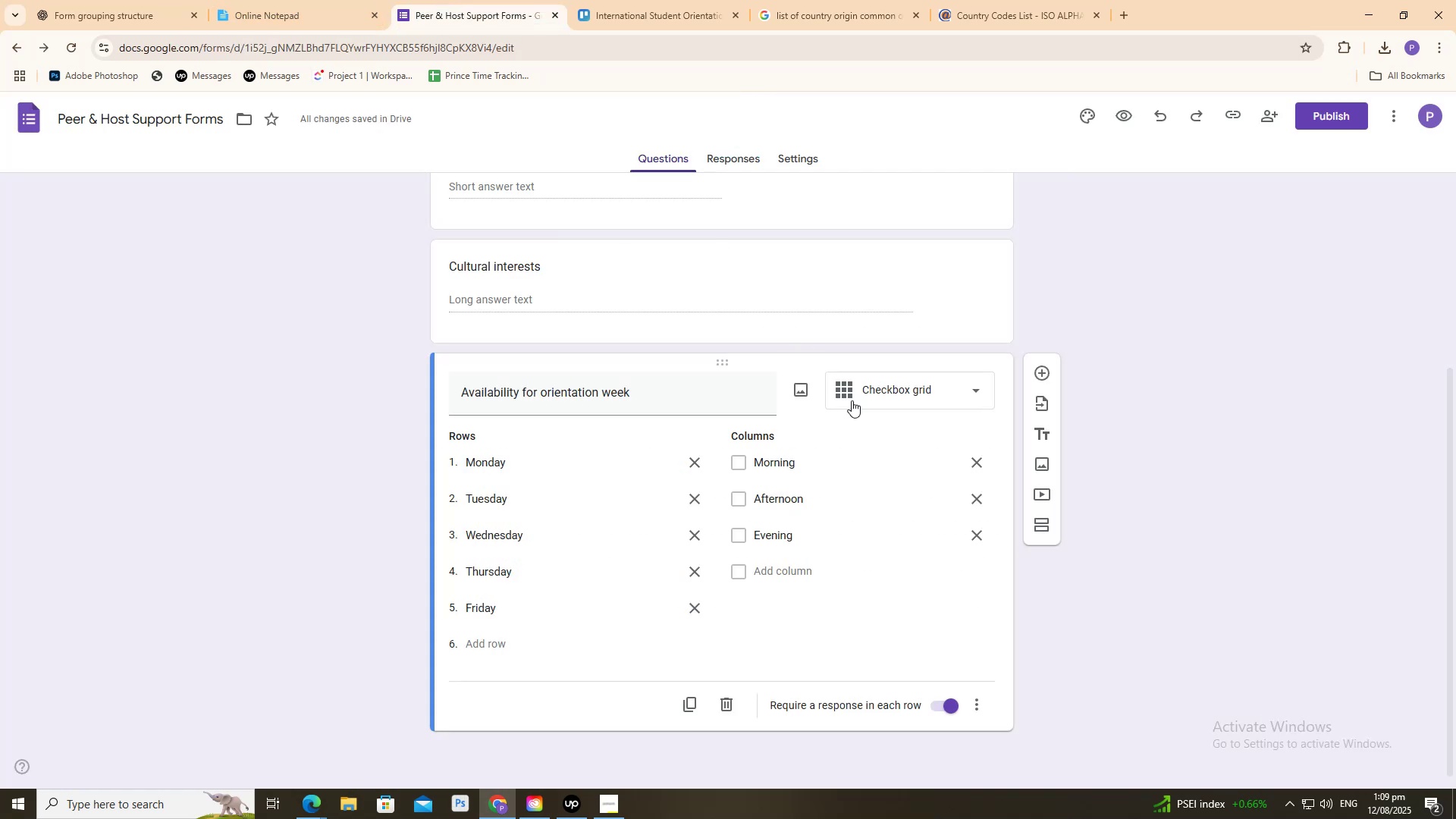 
left_click([860, 400])
 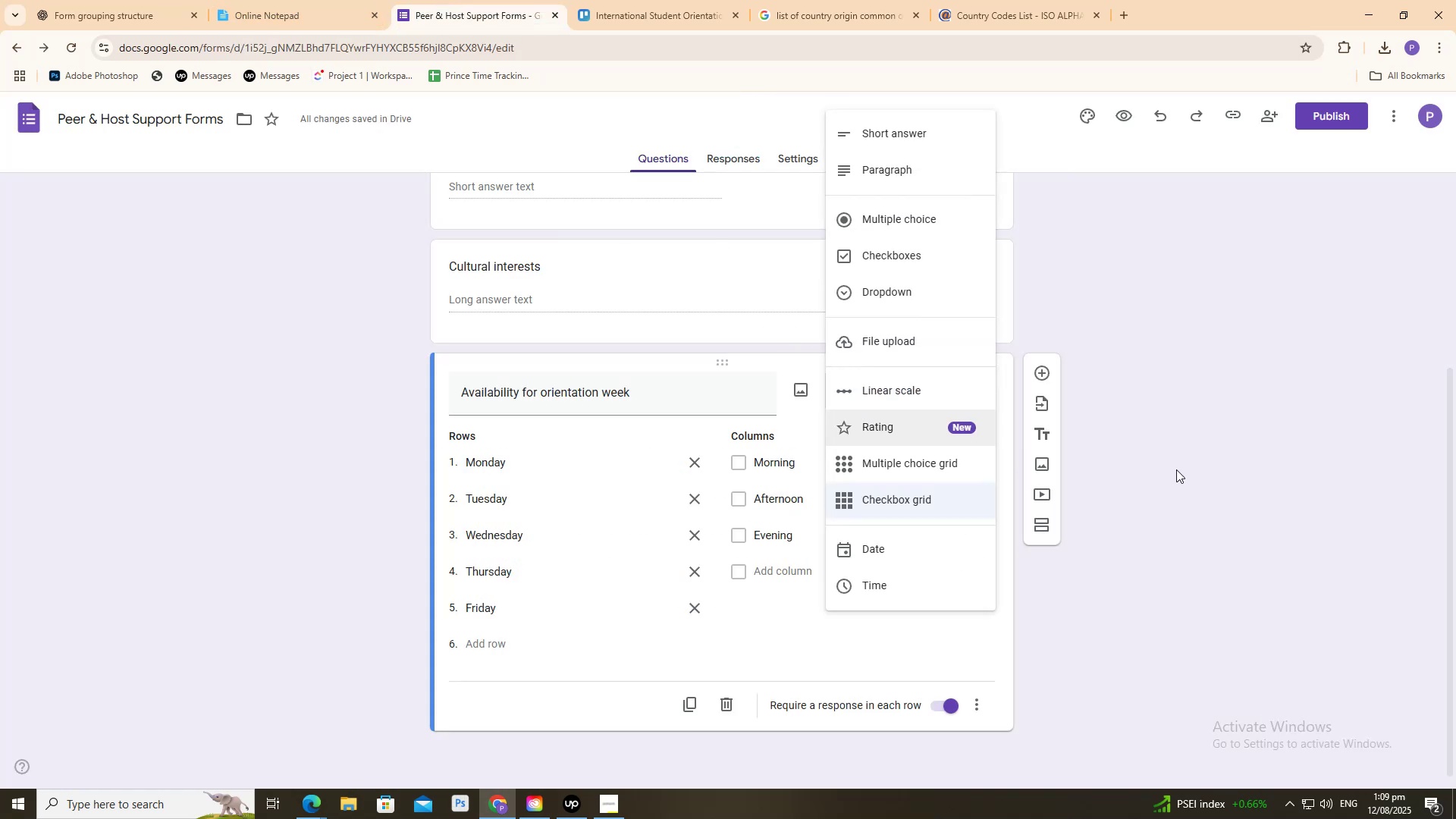 
left_click([1176, 469])
 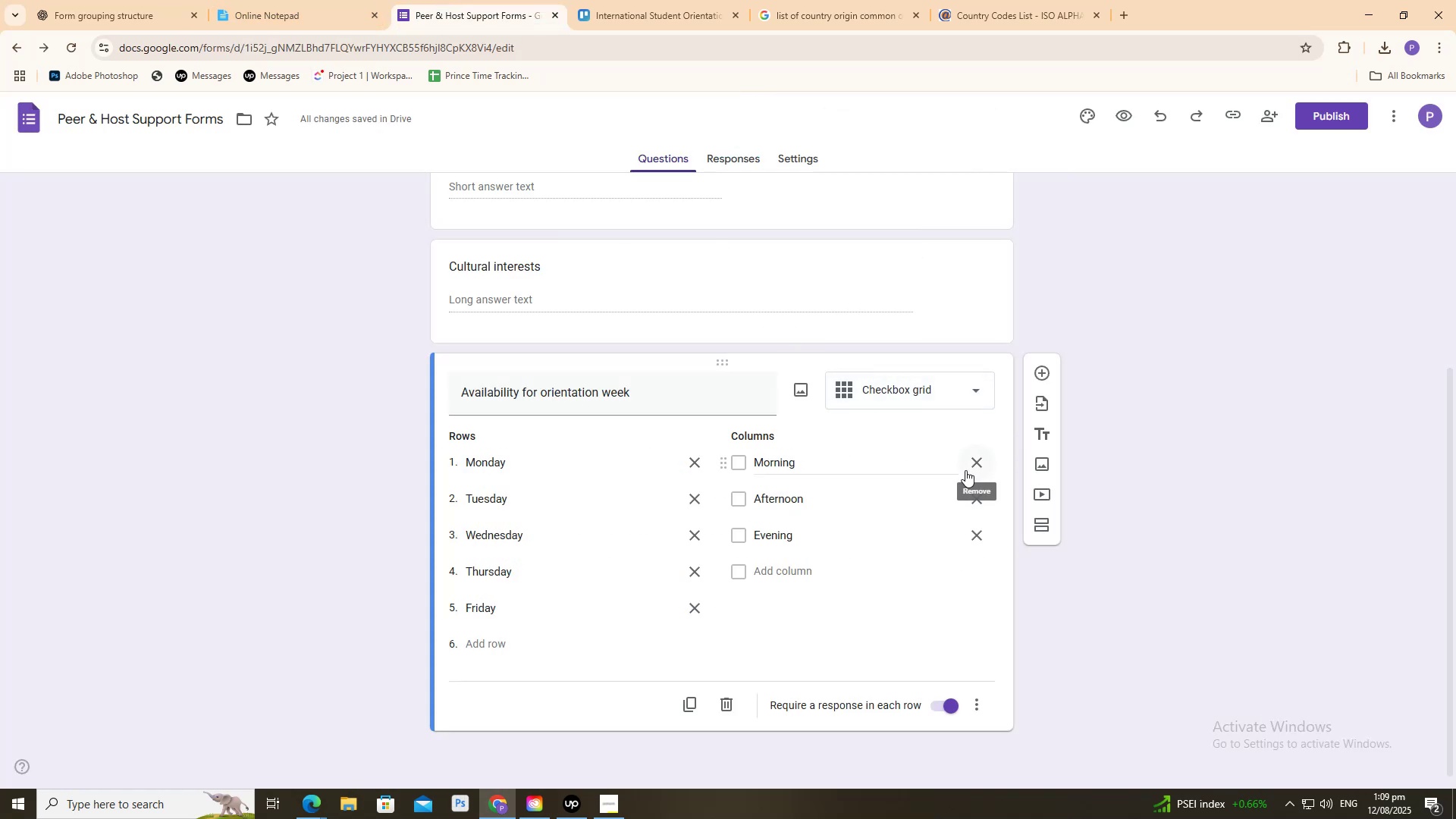 
left_click([971, 468])
 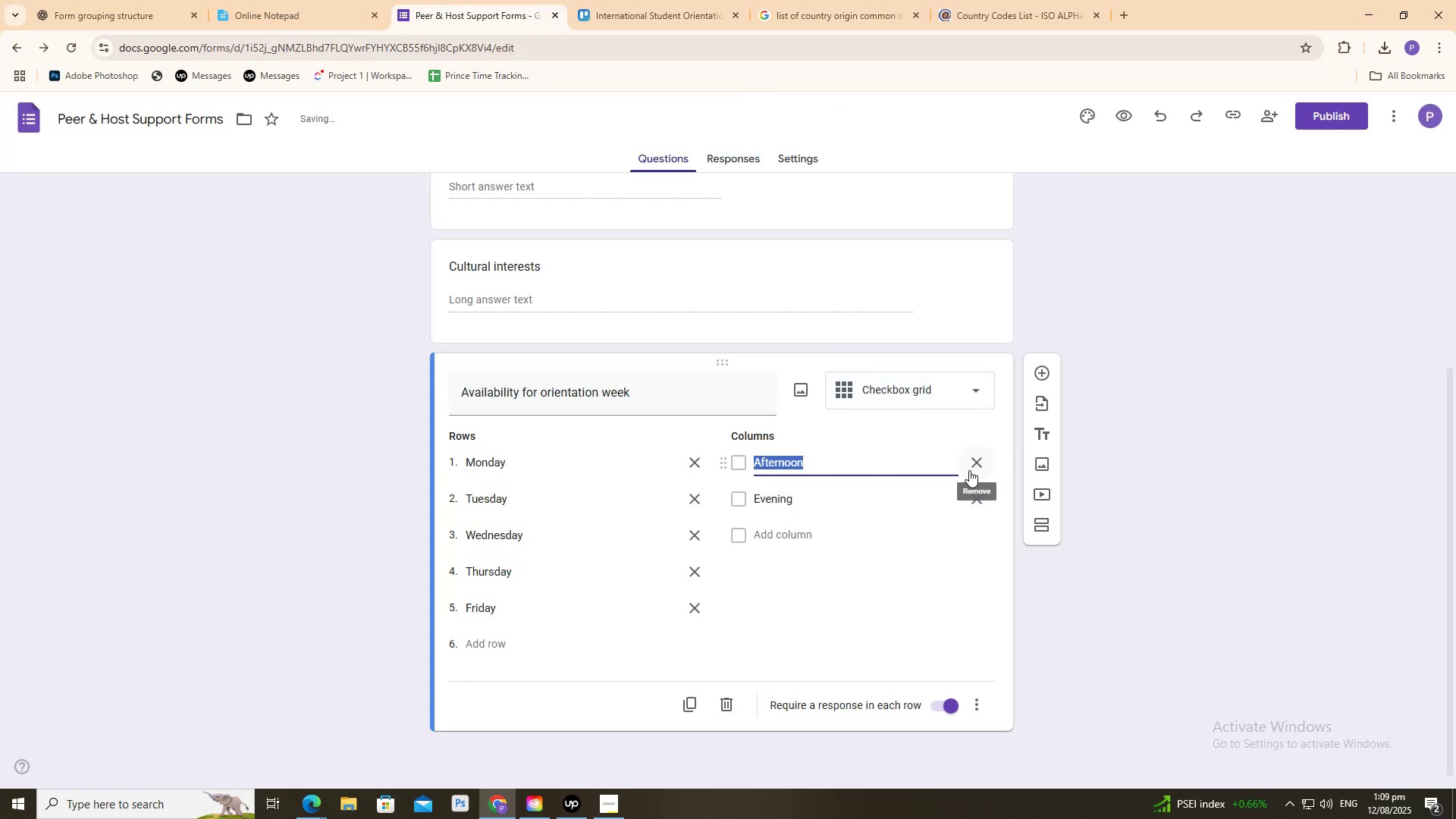 
double_click([969, 470])
 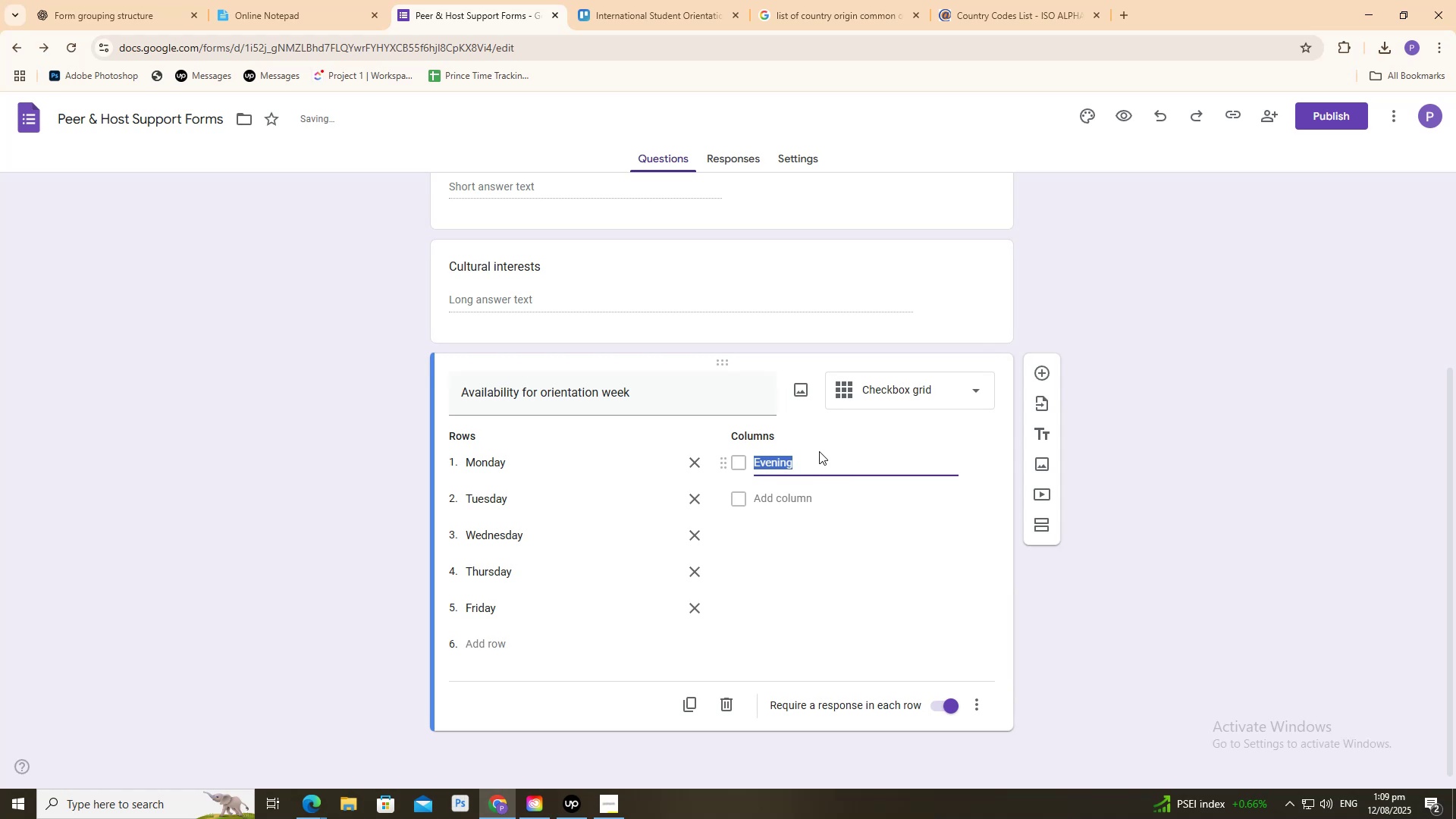 
type(AM)
 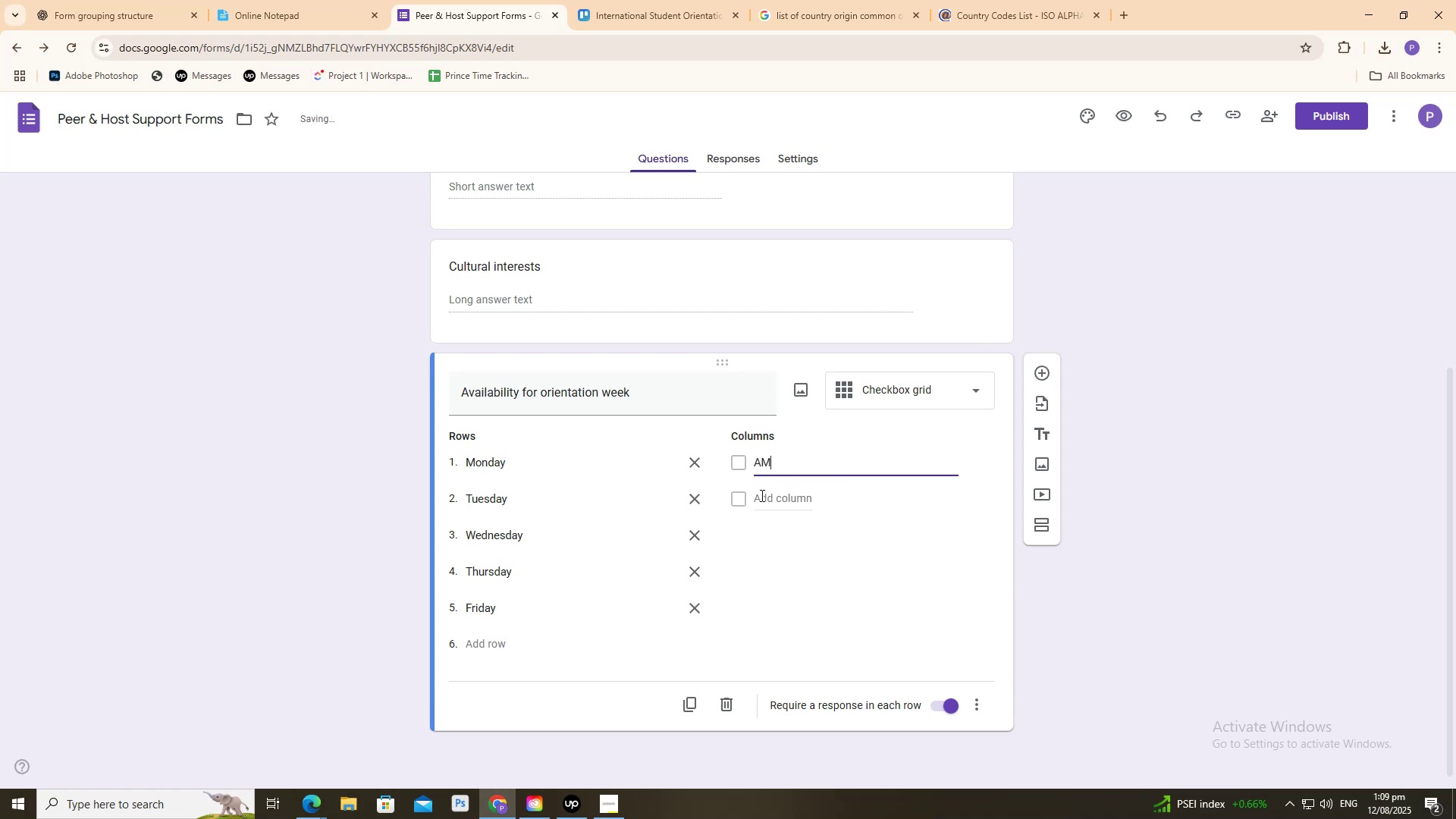 
left_click([743, 491])
 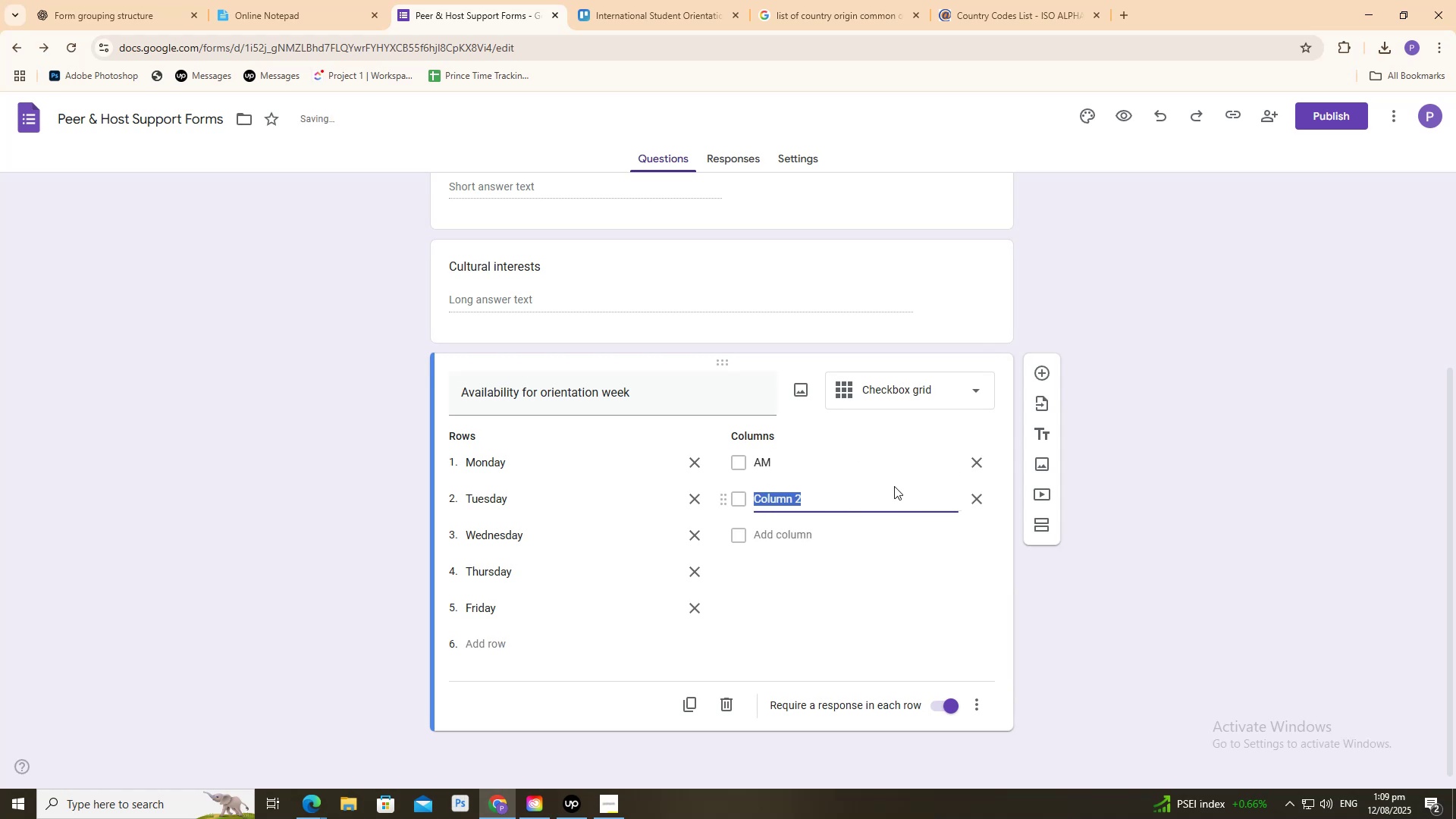 
type(PM)
 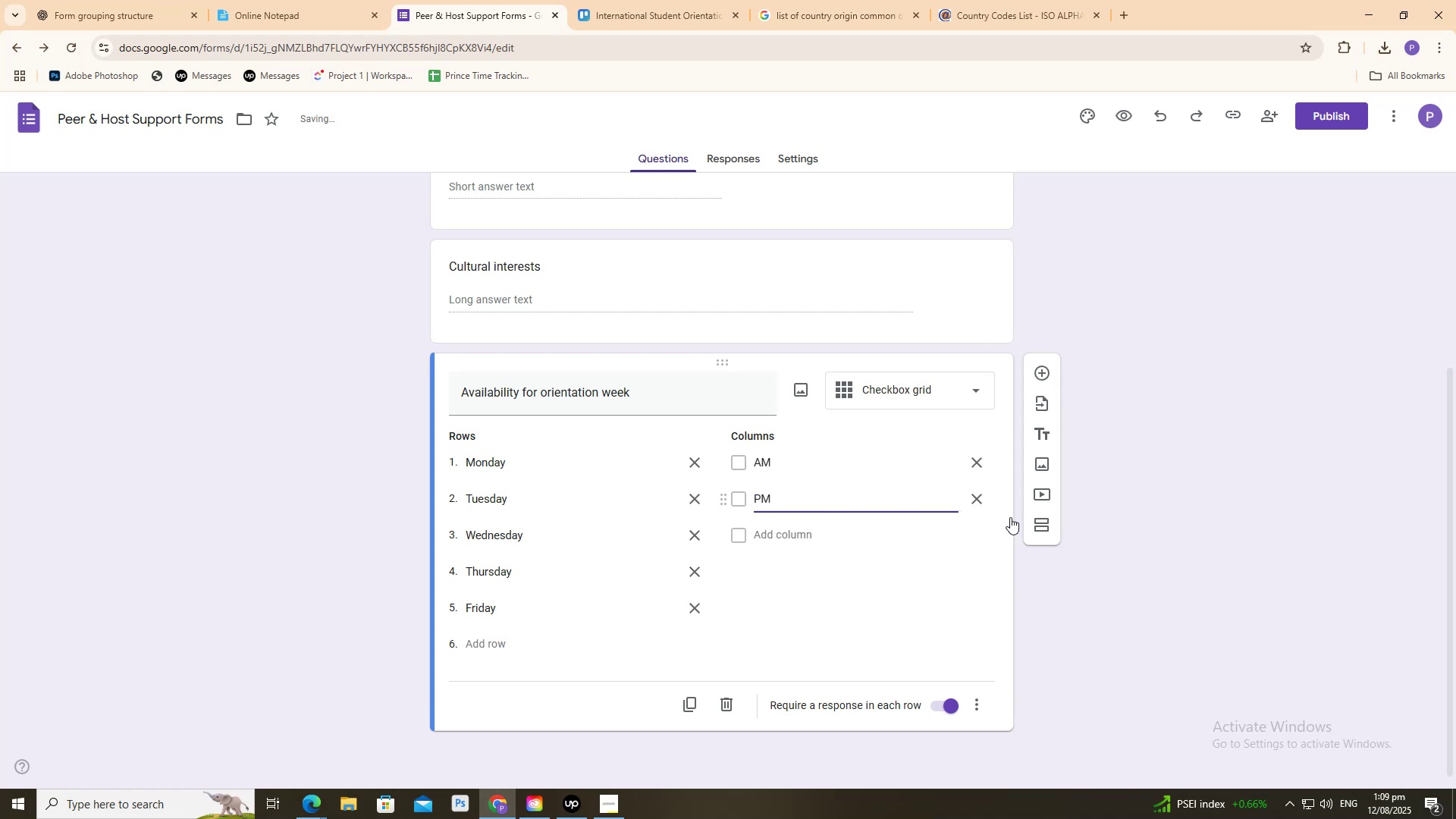 
left_click_drag(start_coordinate=[1129, 444], to_coordinate=[1128, 438])
 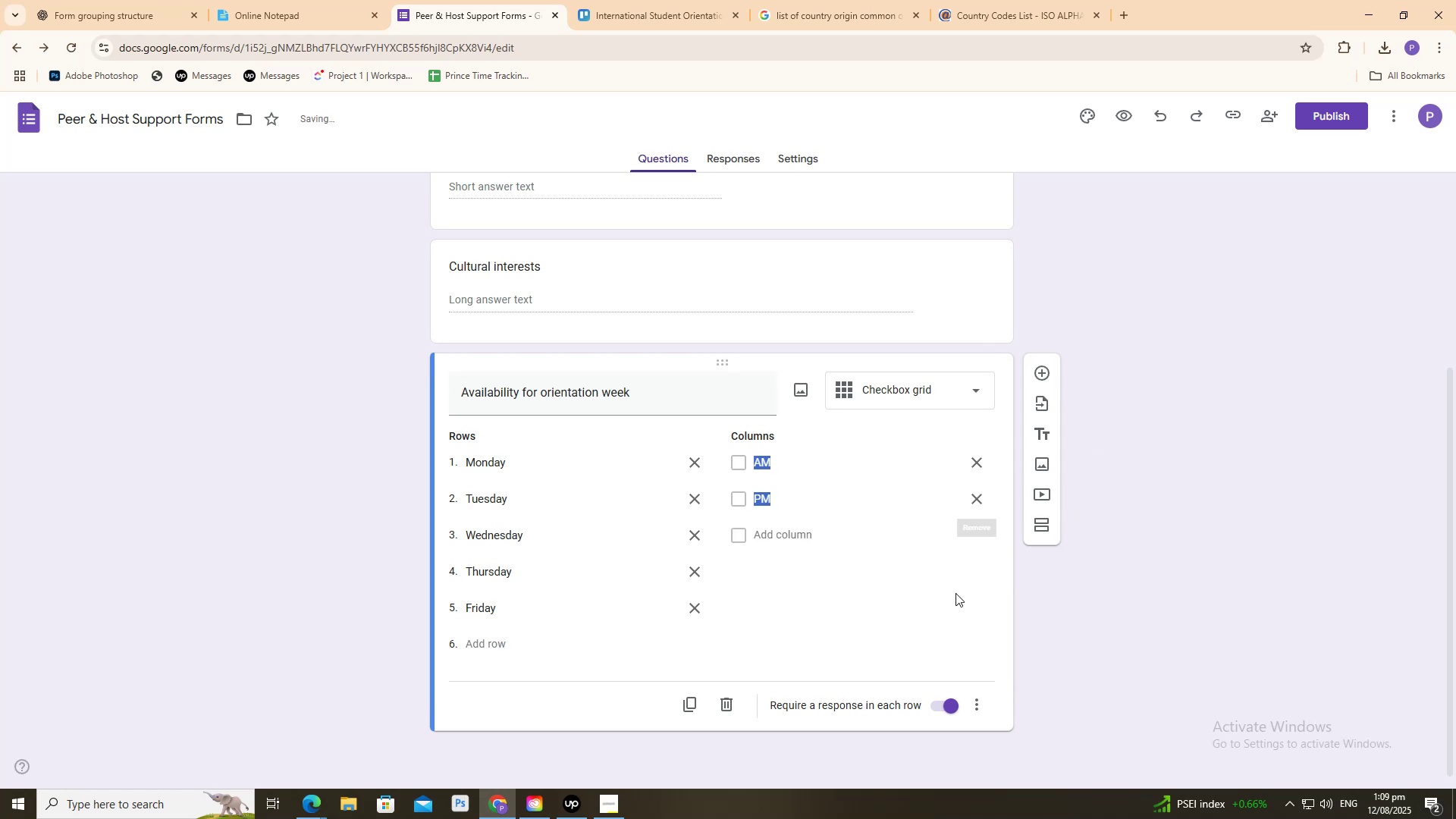 
left_click([952, 598])
 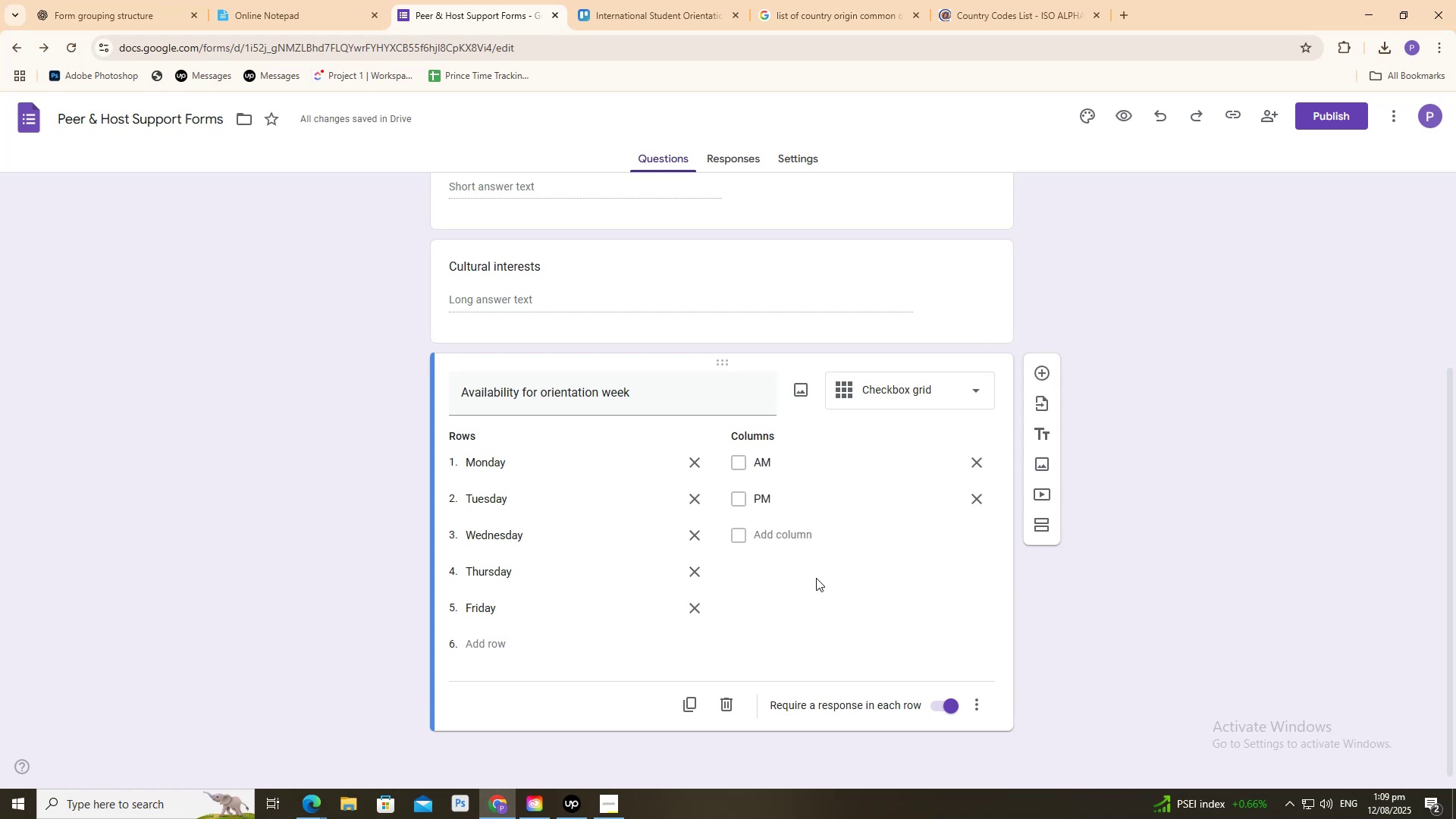 
scroll: coordinate [814, 566], scroll_direction: up, amount: 2.0
 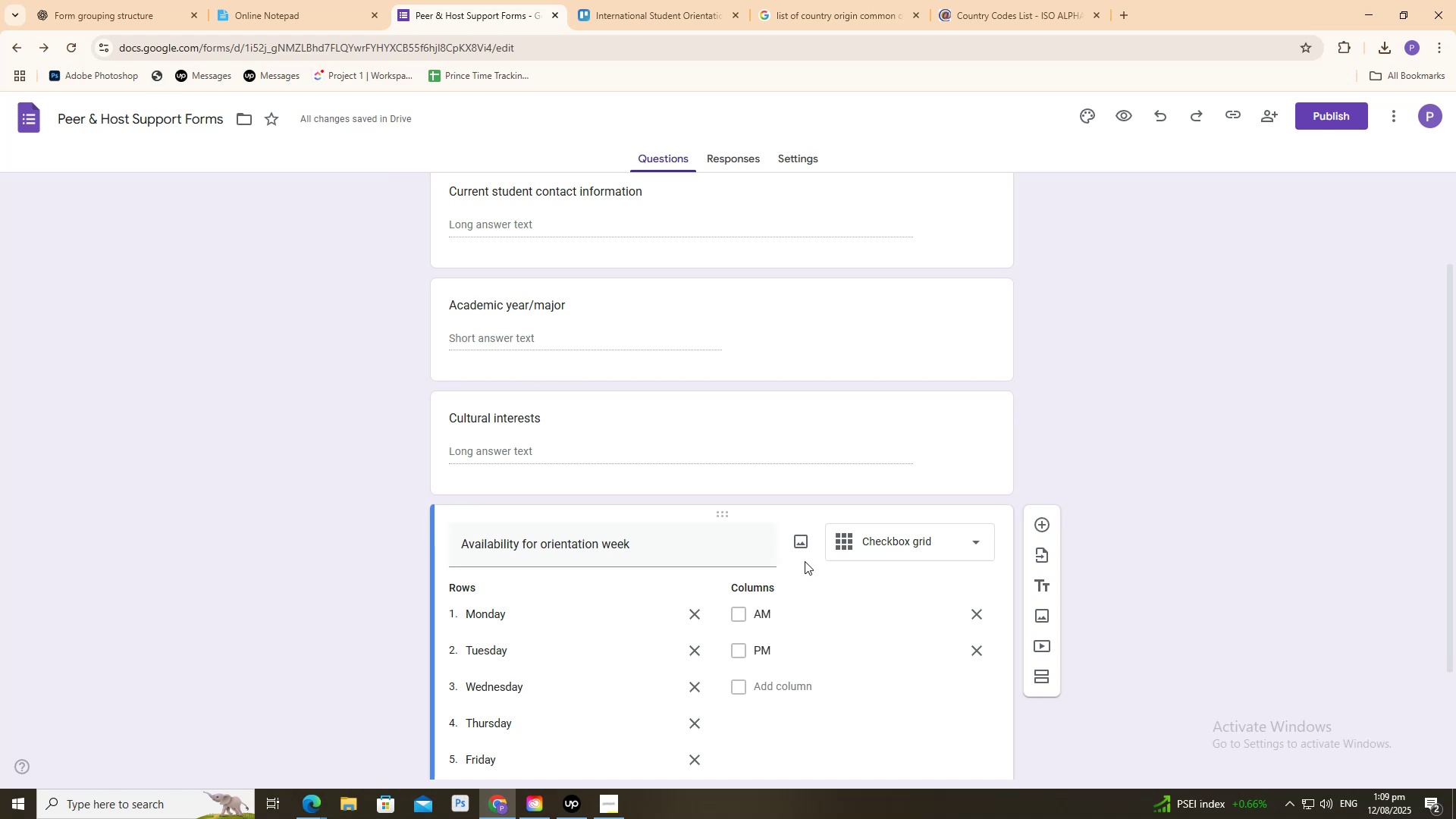 
scroll: coordinate [798, 561], scroll_direction: down, amount: 8.0
 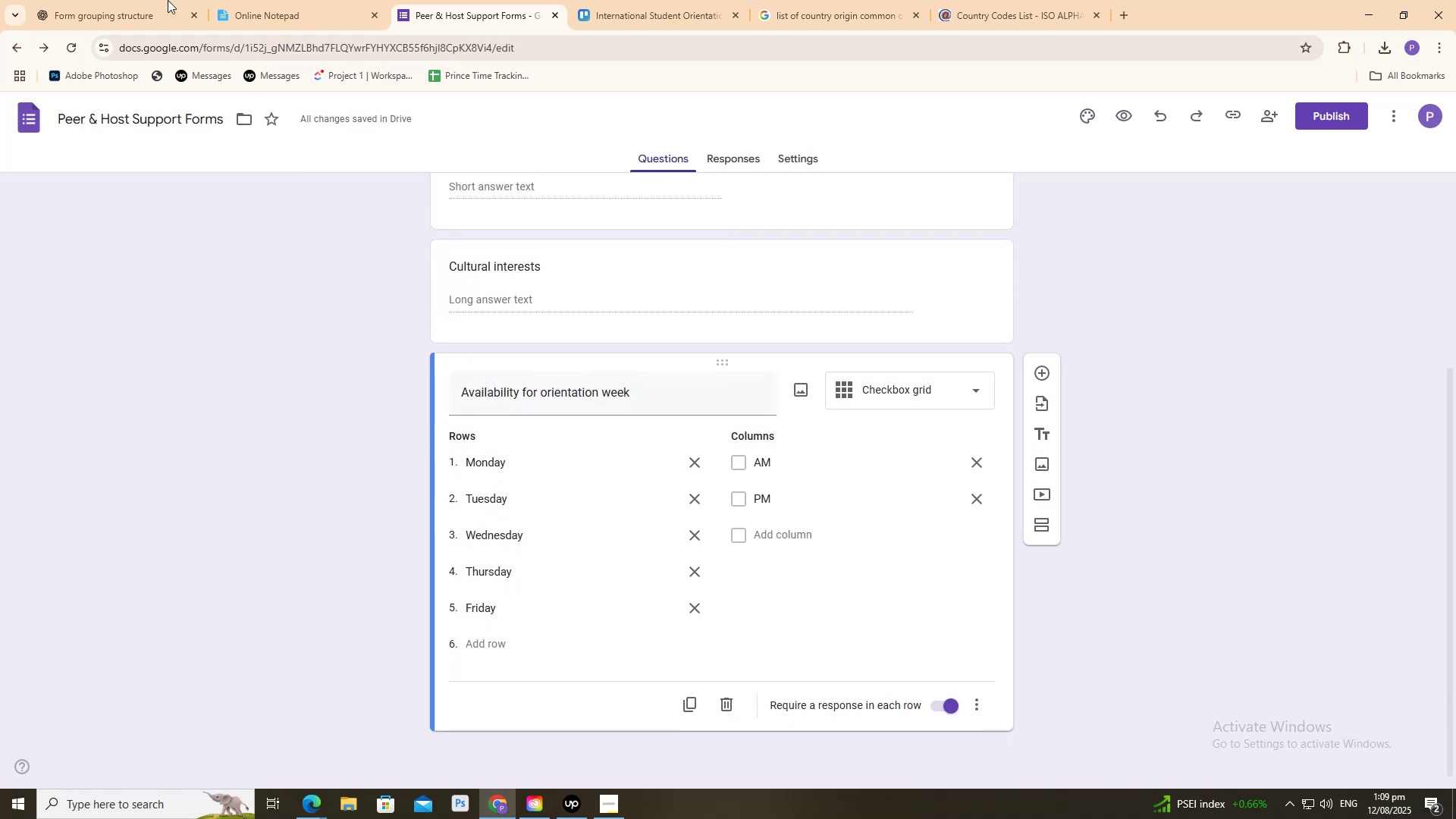 
left_click([156, 0])
 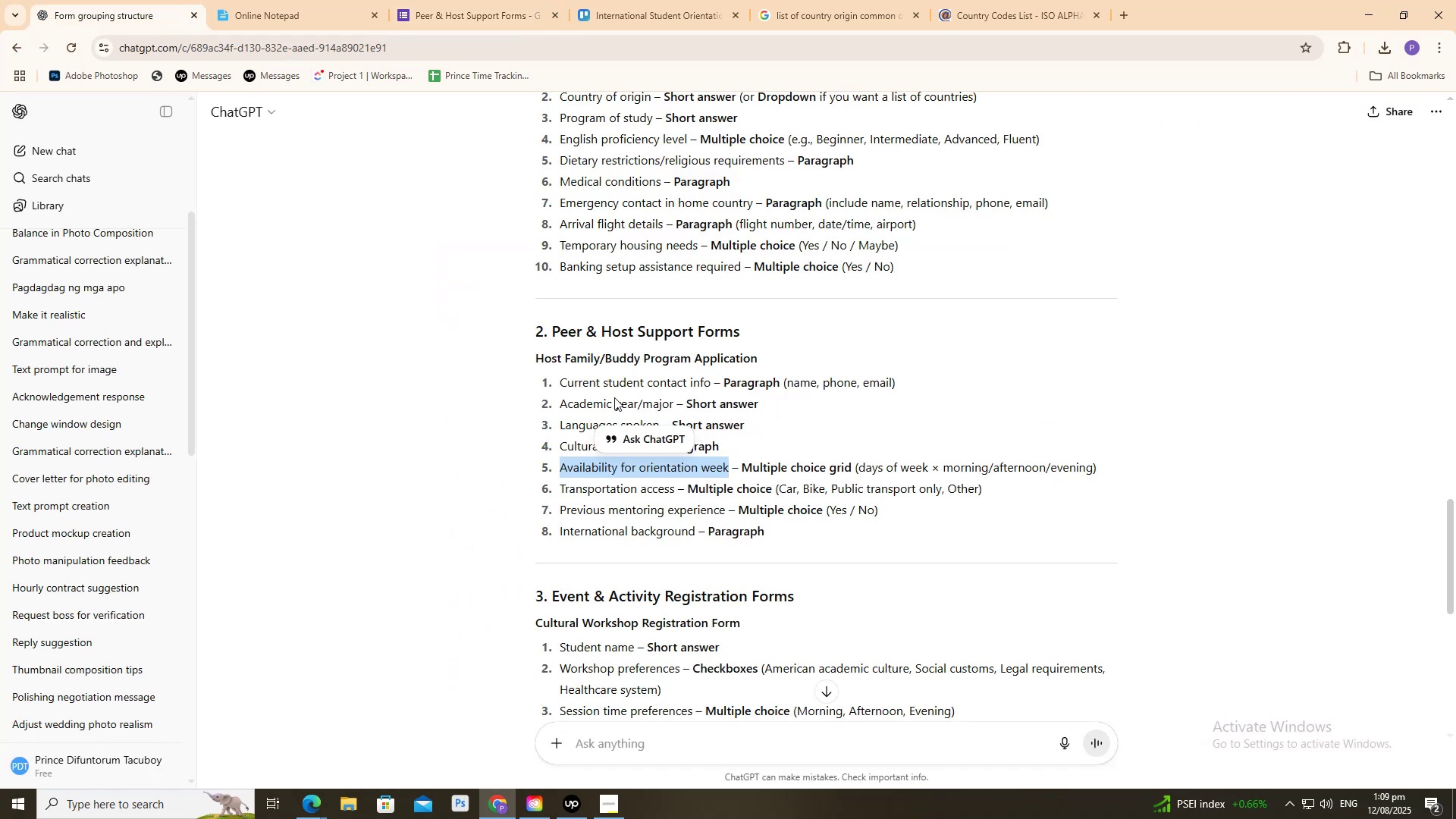 
scroll: coordinate [585, 419], scroll_direction: down, amount: 1.0
 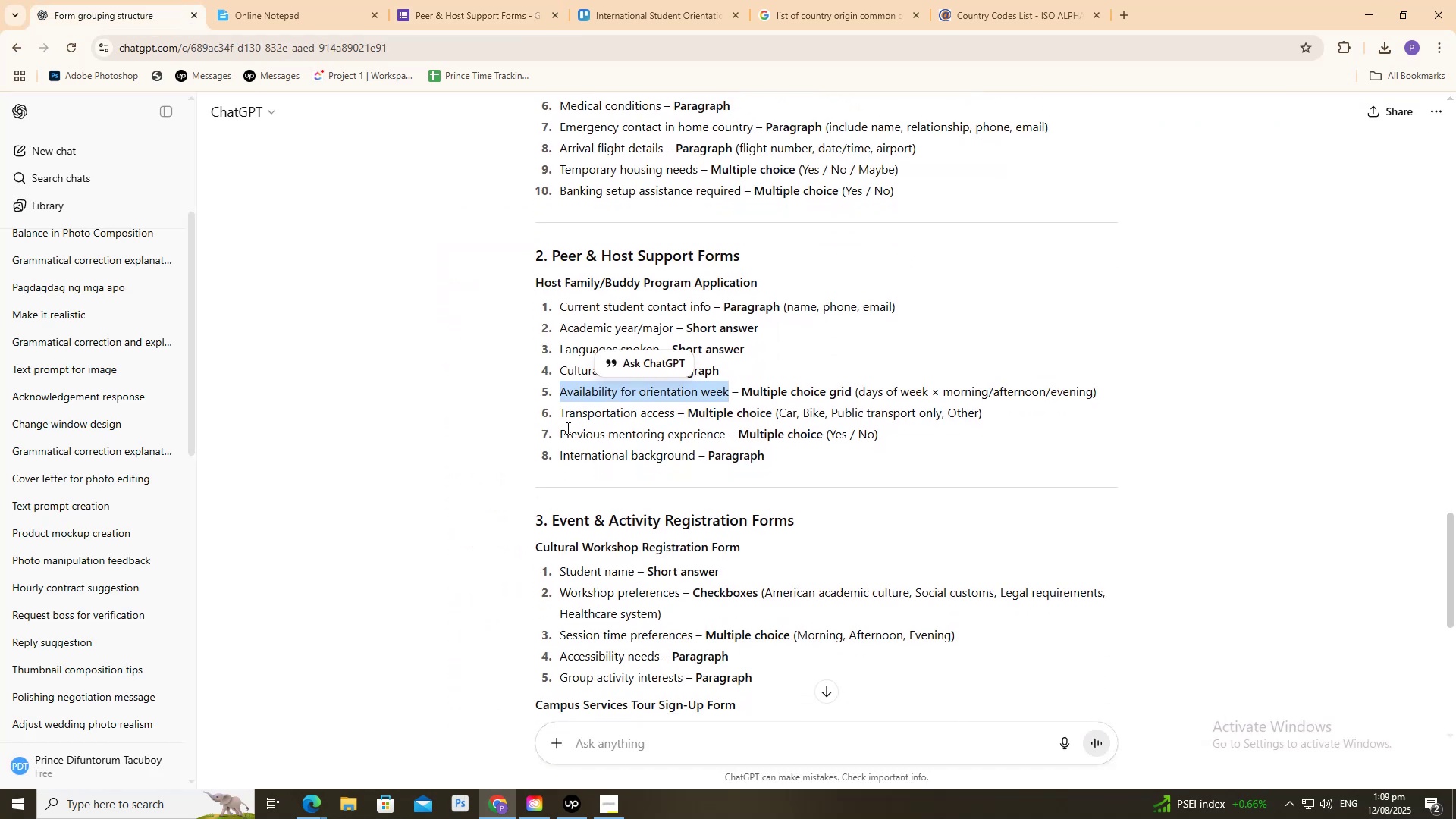 
left_click_drag(start_coordinate=[557, 416], to_coordinate=[674, 410])
 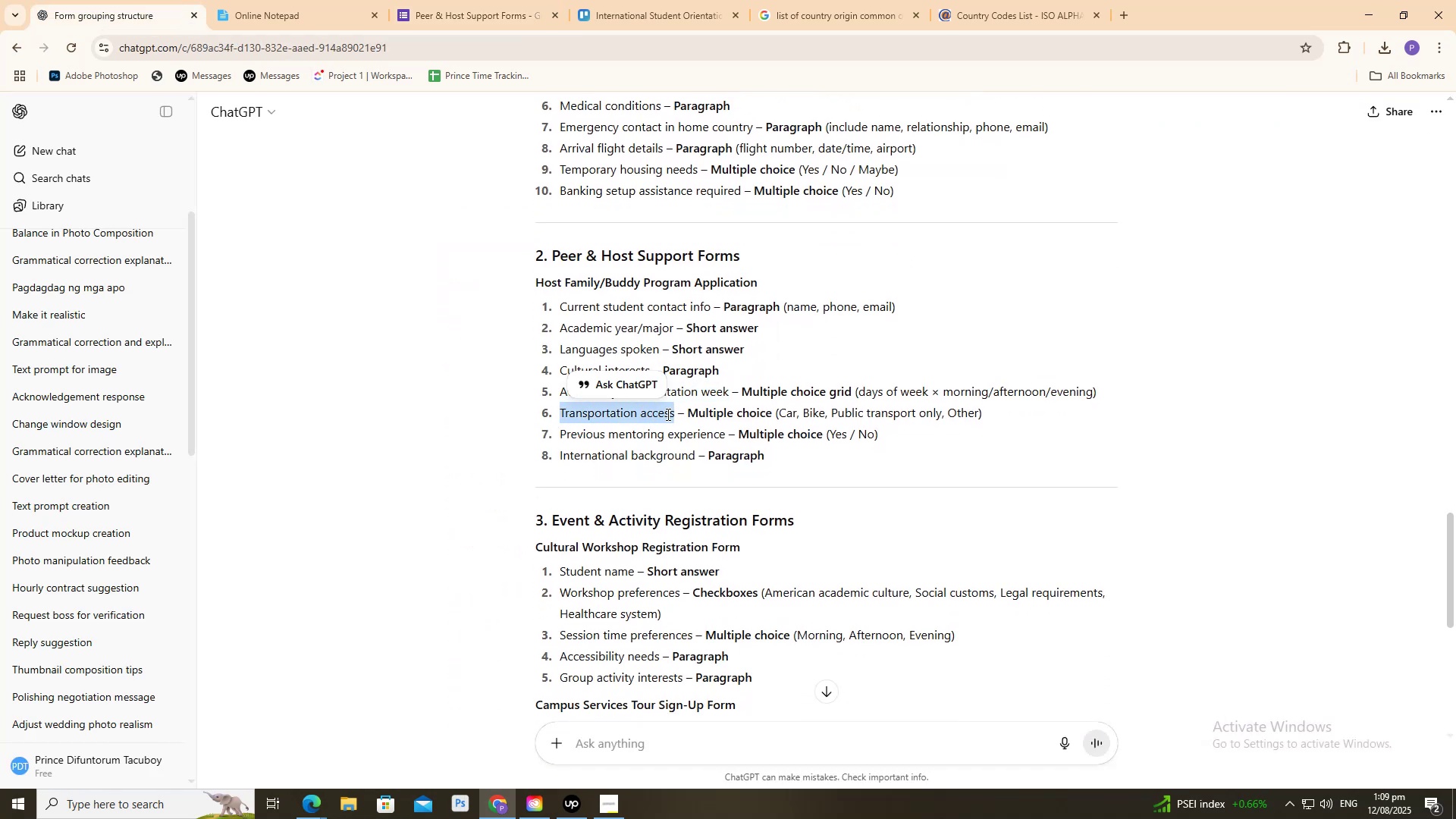 
right_click([667, 414])
 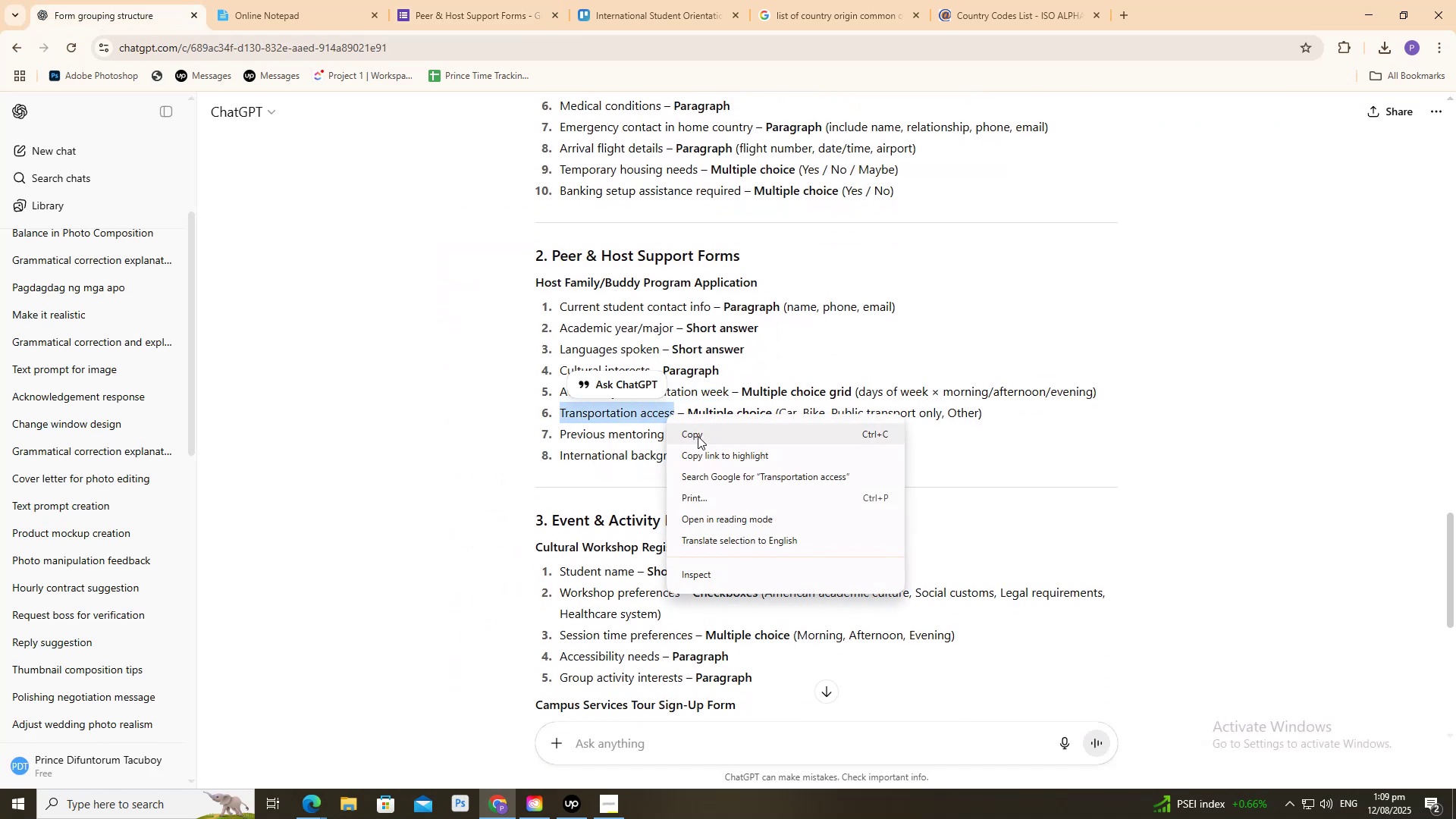 
left_click([698, 437])
 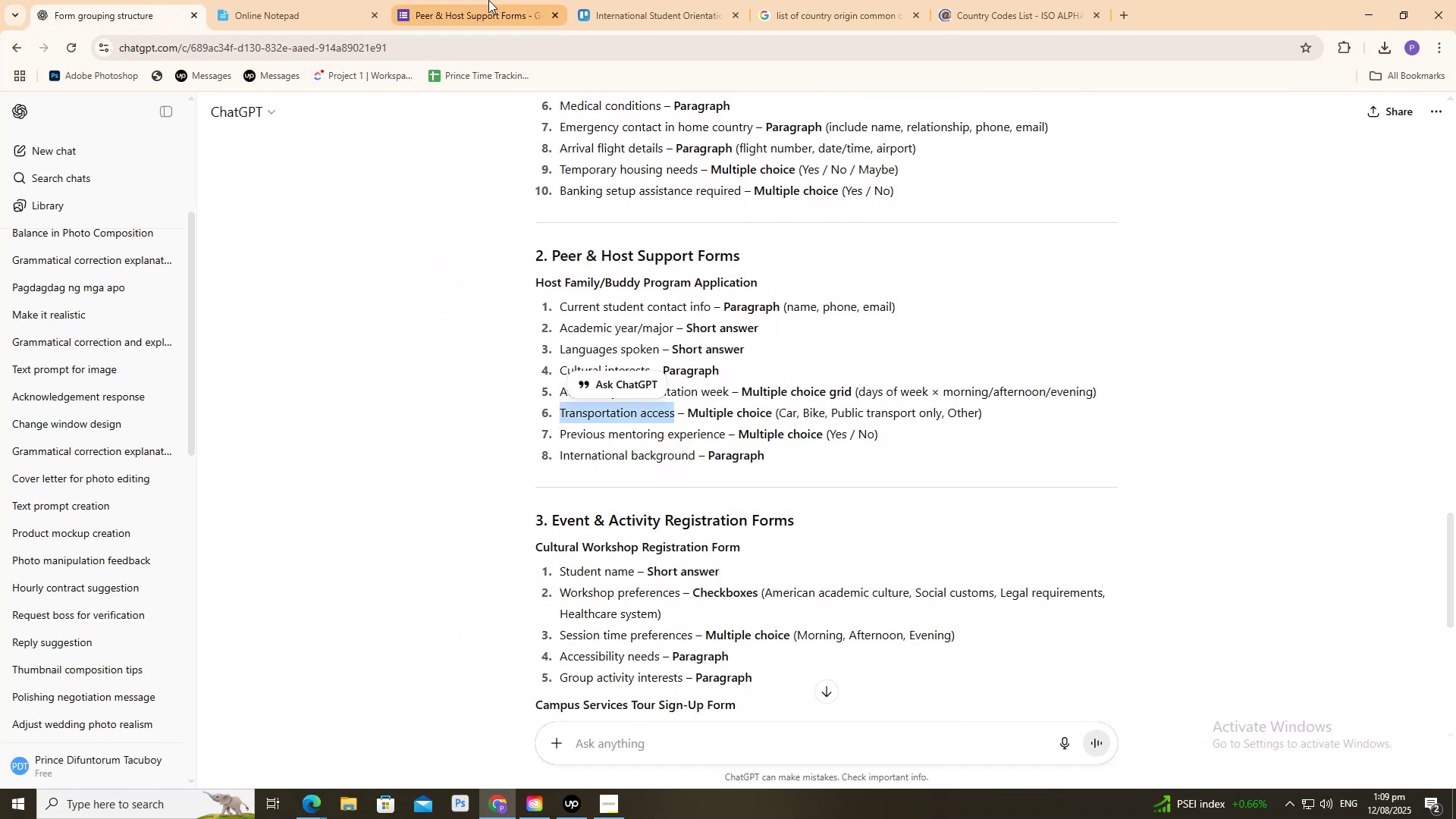 
double_click([486, 0])
 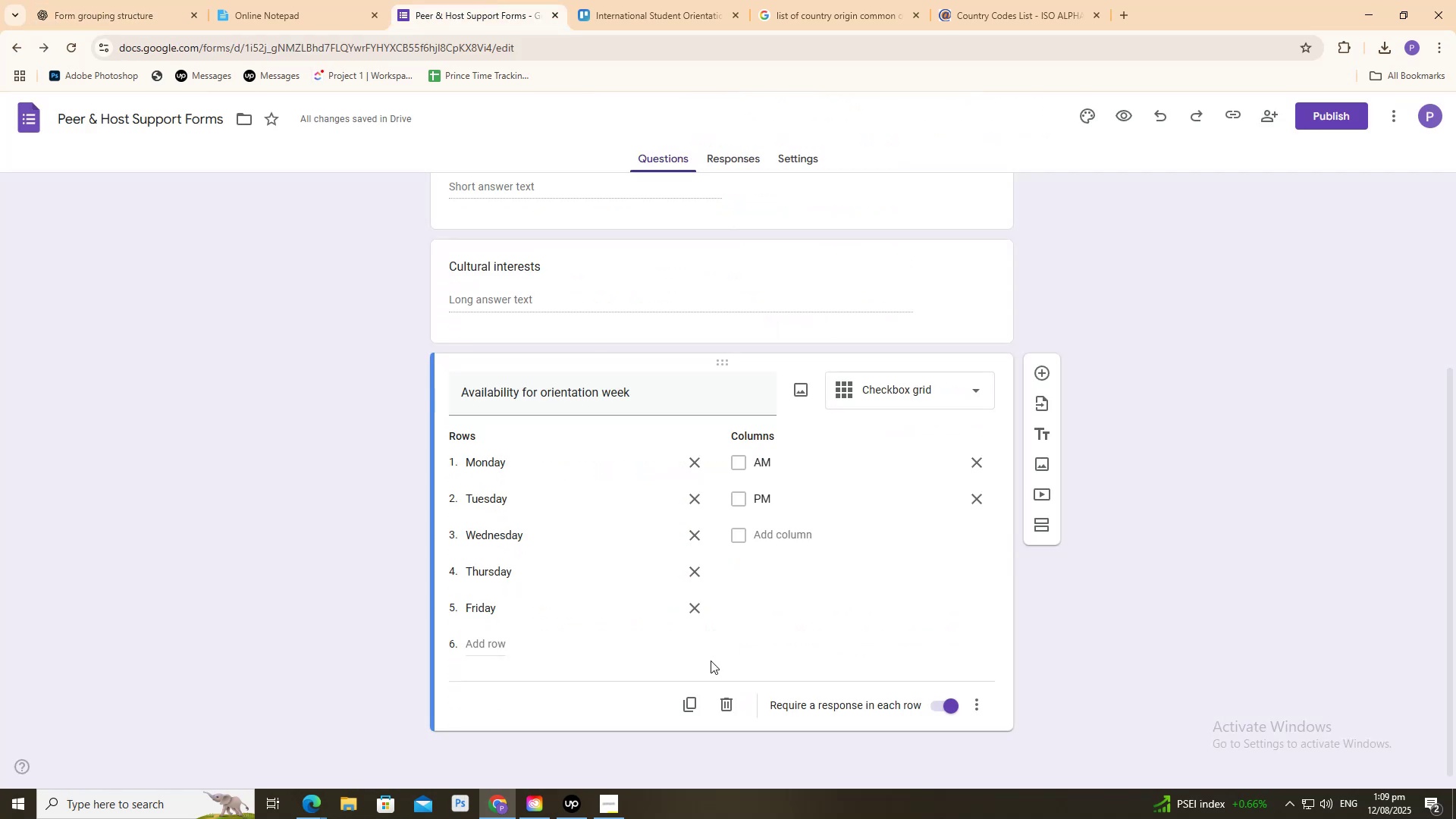 
left_click([1180, 686])
 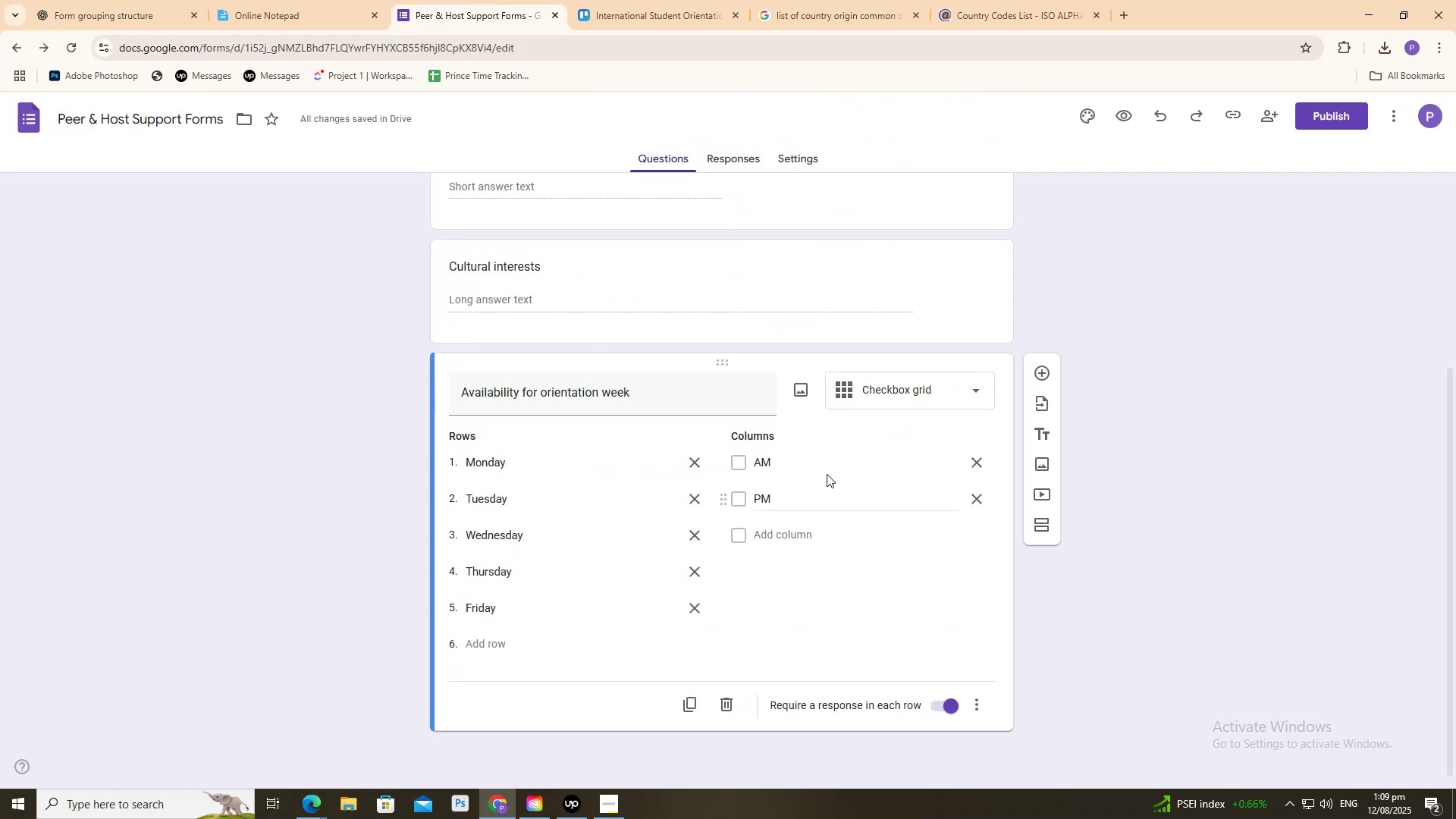 
scroll: coordinate [781, 475], scroll_direction: up, amount: 5.0
 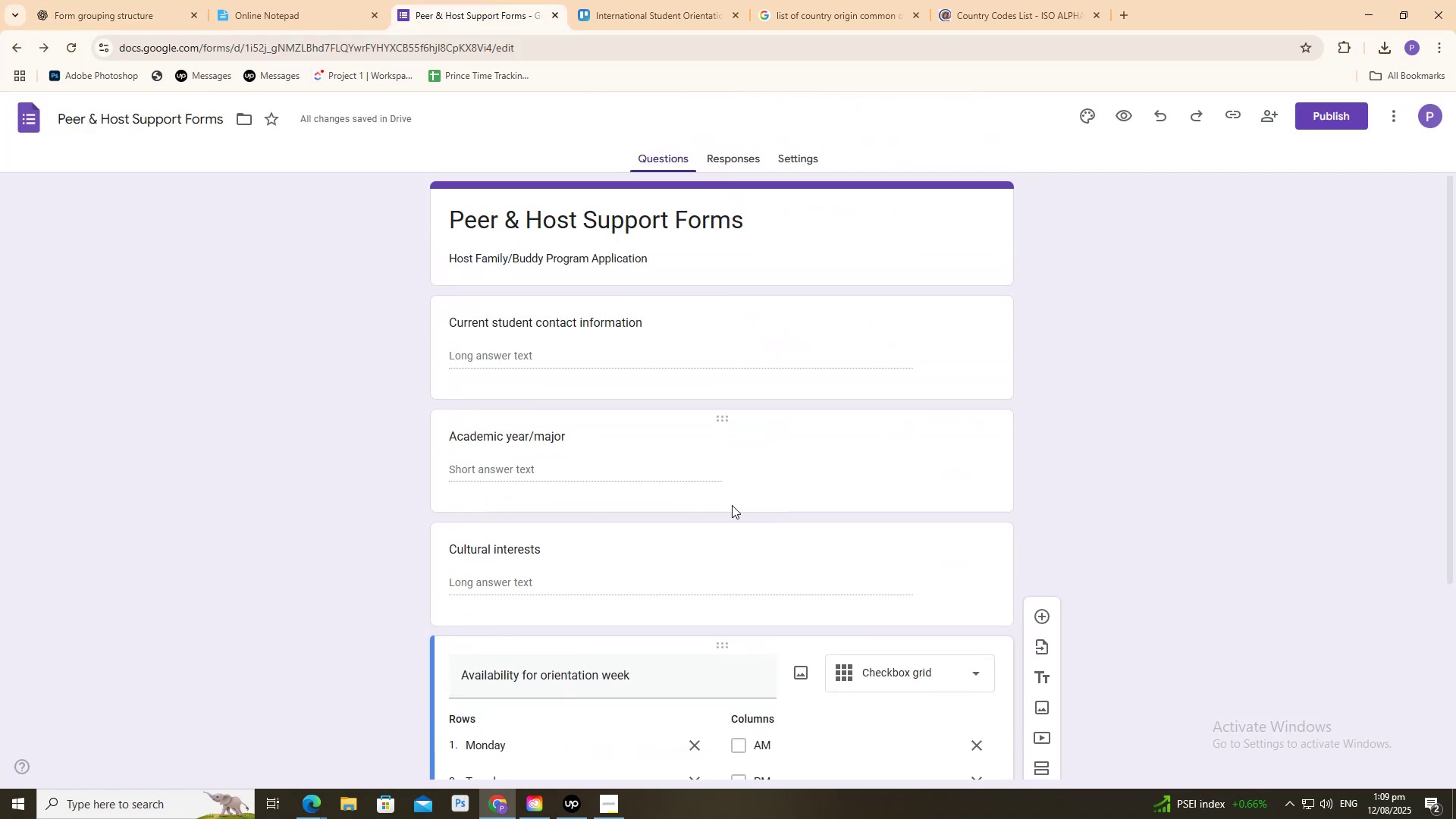 
scroll: coordinate [767, 544], scroll_direction: down, amount: 11.0
 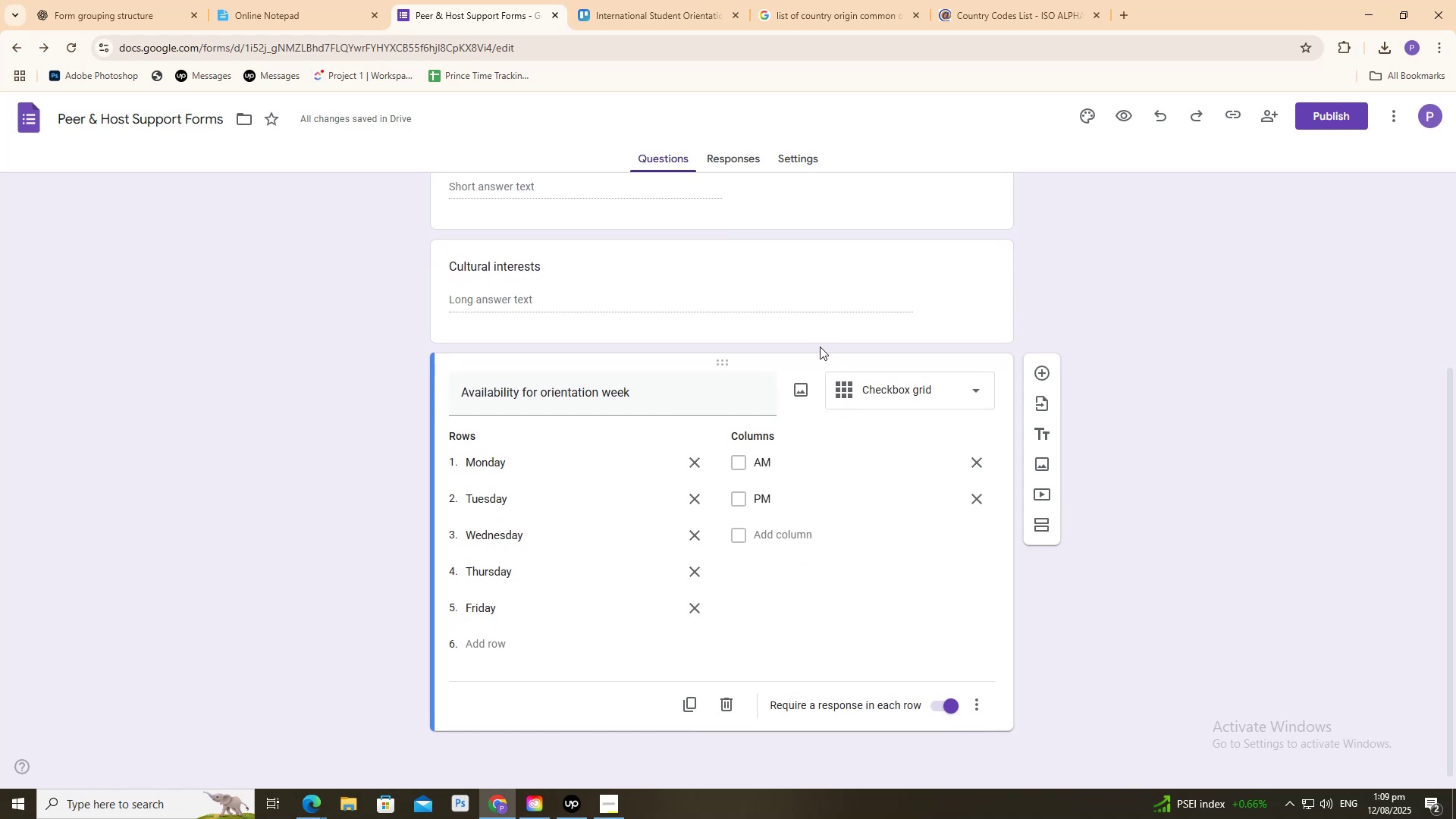 
wait(12.19)
 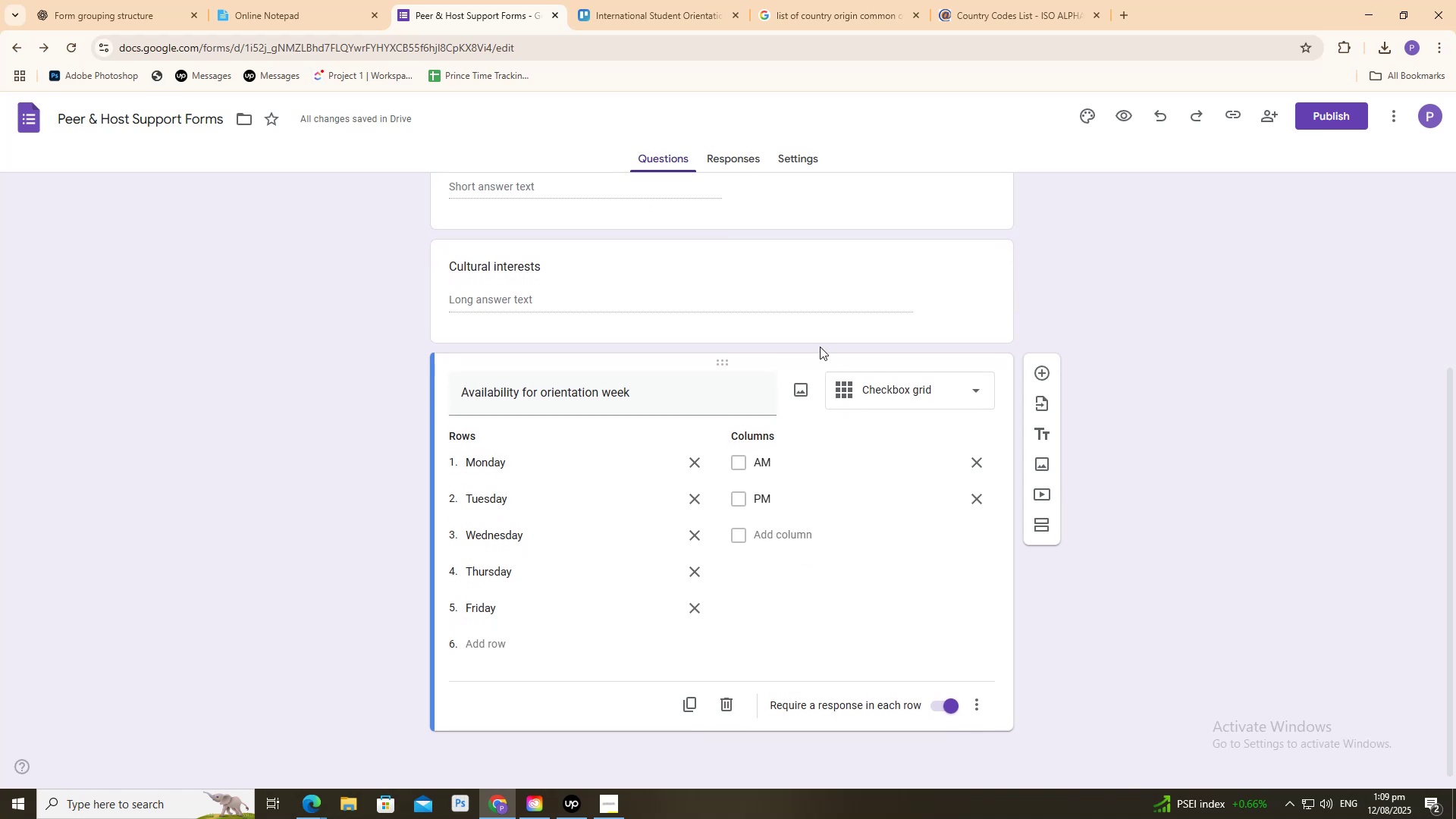 
scroll: coordinate [744, 357], scroll_direction: down, amount: 2.0
 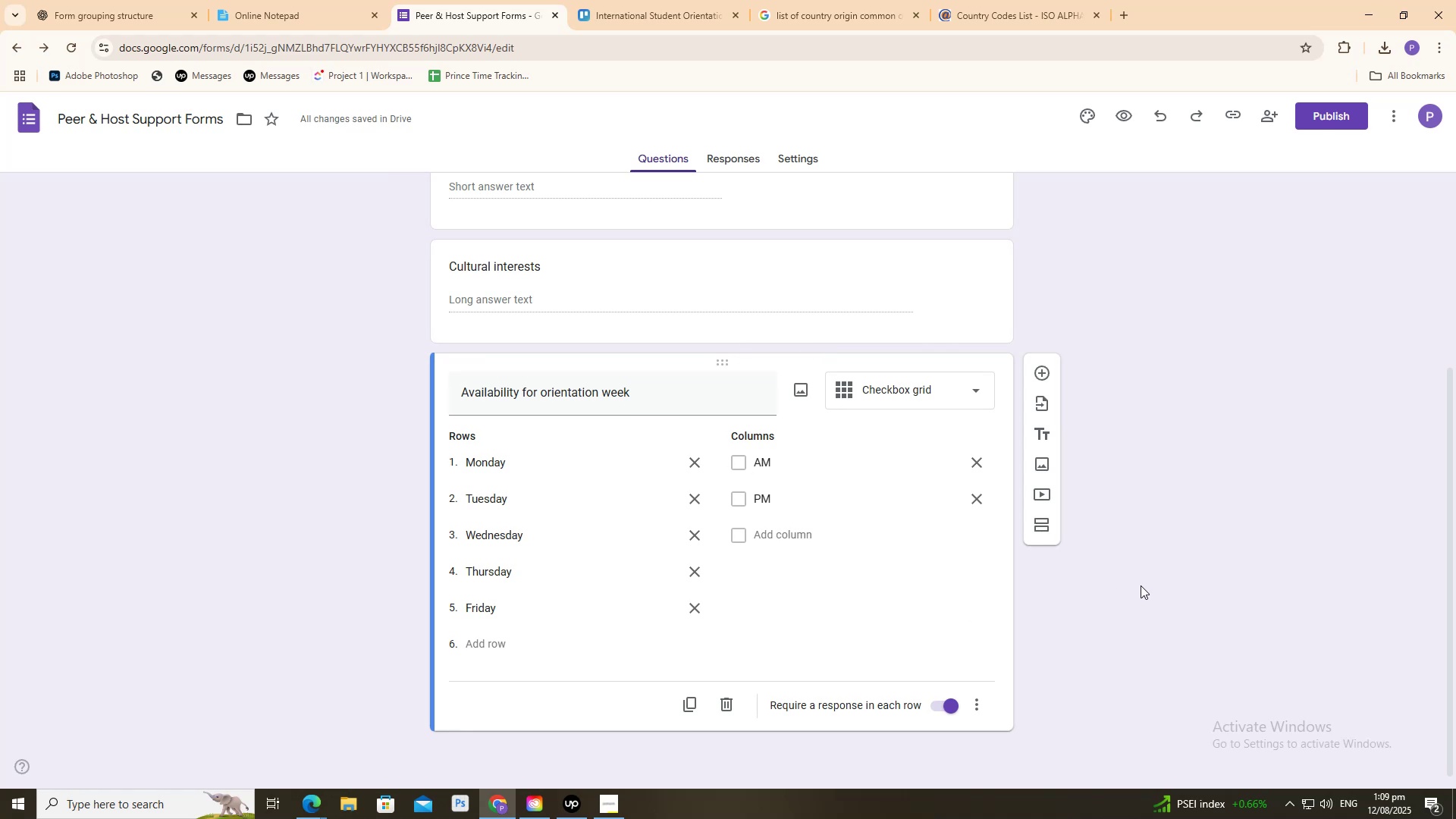 
left_click([988, 592])
 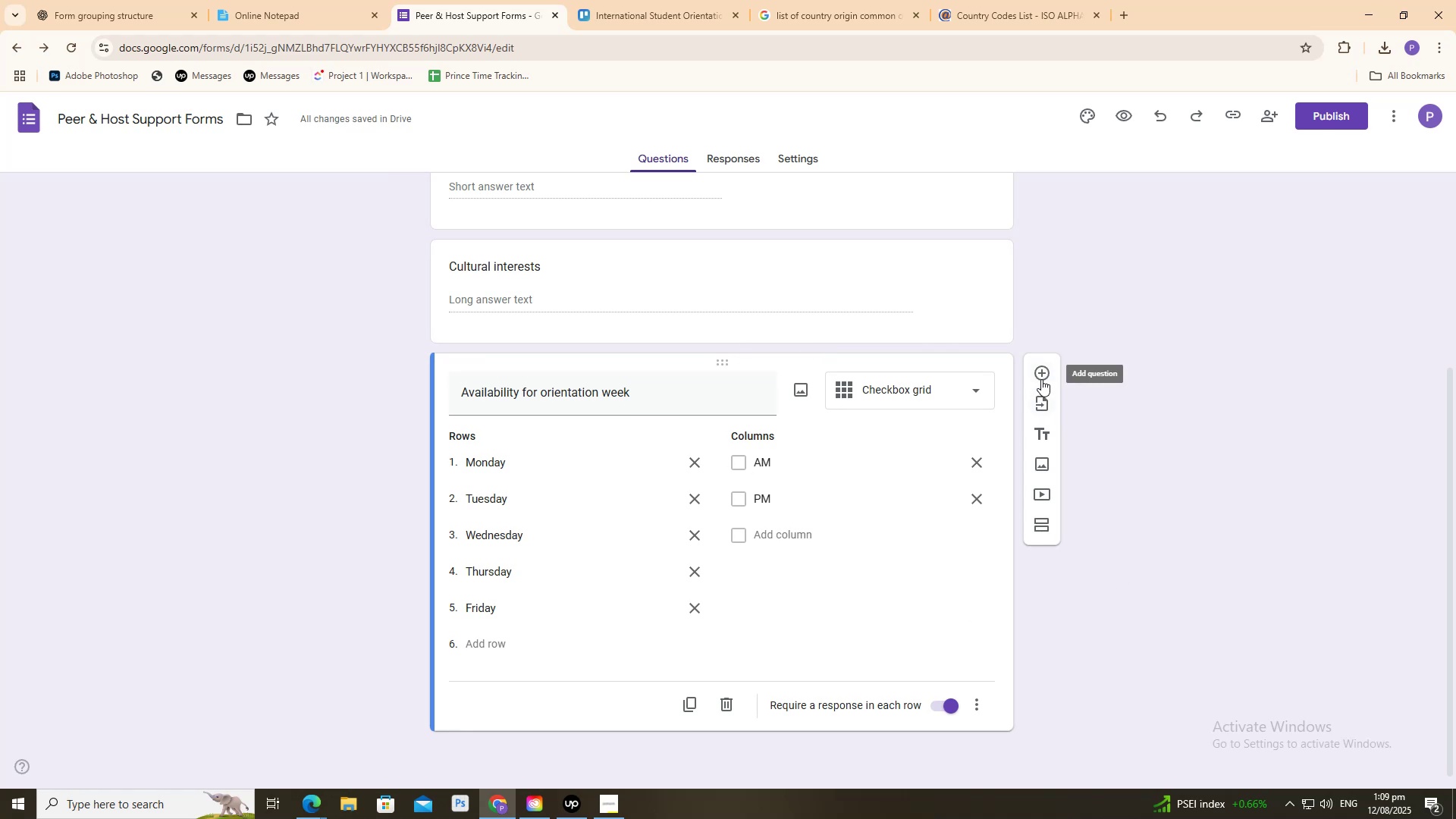 
left_click([1042, 378])
 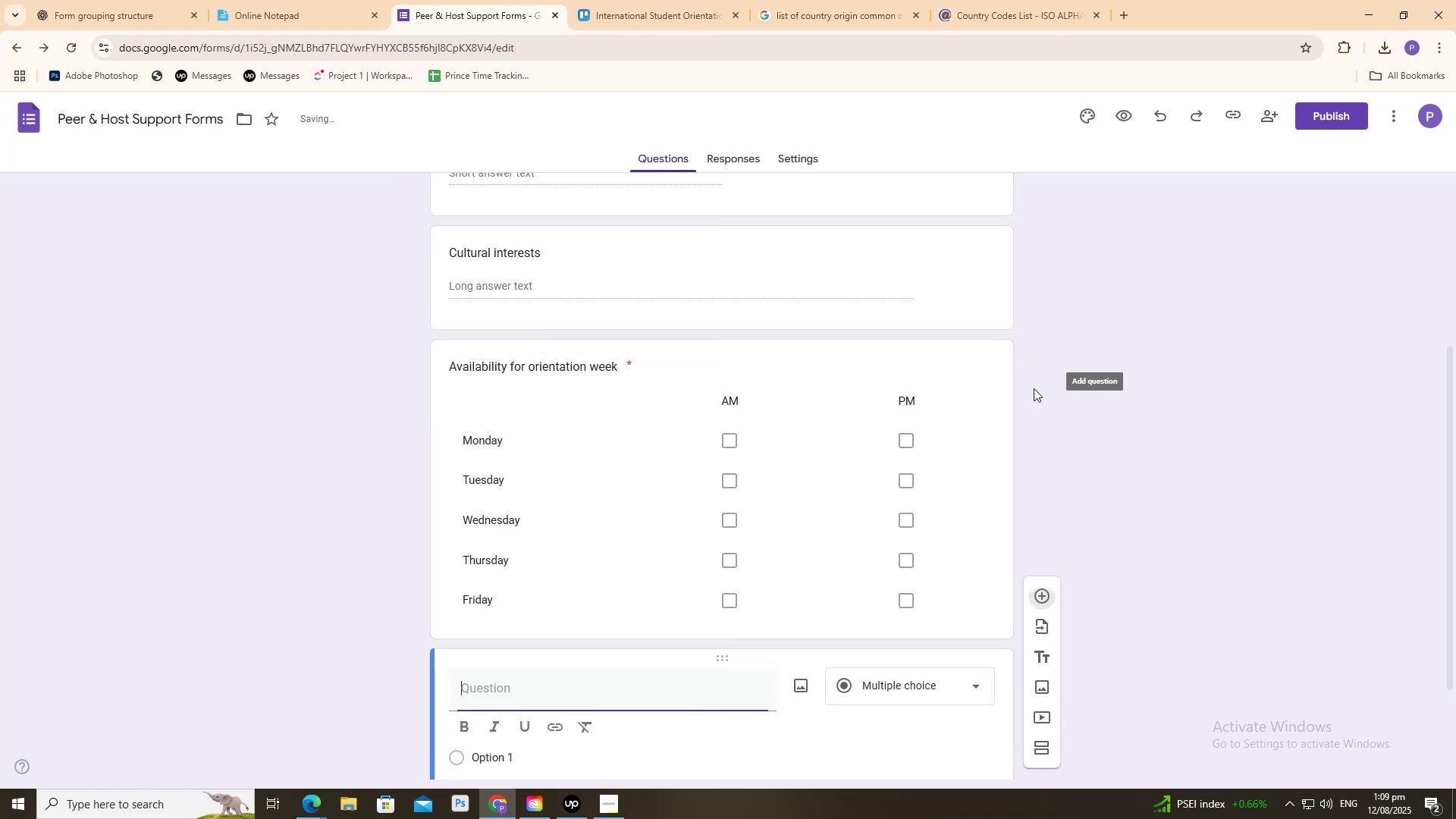 
scroll: coordinate [883, 491], scroll_direction: down, amount: 4.0
 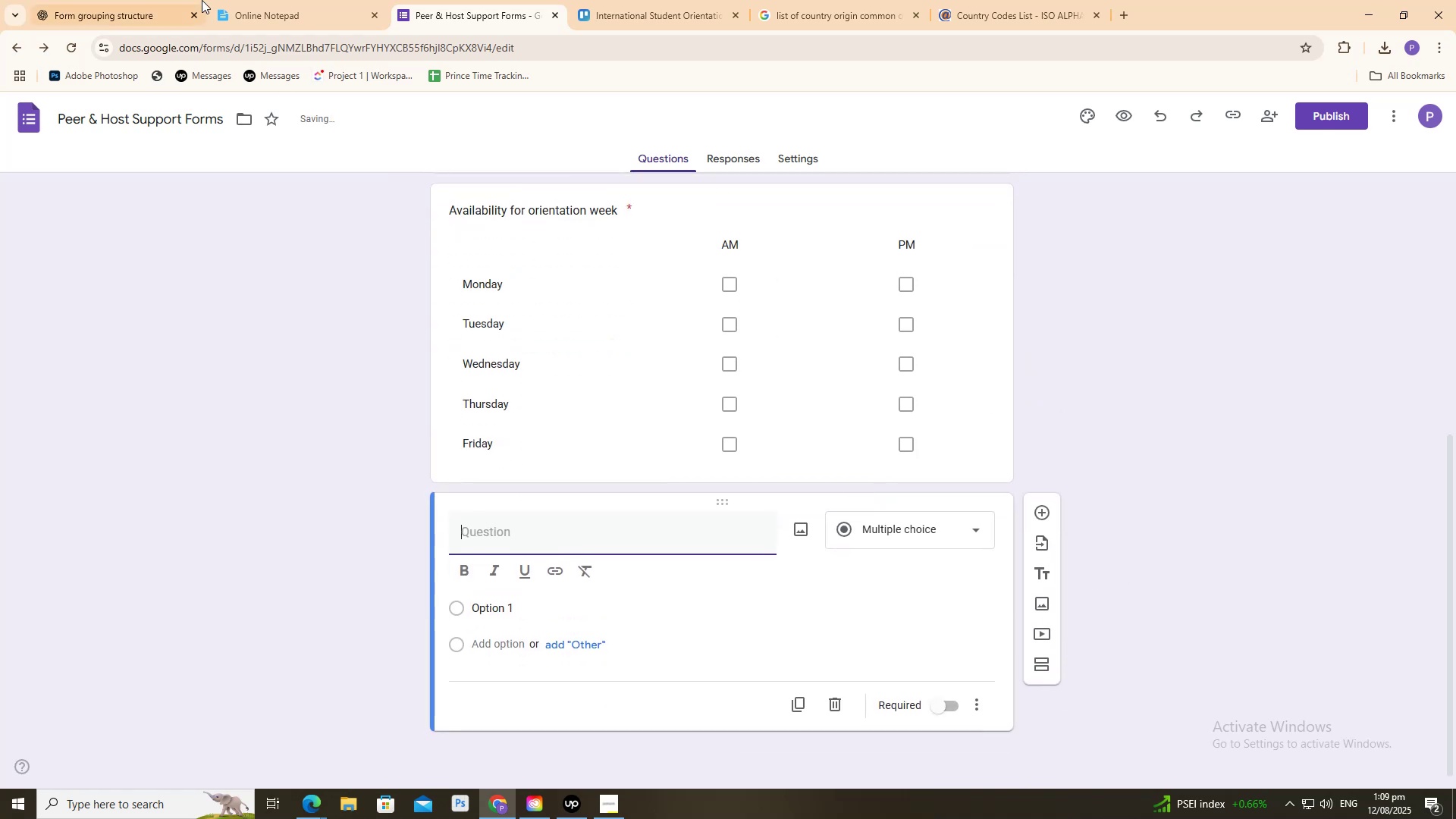 
left_click([174, 0])
 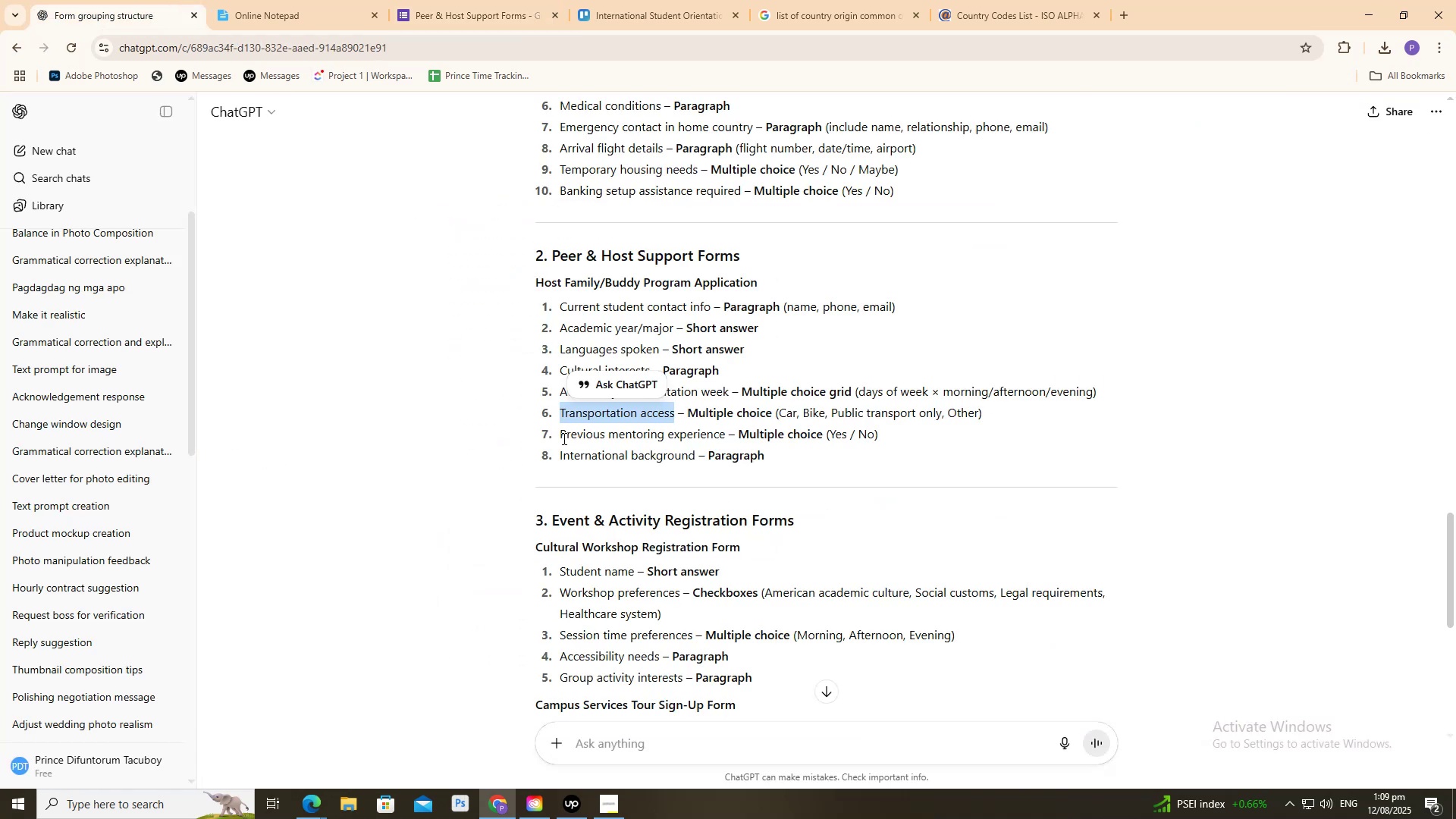 
left_click_drag(start_coordinate=[560, 438], to_coordinate=[723, 424])
 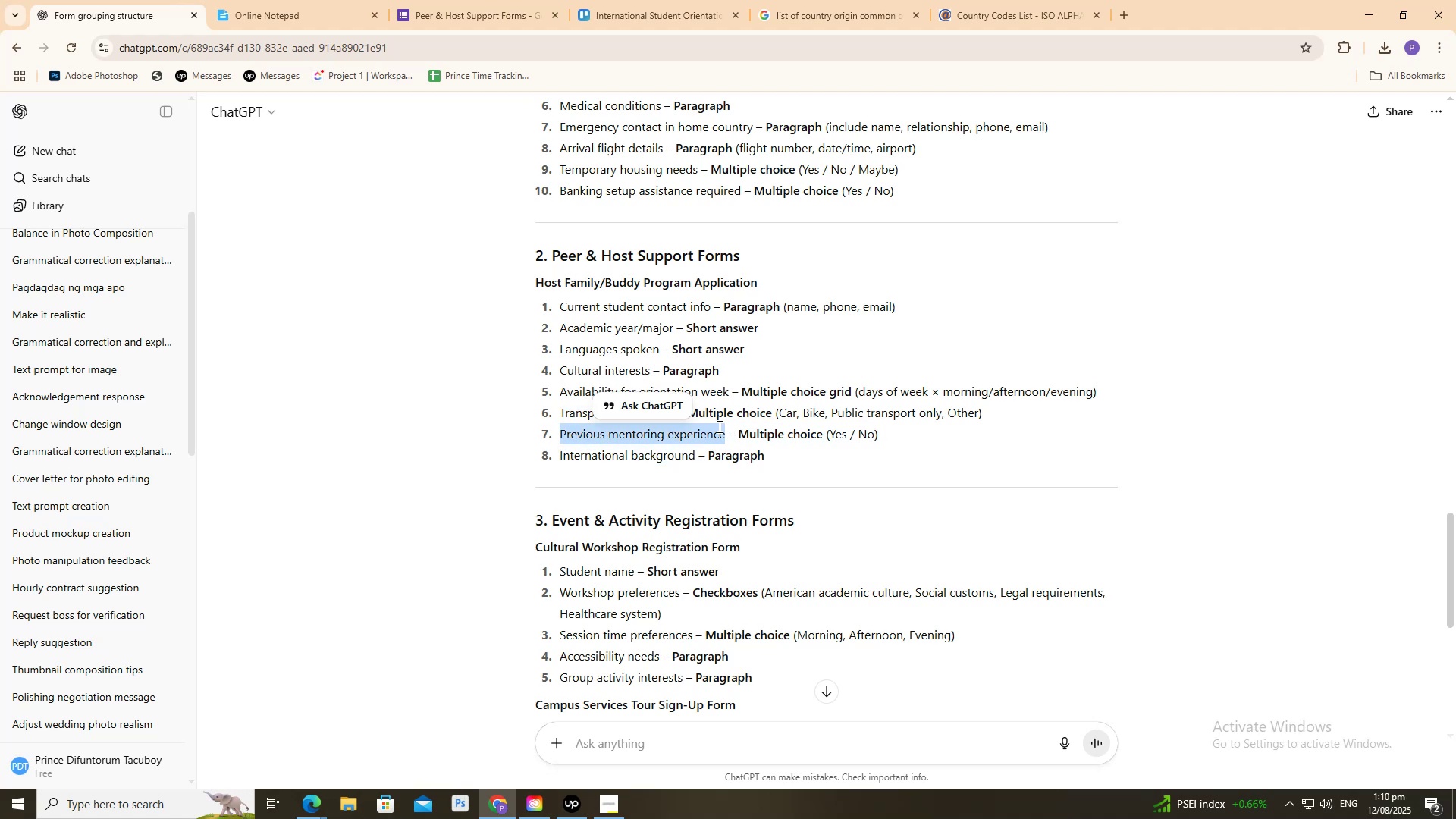 
right_click([718, 426])
 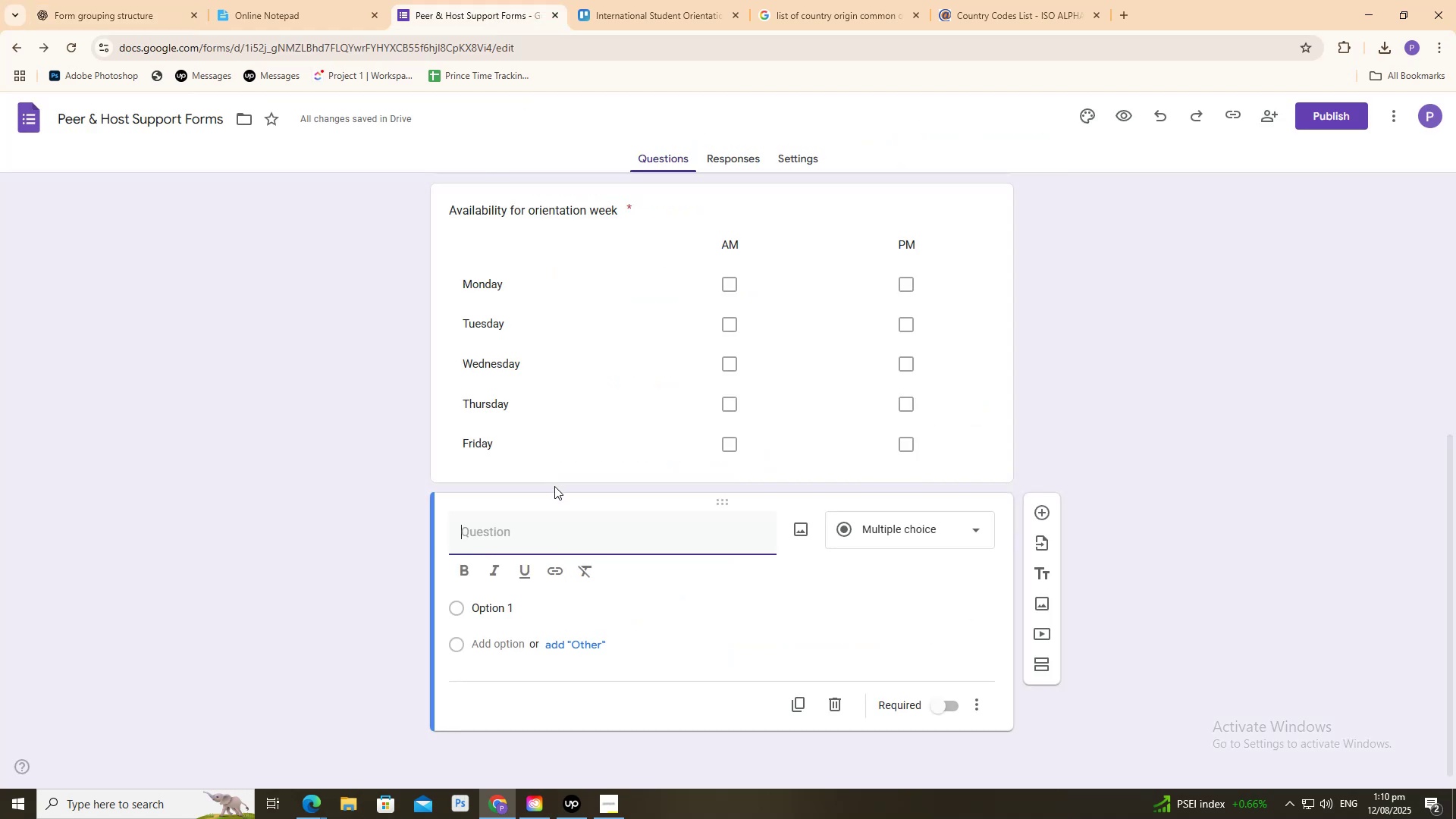 
key(Control+ControlLeft)
 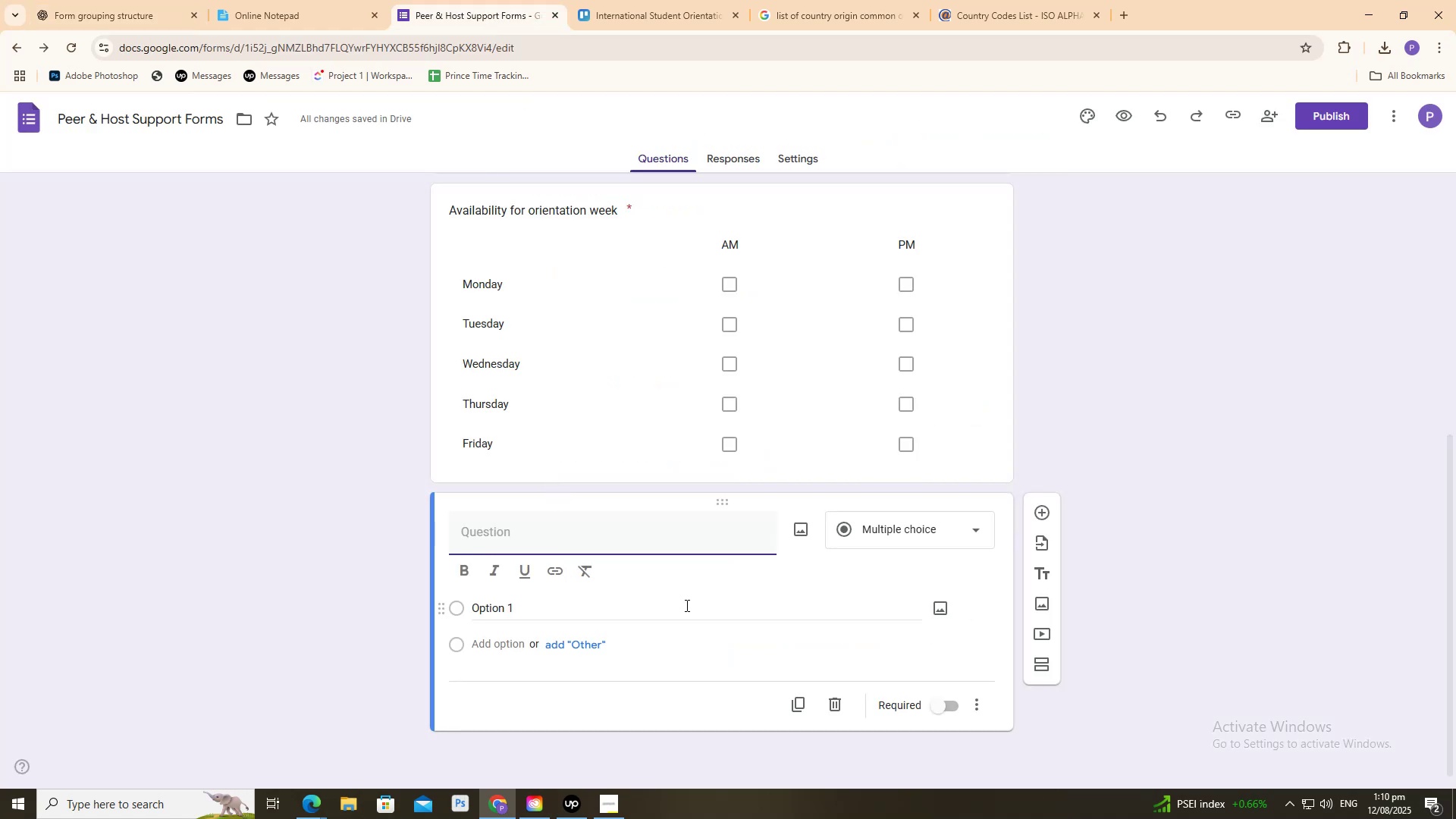 
key(Control+V)
 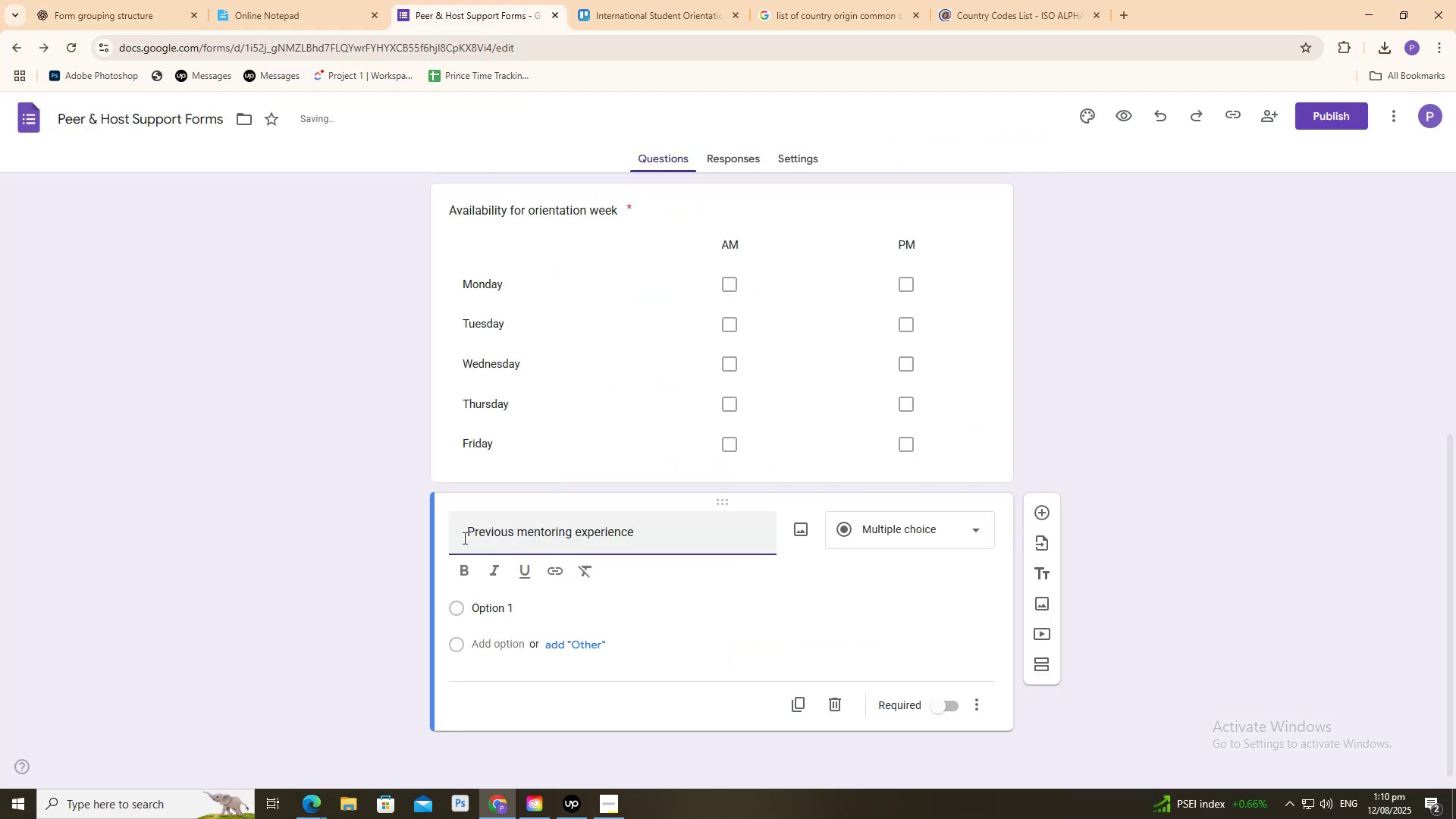 
left_click_drag(start_coordinate=[466, 533], to_coordinate=[364, 537])
 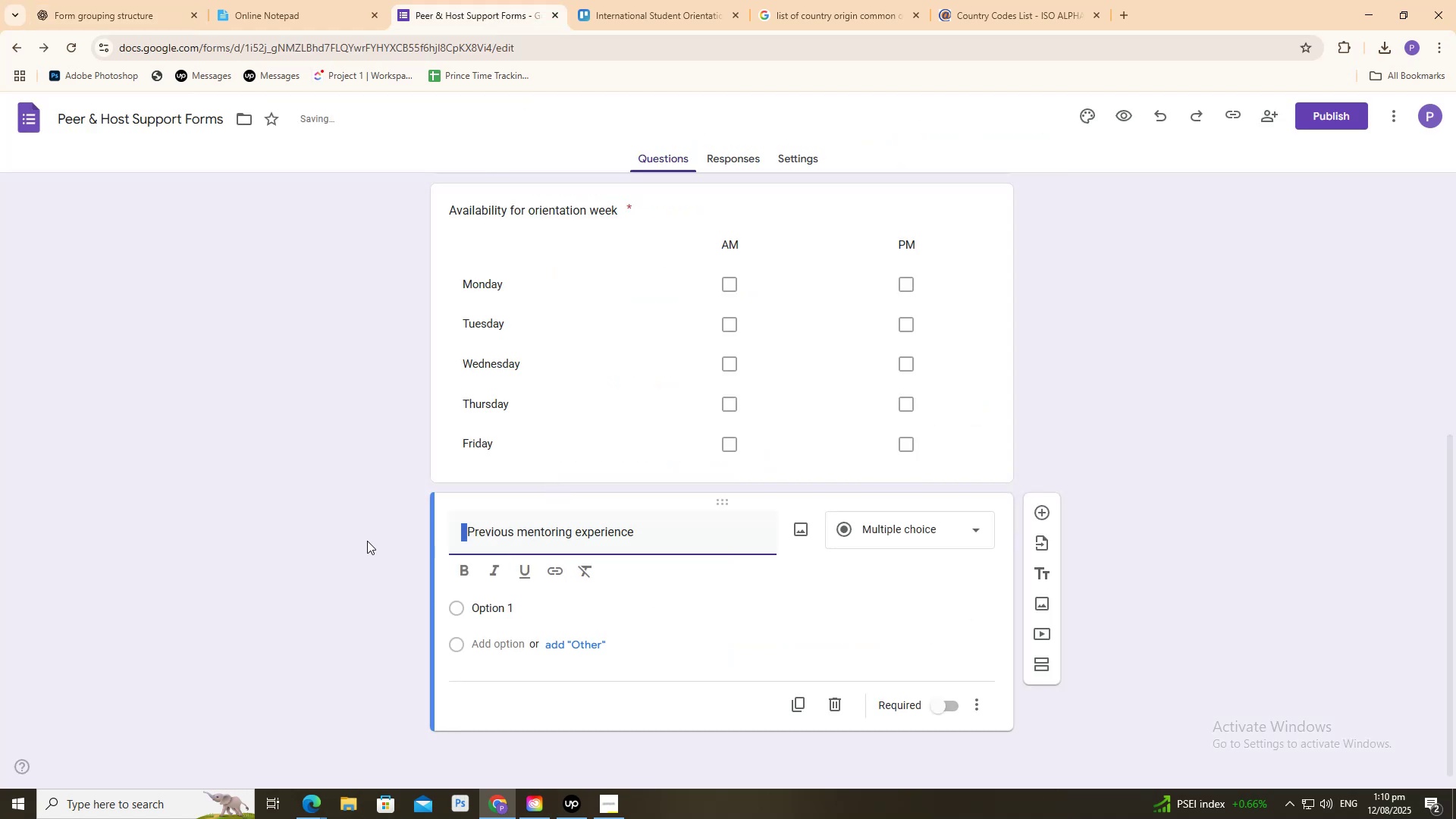 
key(Backspace)
 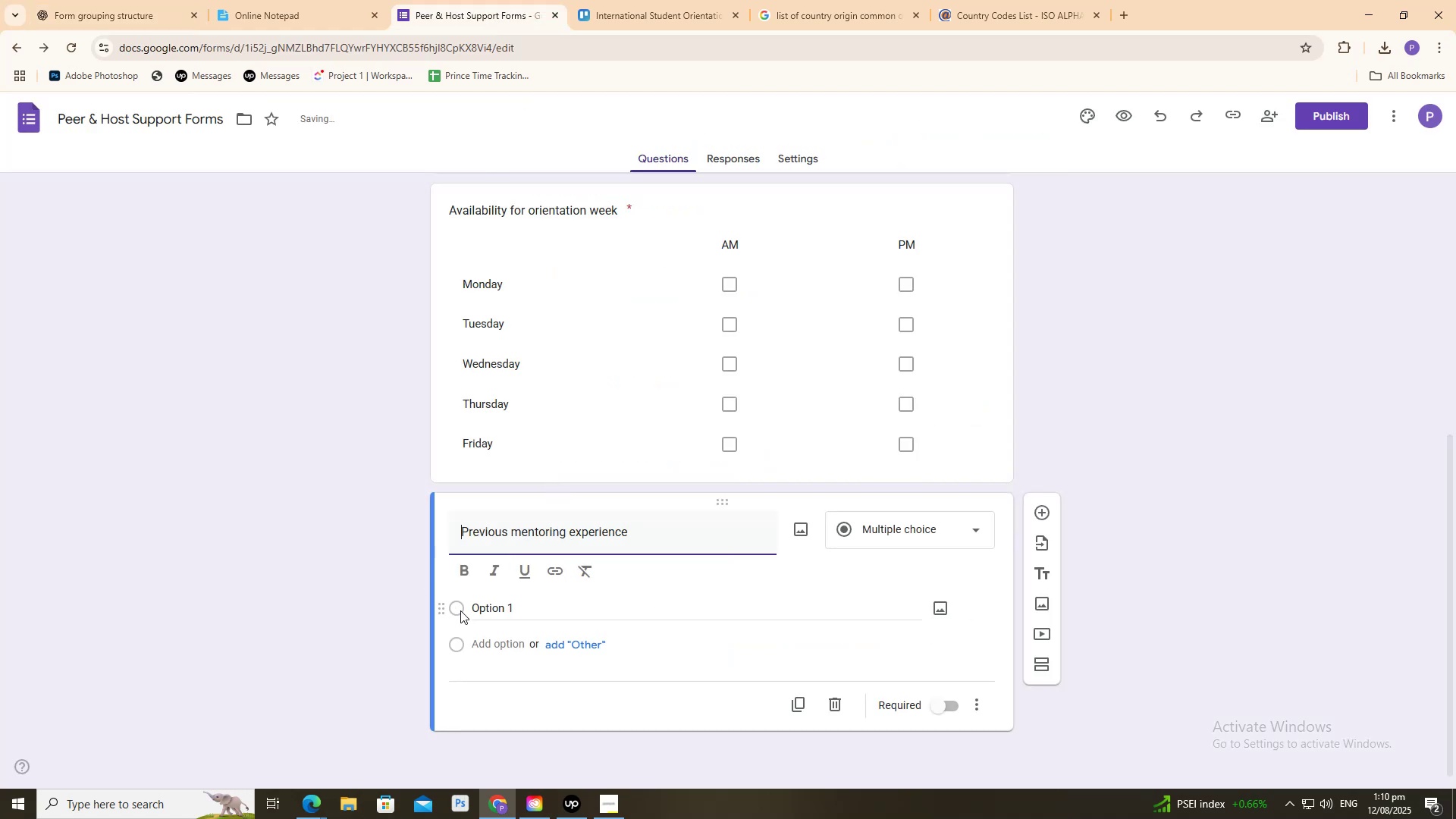 
left_click([456, 609])
 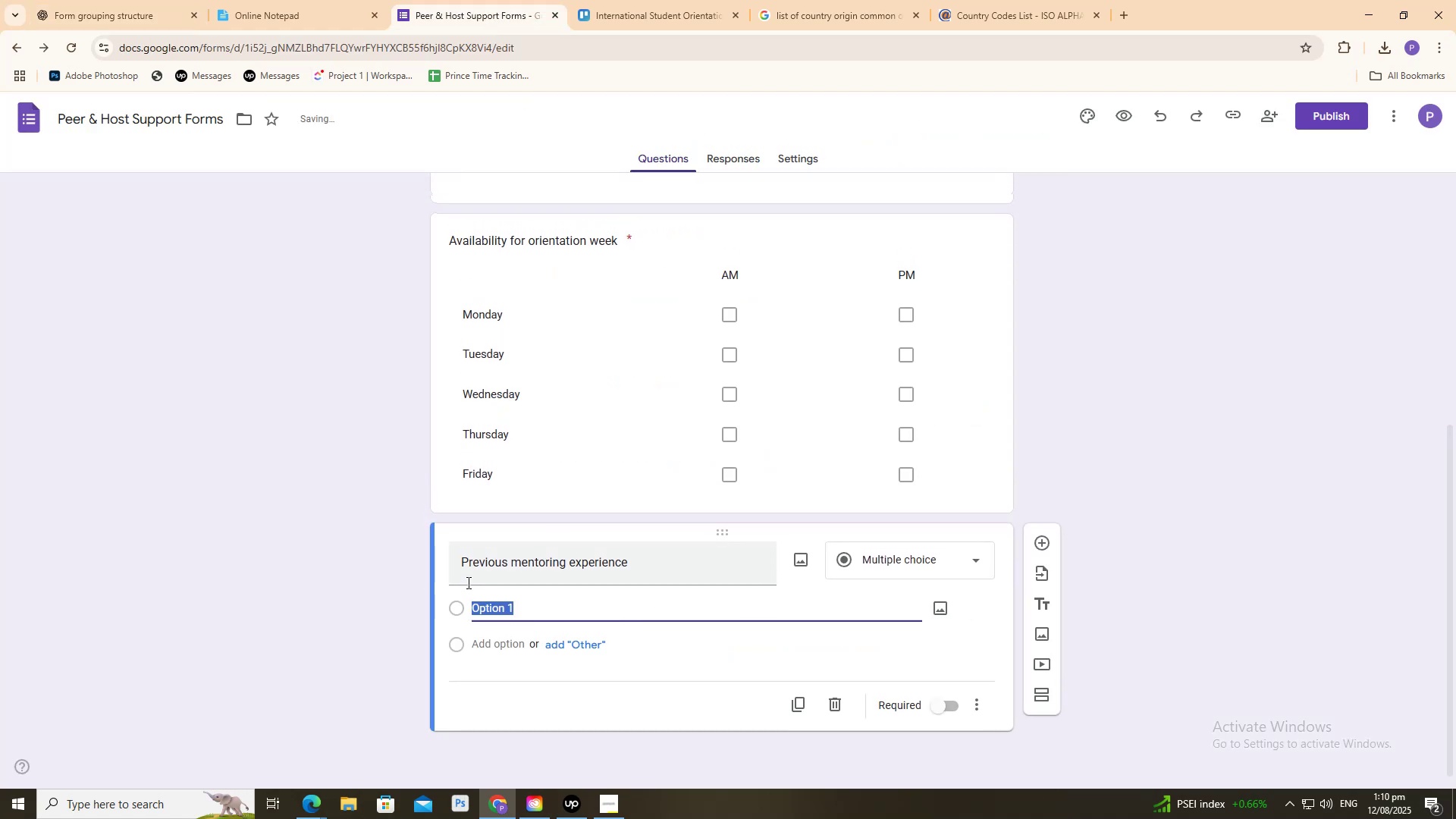 
type(Yes)
 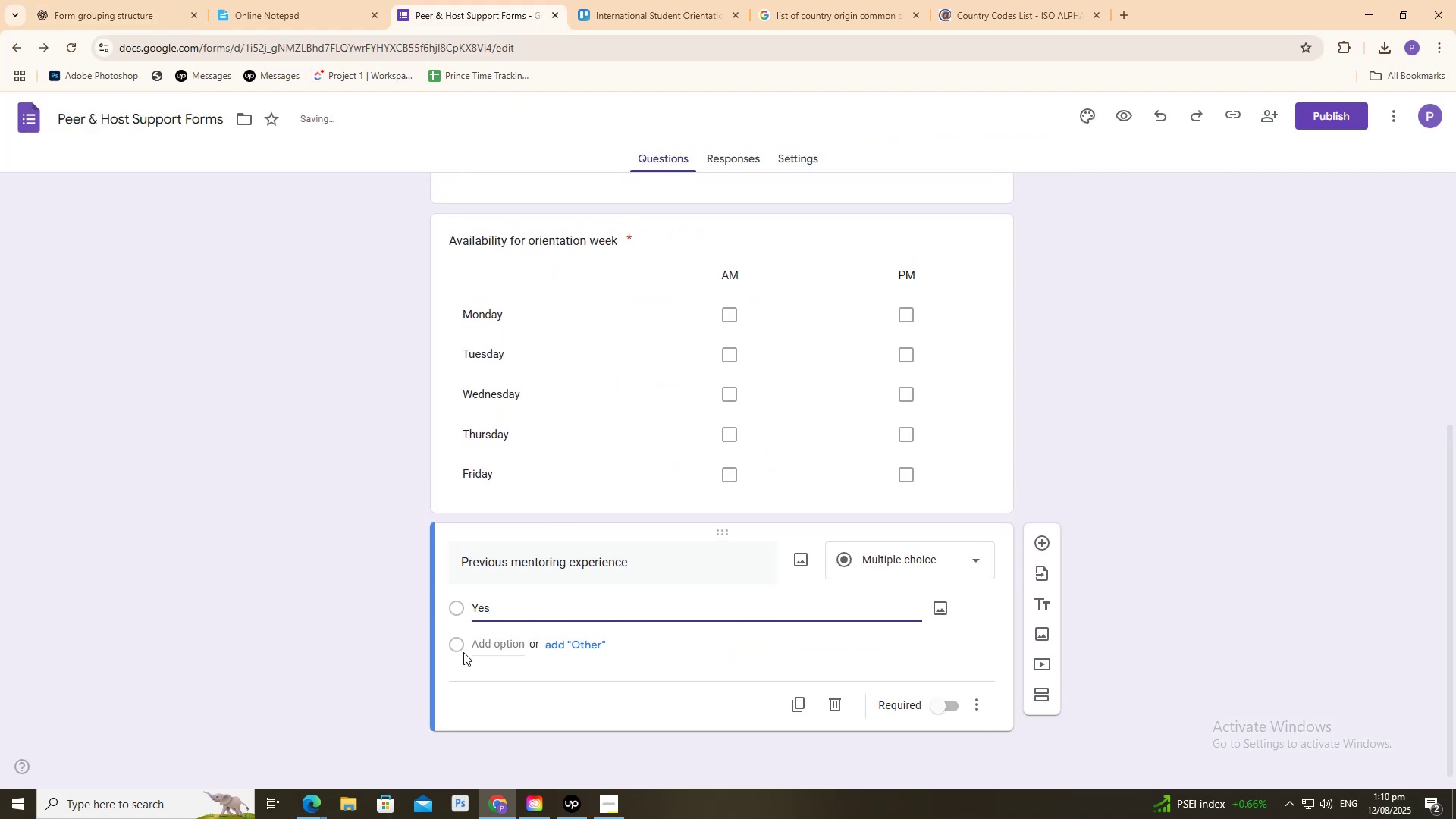 
left_click([465, 651])
 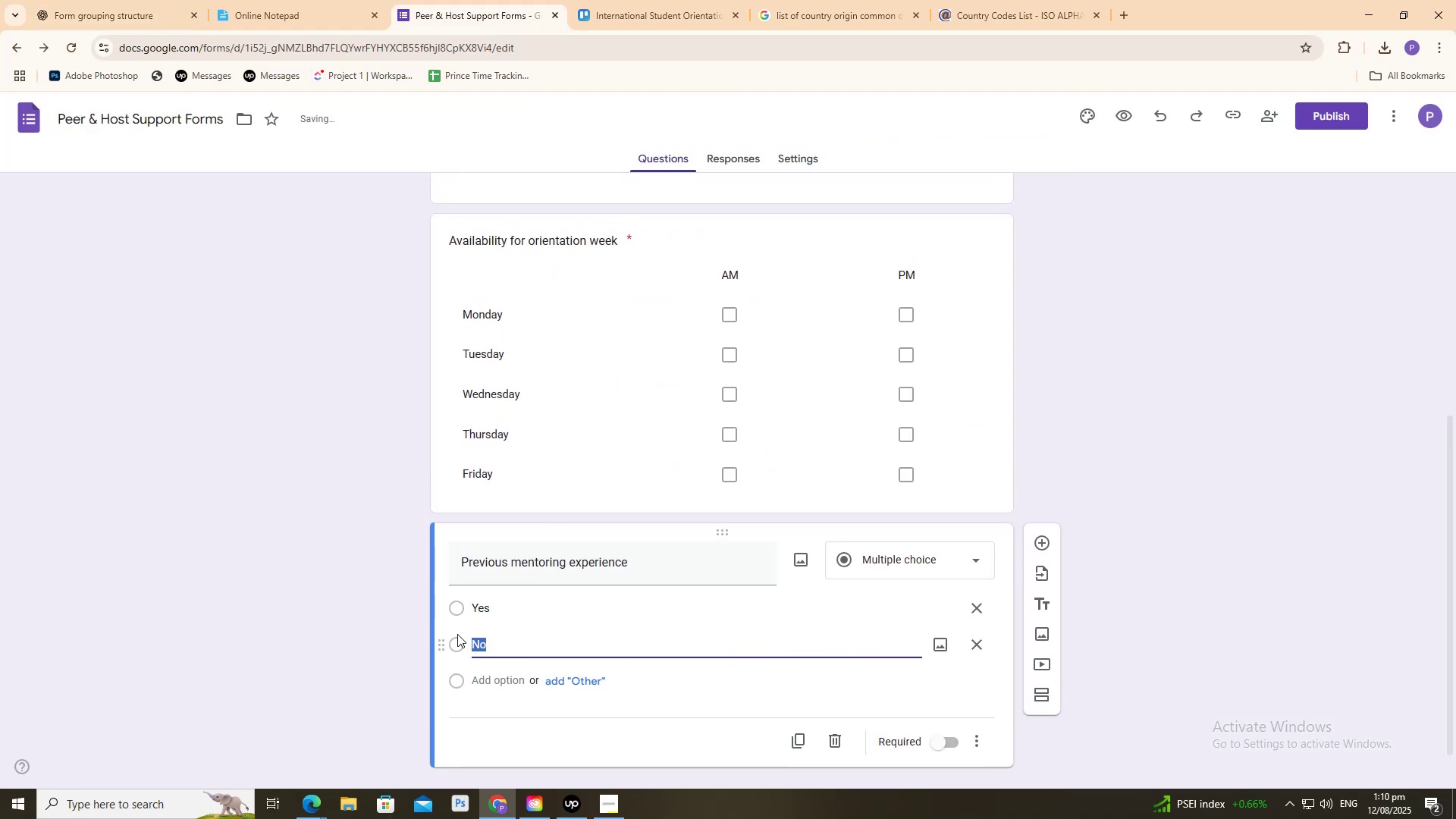 
left_click([364, 588])
 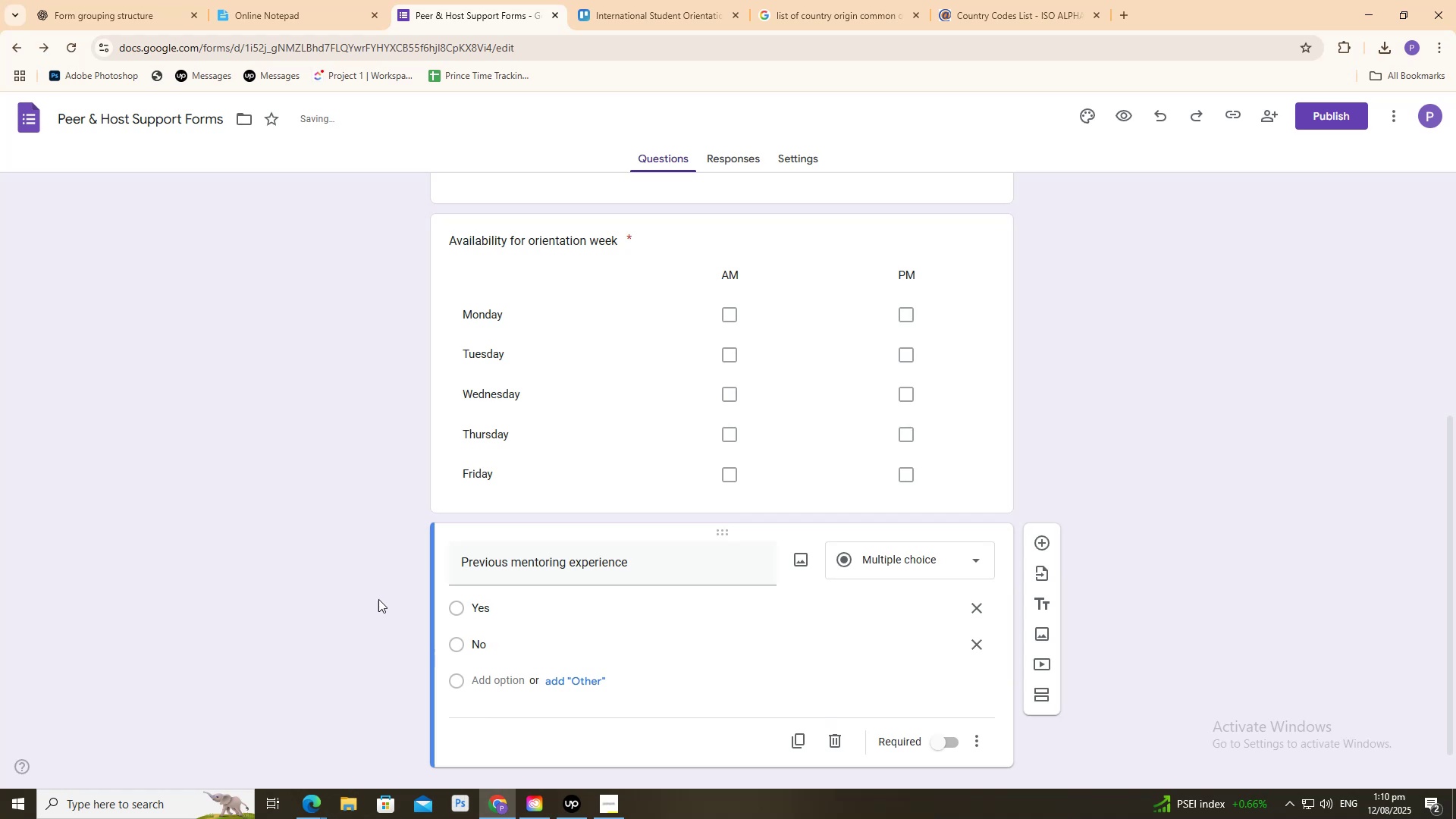 
scroll: coordinate [387, 599], scroll_direction: down, amount: 5.0
 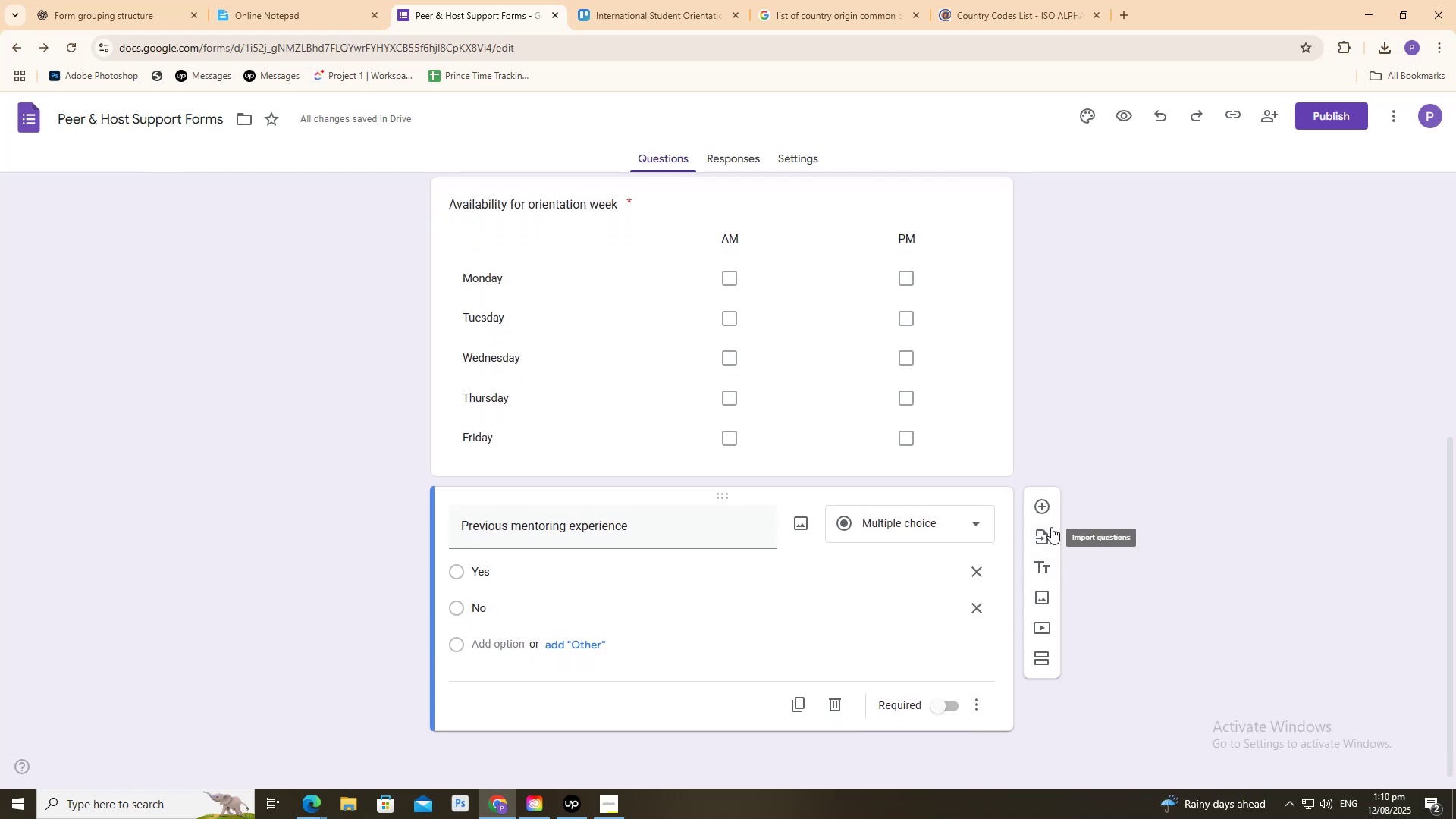 
left_click([1042, 507])
 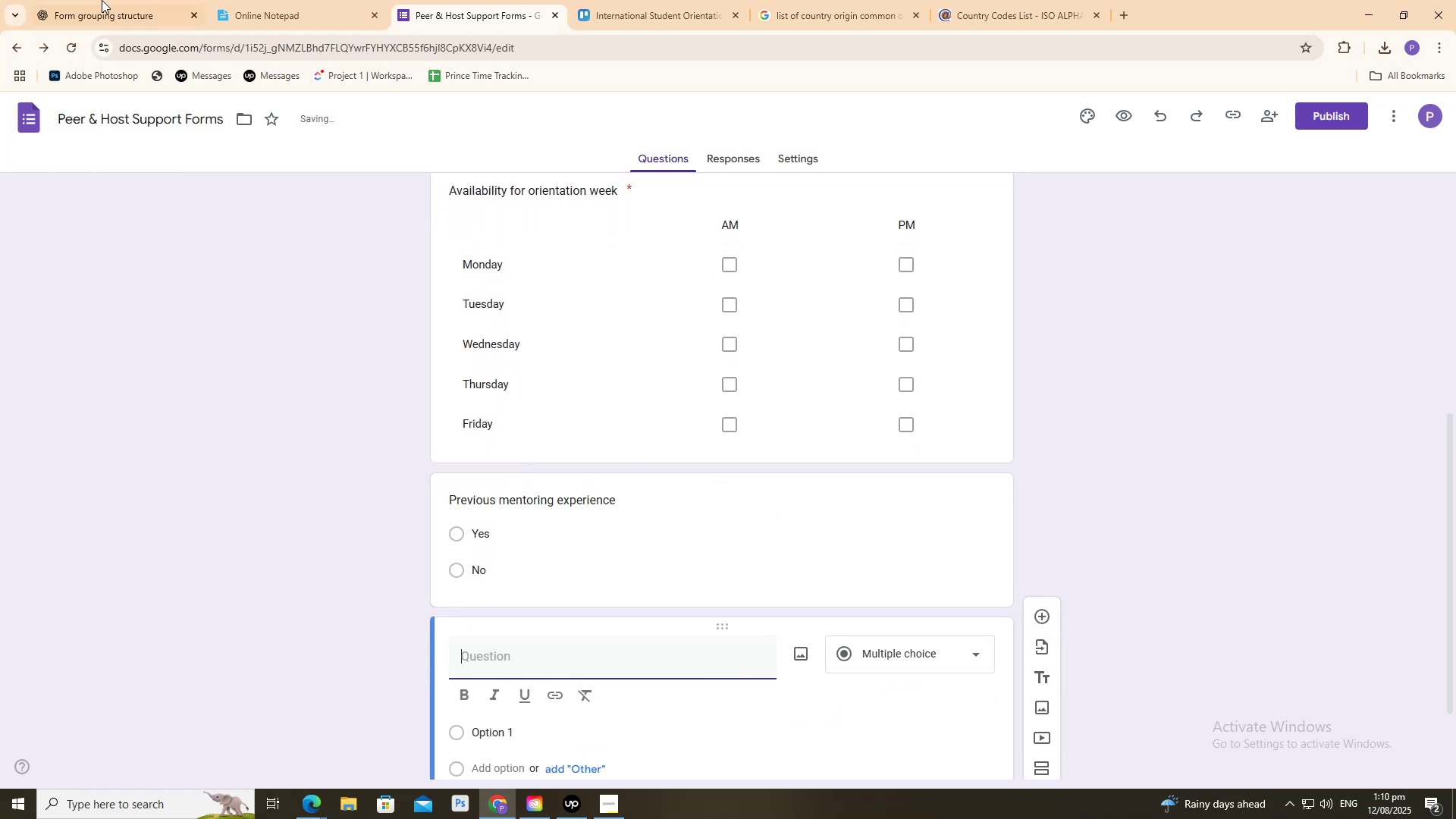 
left_click([104, 0])
 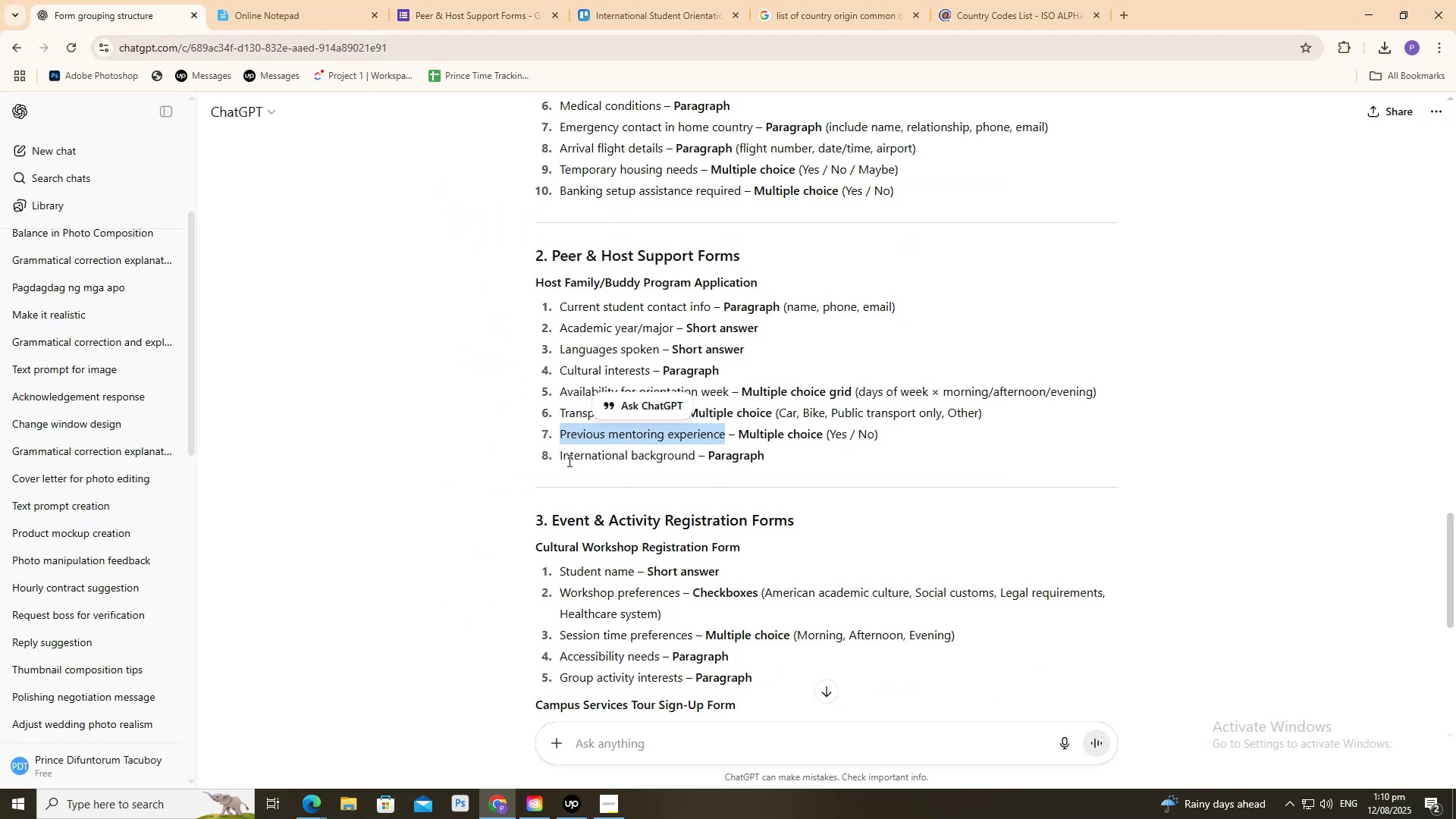 
left_click_drag(start_coordinate=[560, 460], to_coordinate=[695, 458])
 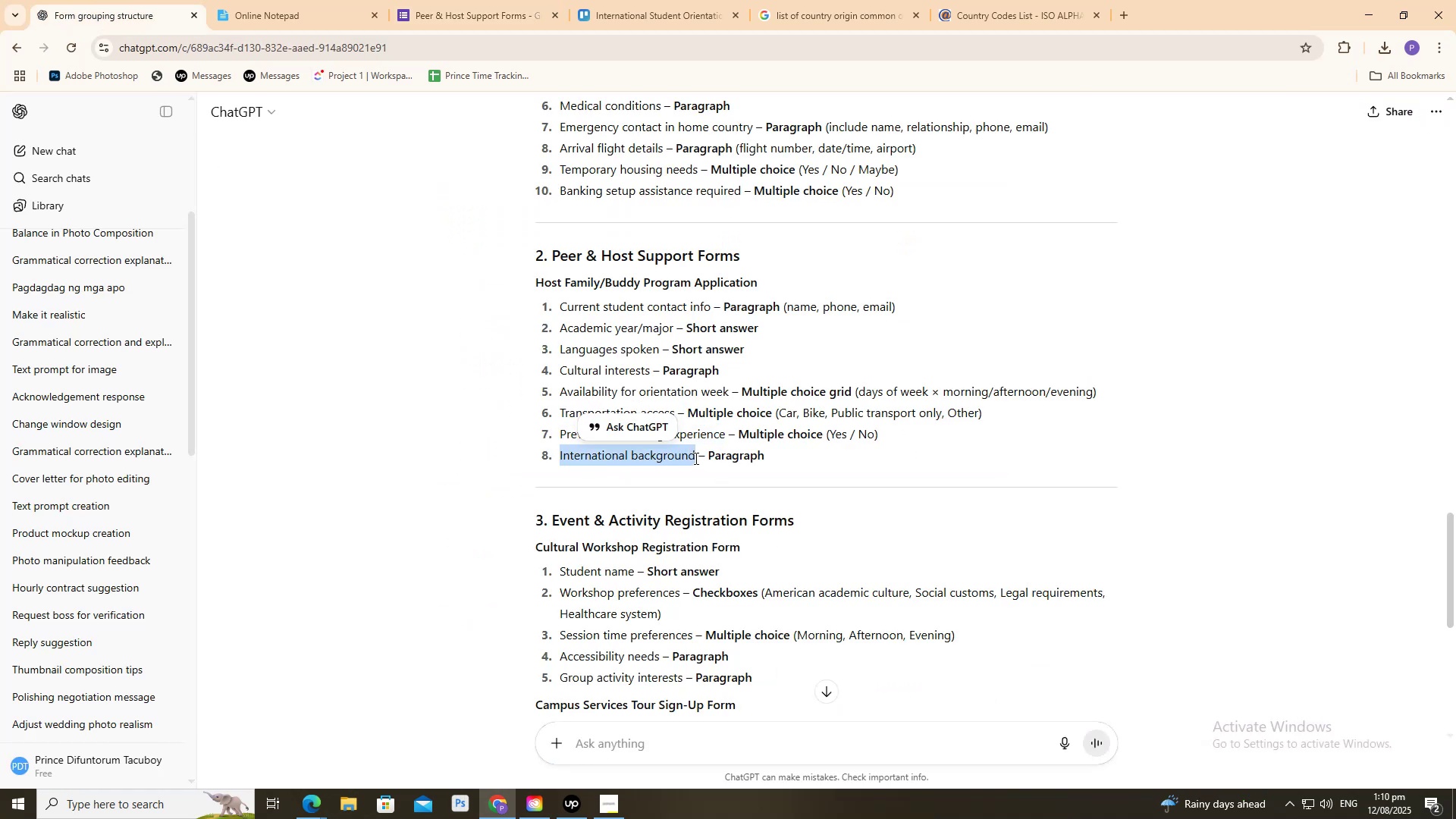 
key(Control+C)
 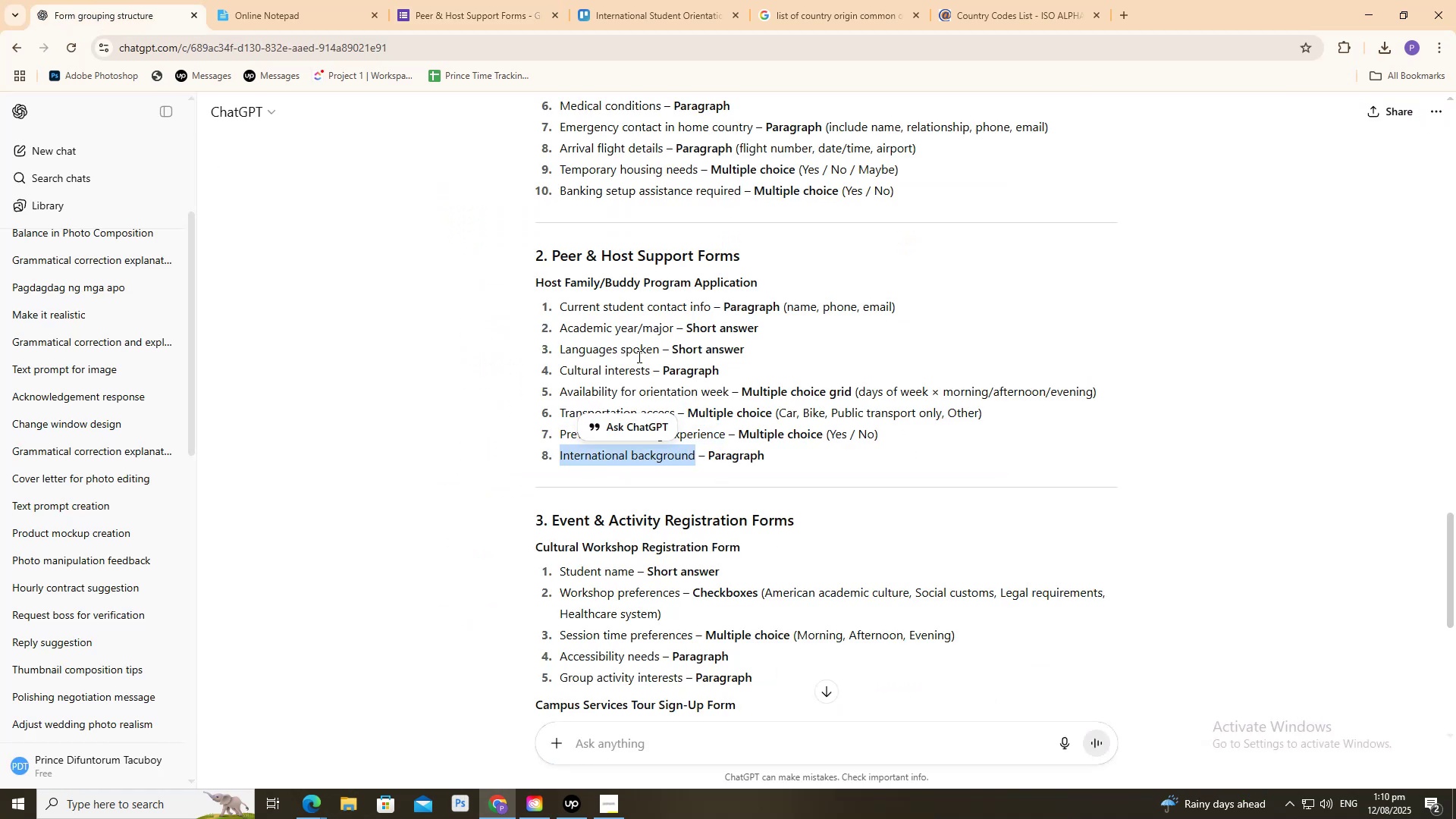 
key(Control+C)
 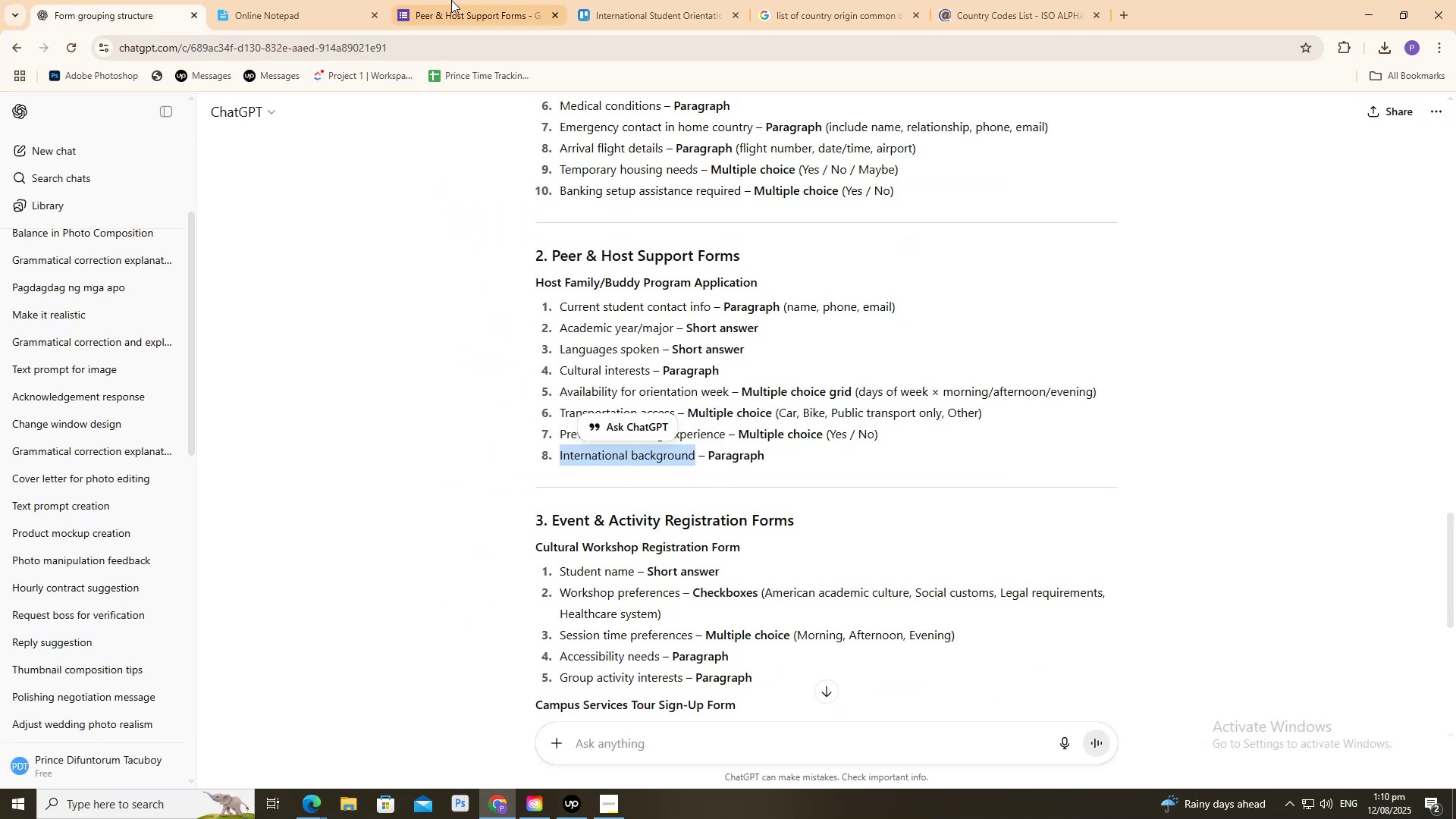 
left_click([451, 0])
 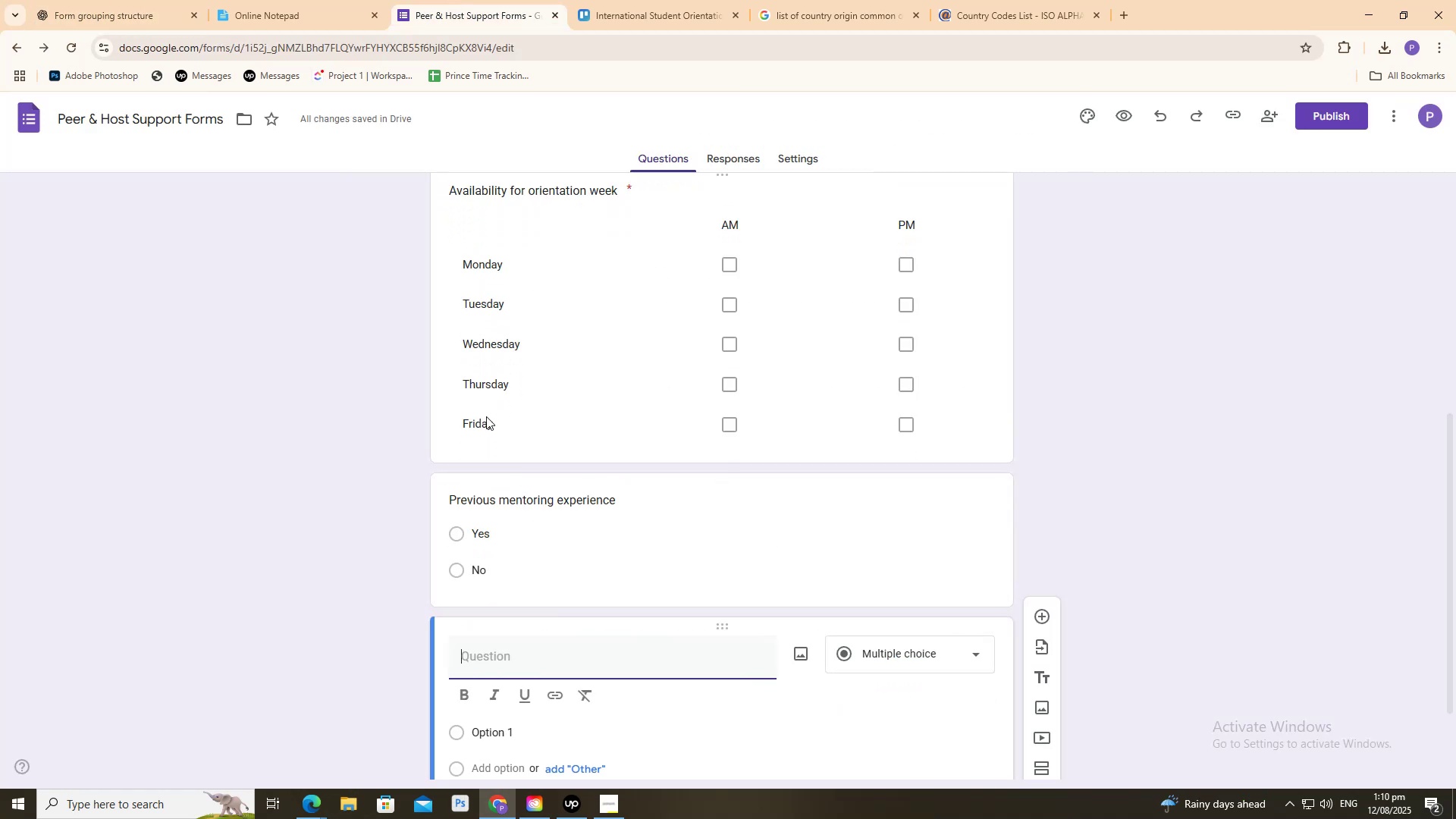 
scroll: coordinate [473, 444], scroll_direction: down, amount: 4.0
 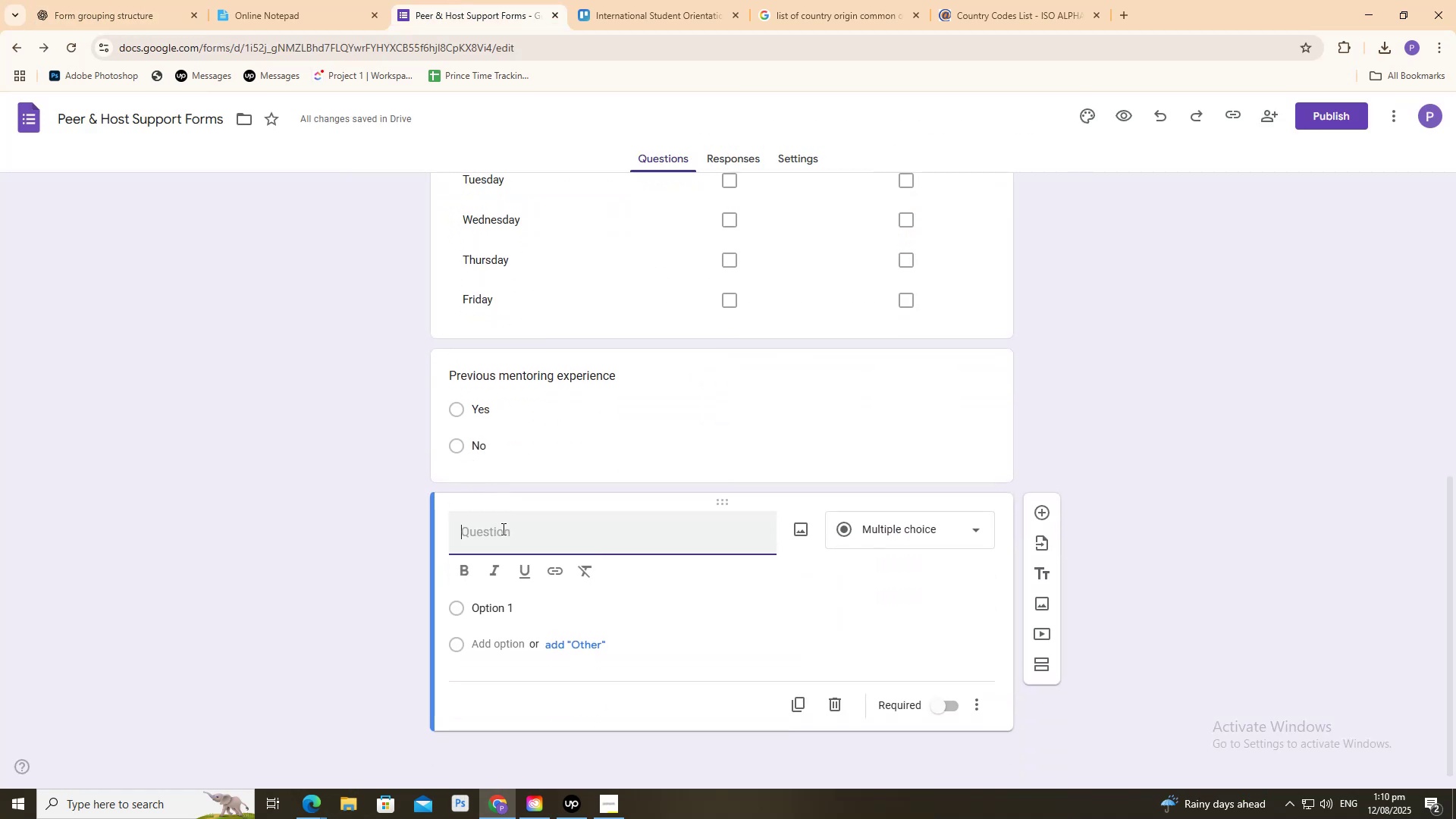 
key(Control+ControlLeft)
 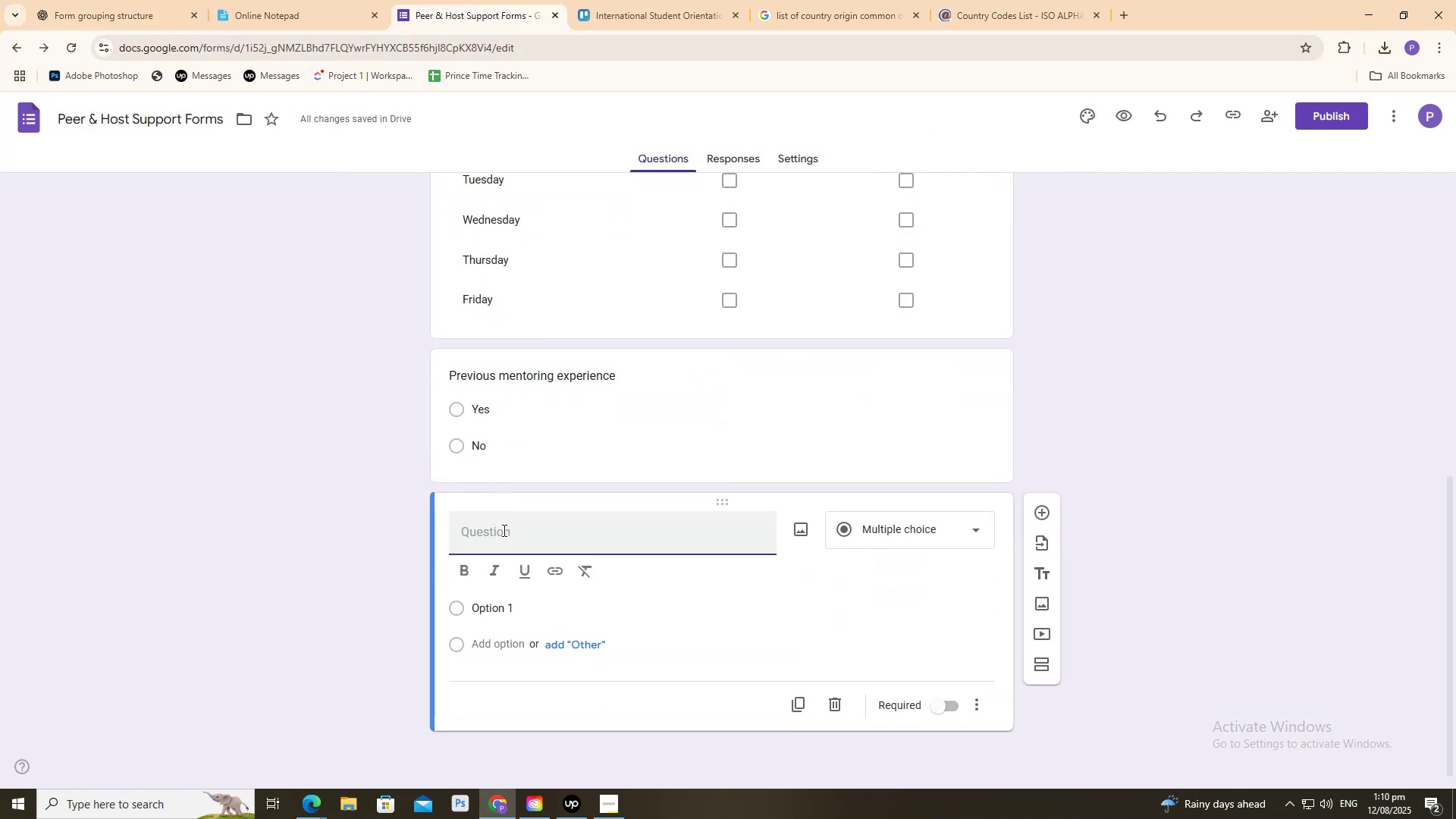 
key(Control+V)
 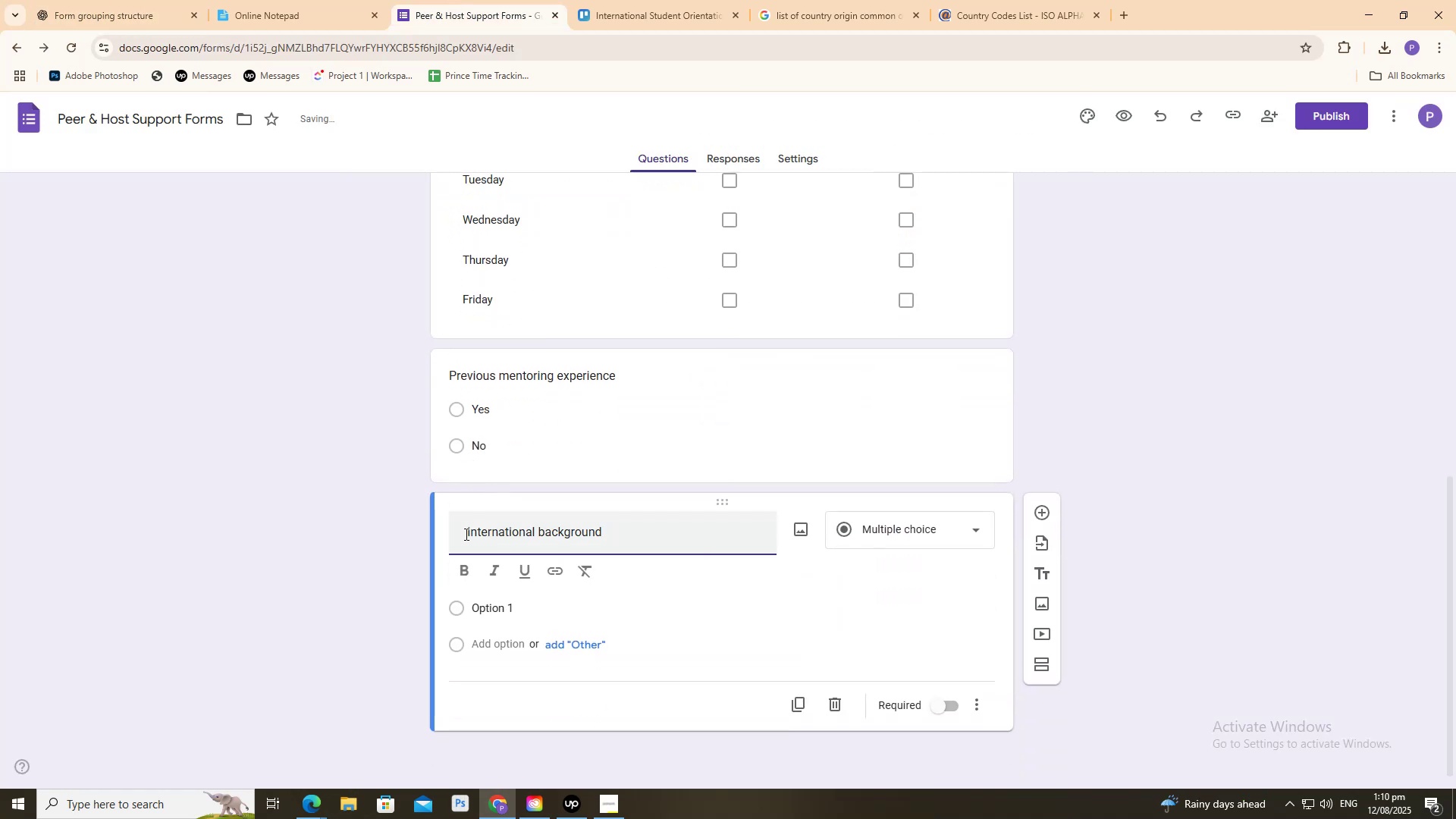 
left_click_drag(start_coordinate=[466, 534], to_coordinate=[350, 526])
 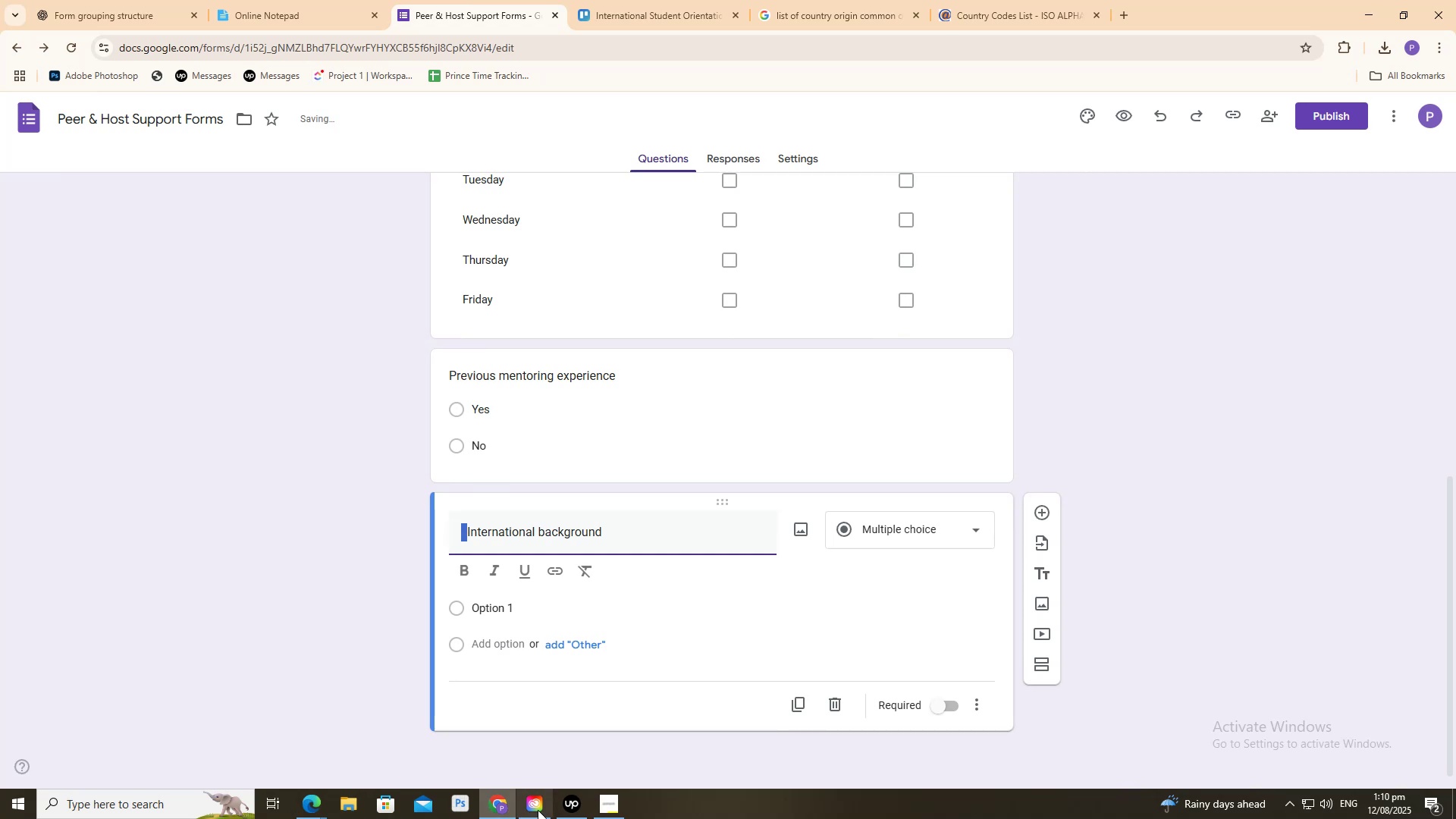 
key(Backspace)
 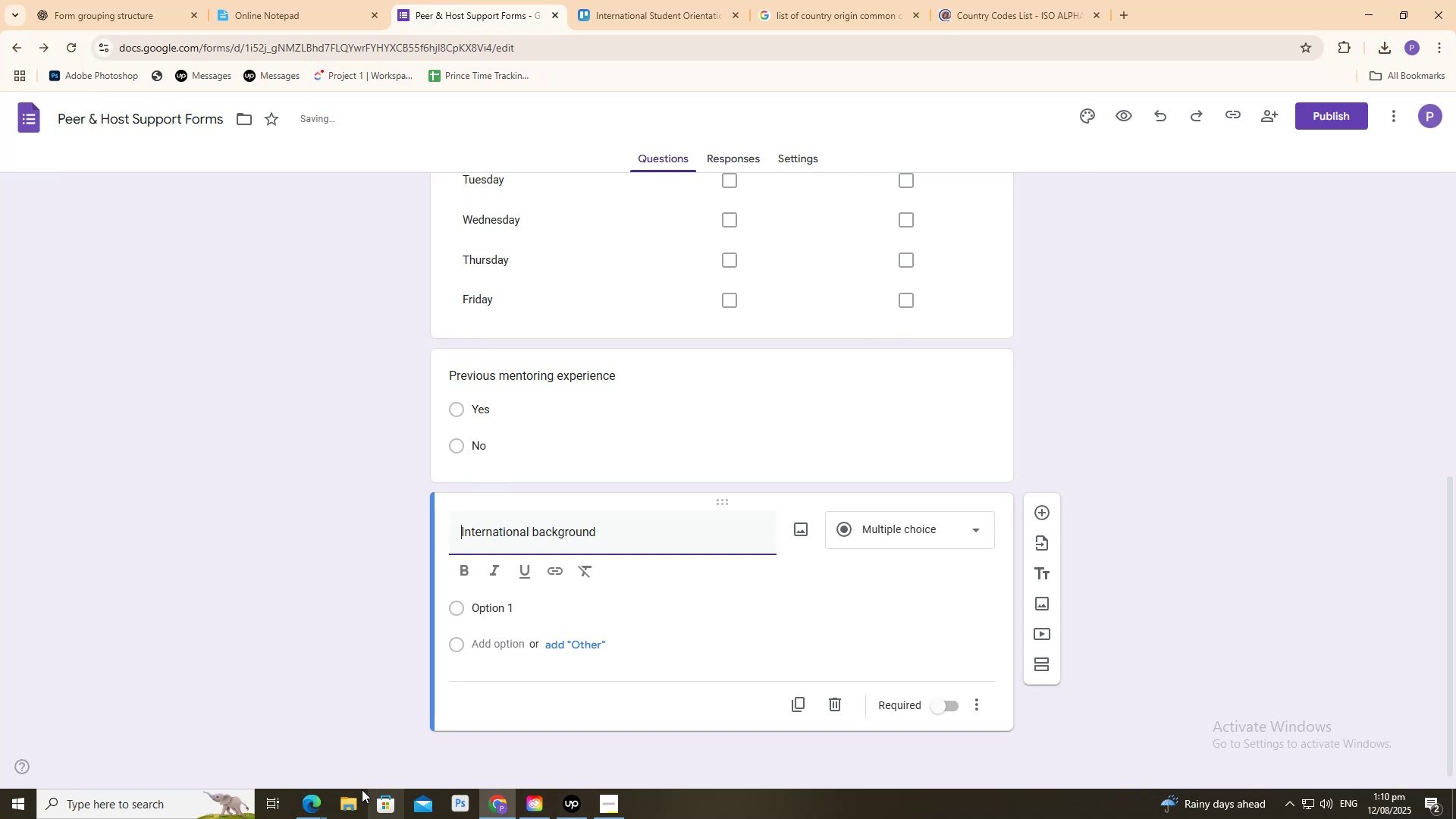 
left_click([322, 792])
 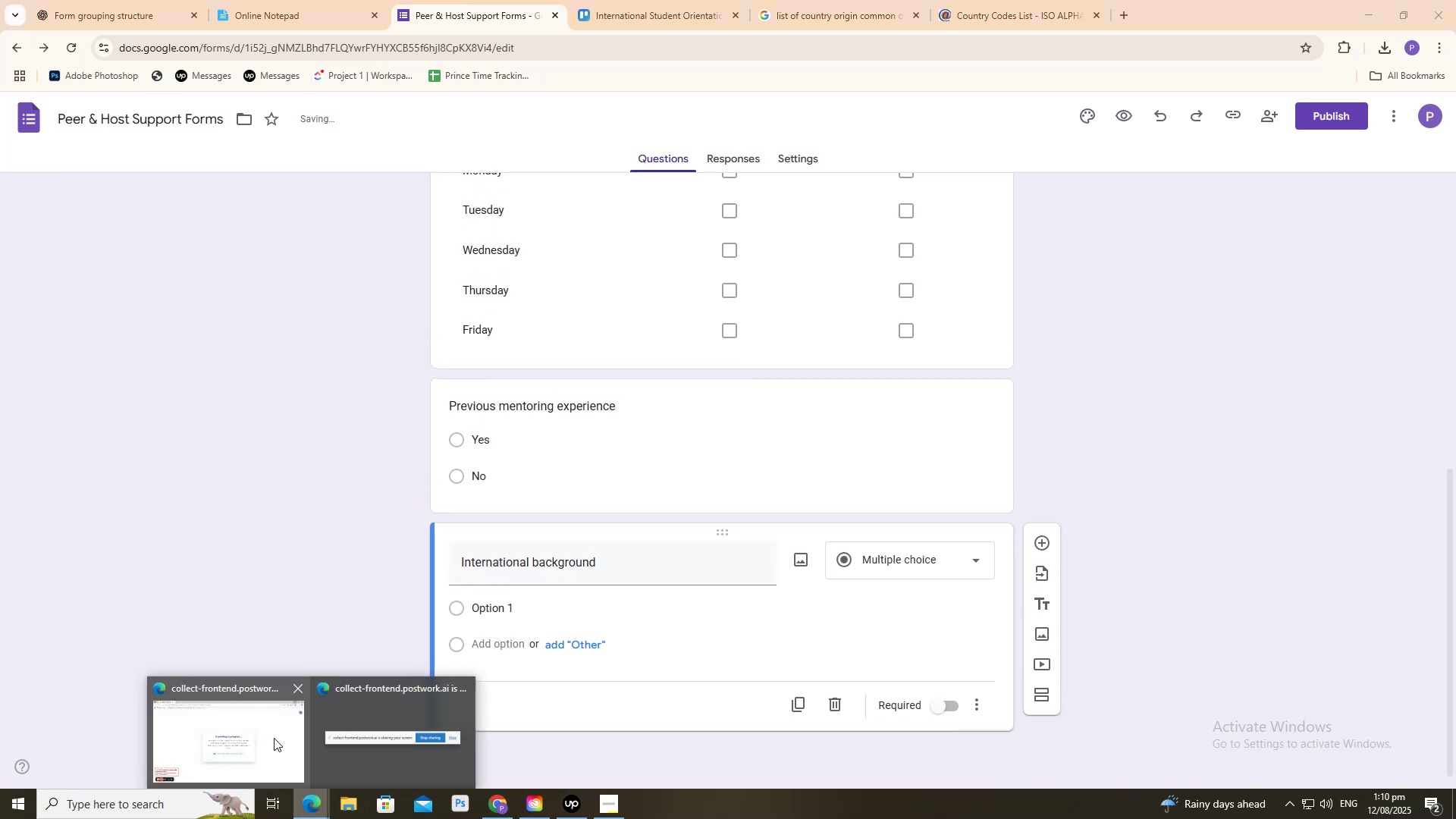 
left_click([273, 736])
 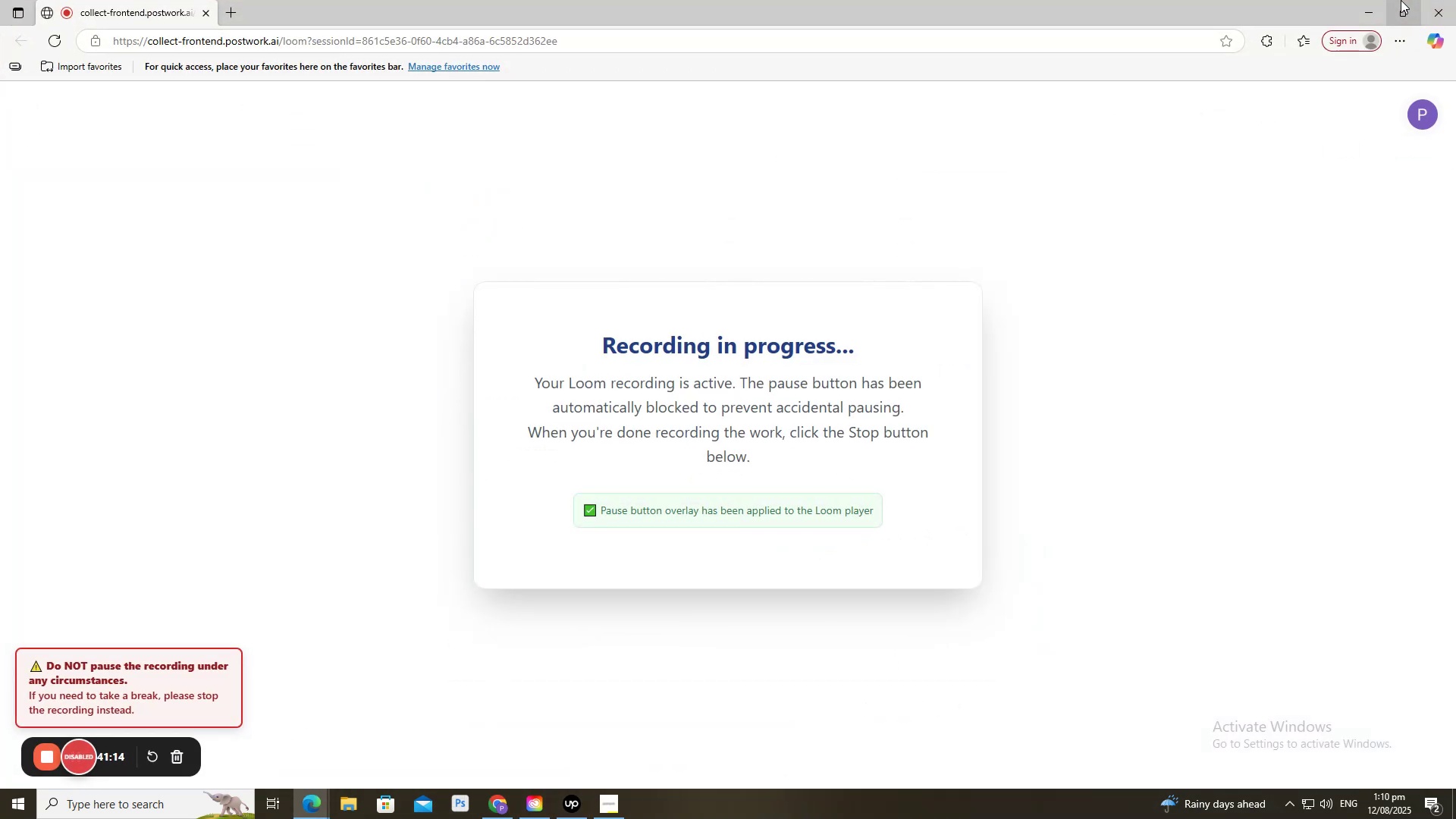 
left_click([1376, 0])
 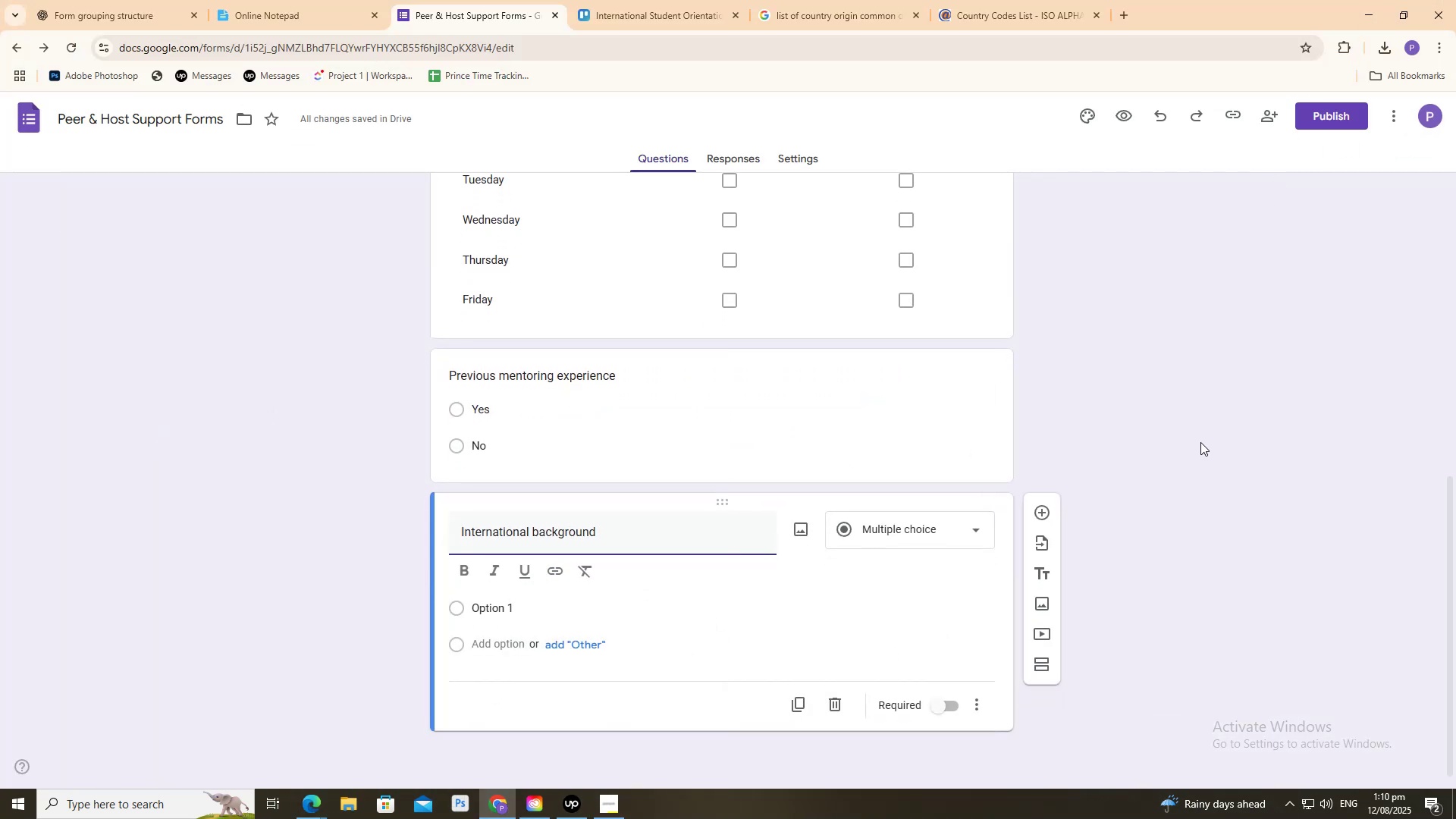 
left_click([1200, 442])
 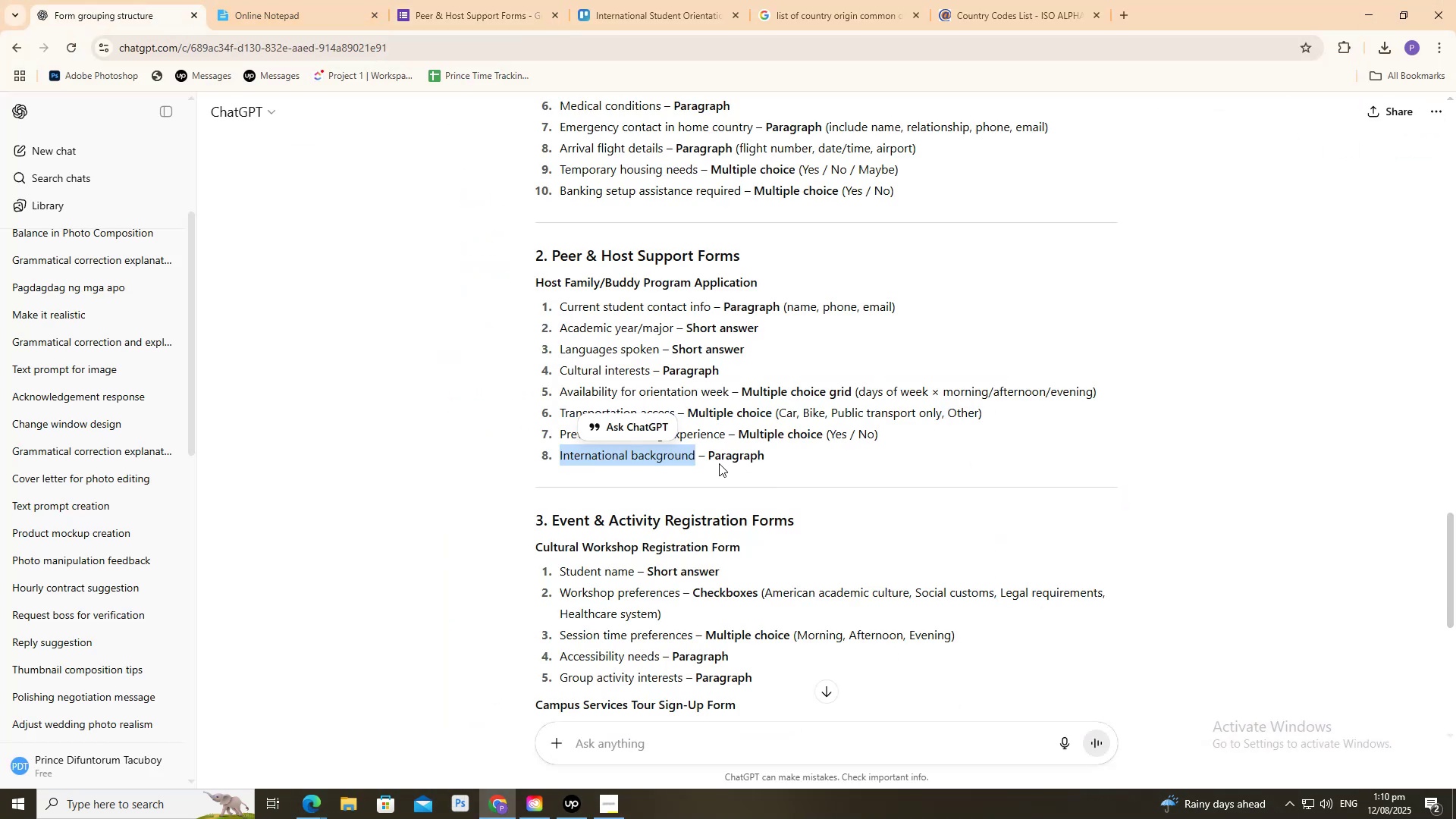 
left_click([494, 0])
 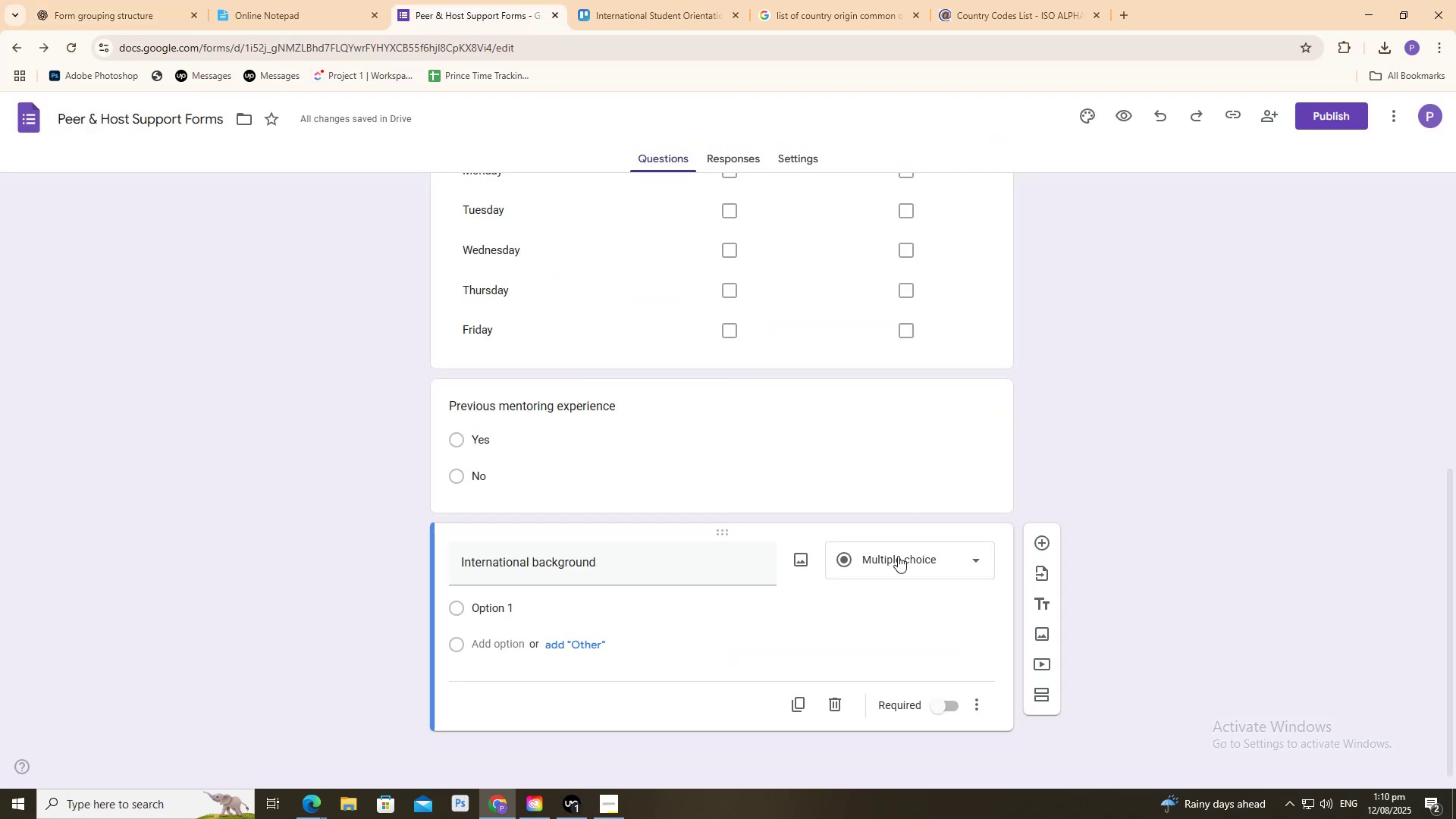 
left_click([901, 560])
 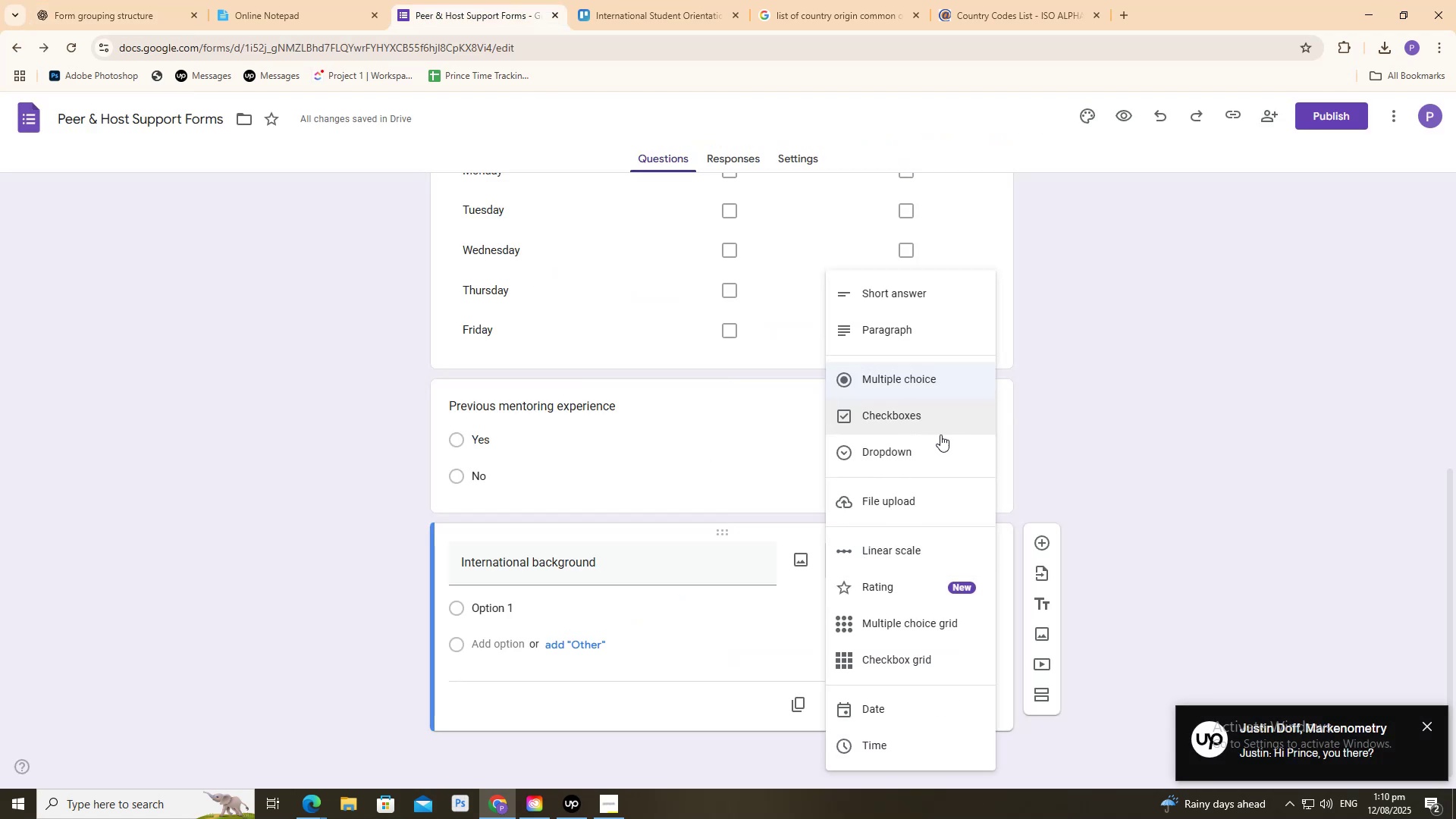 
left_click([908, 339])
 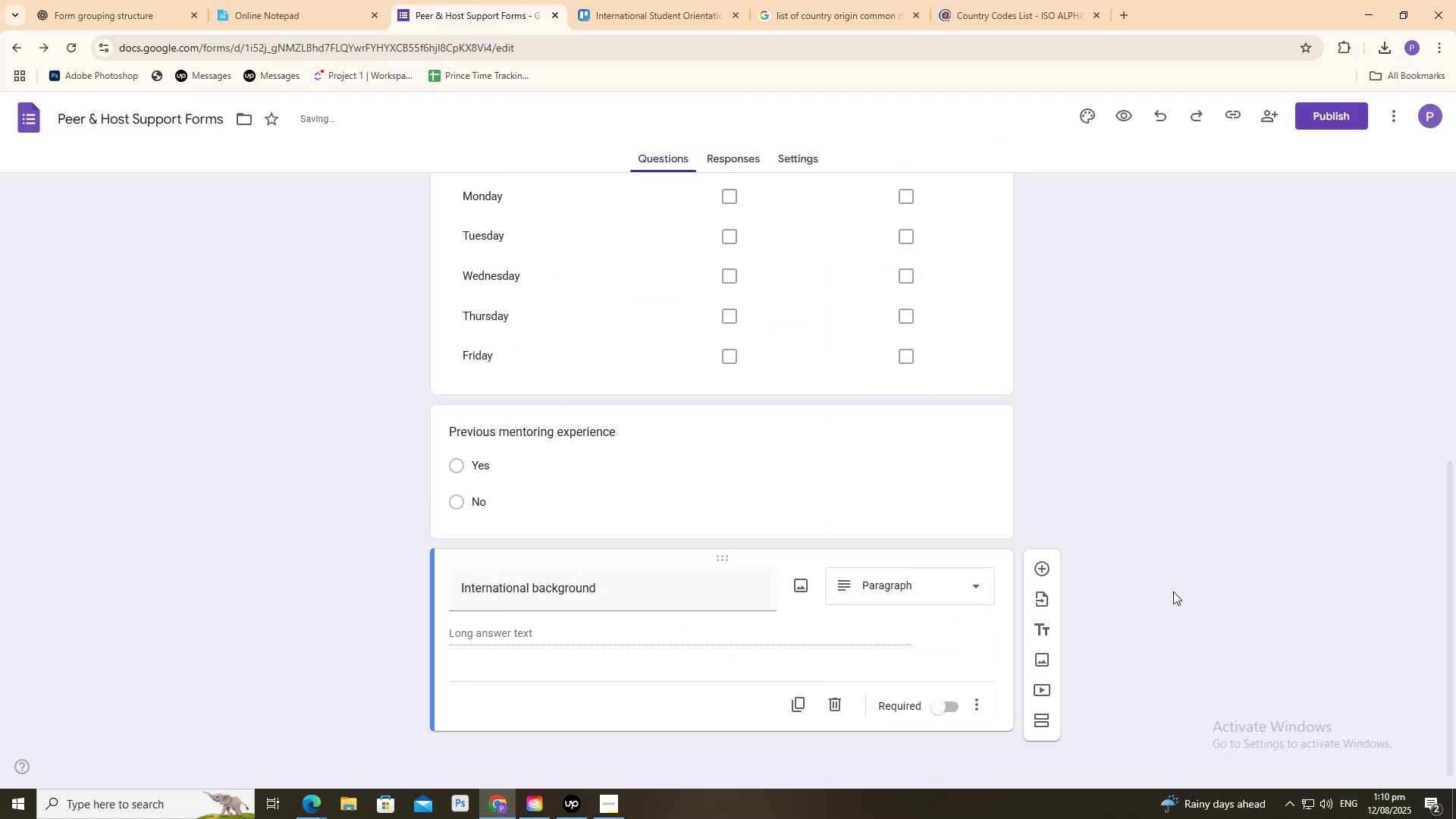 
left_click_drag(start_coordinate=[1166, 586], to_coordinate=[1161, 586])
 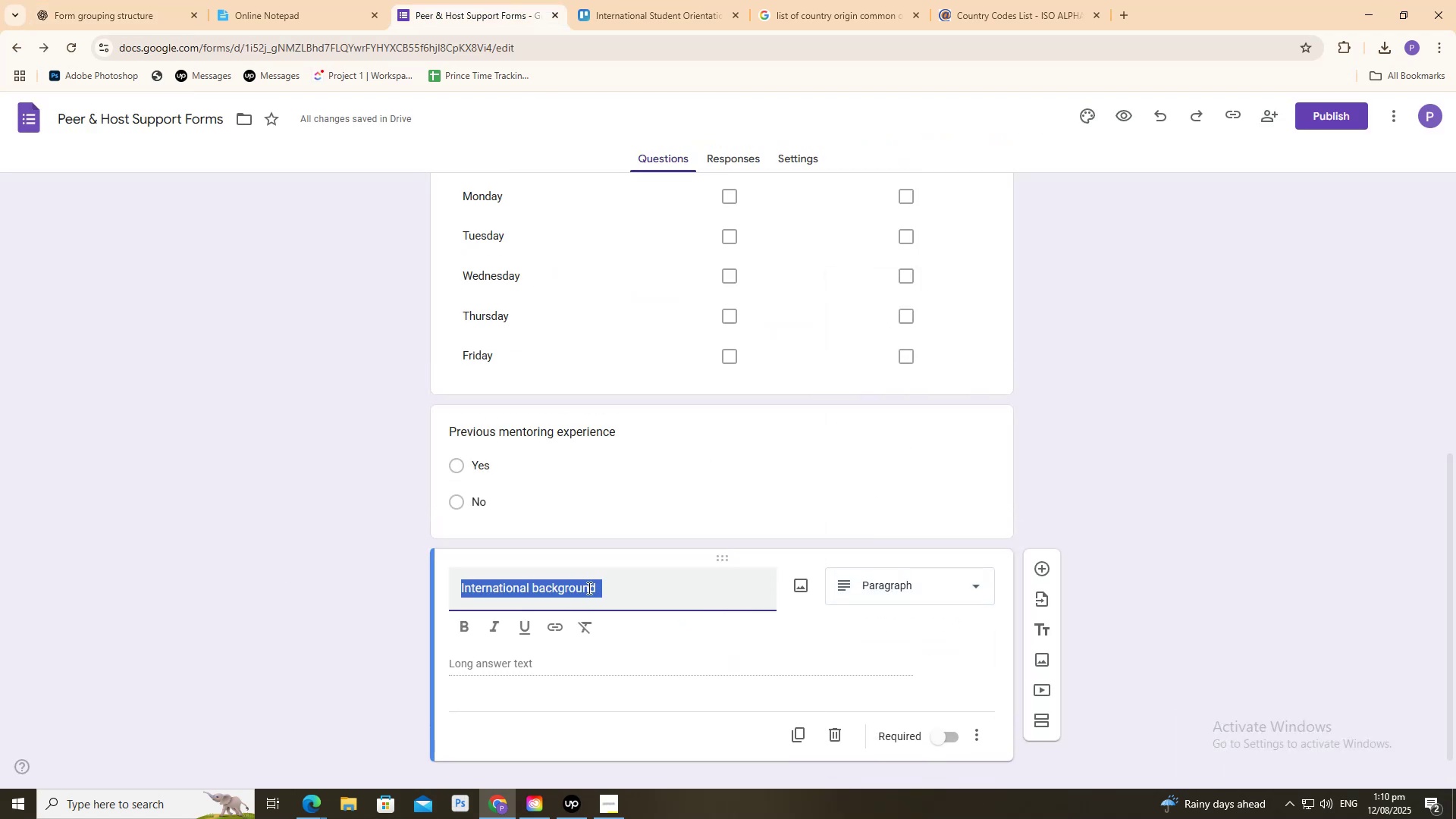 
key(ArrowLeft)
 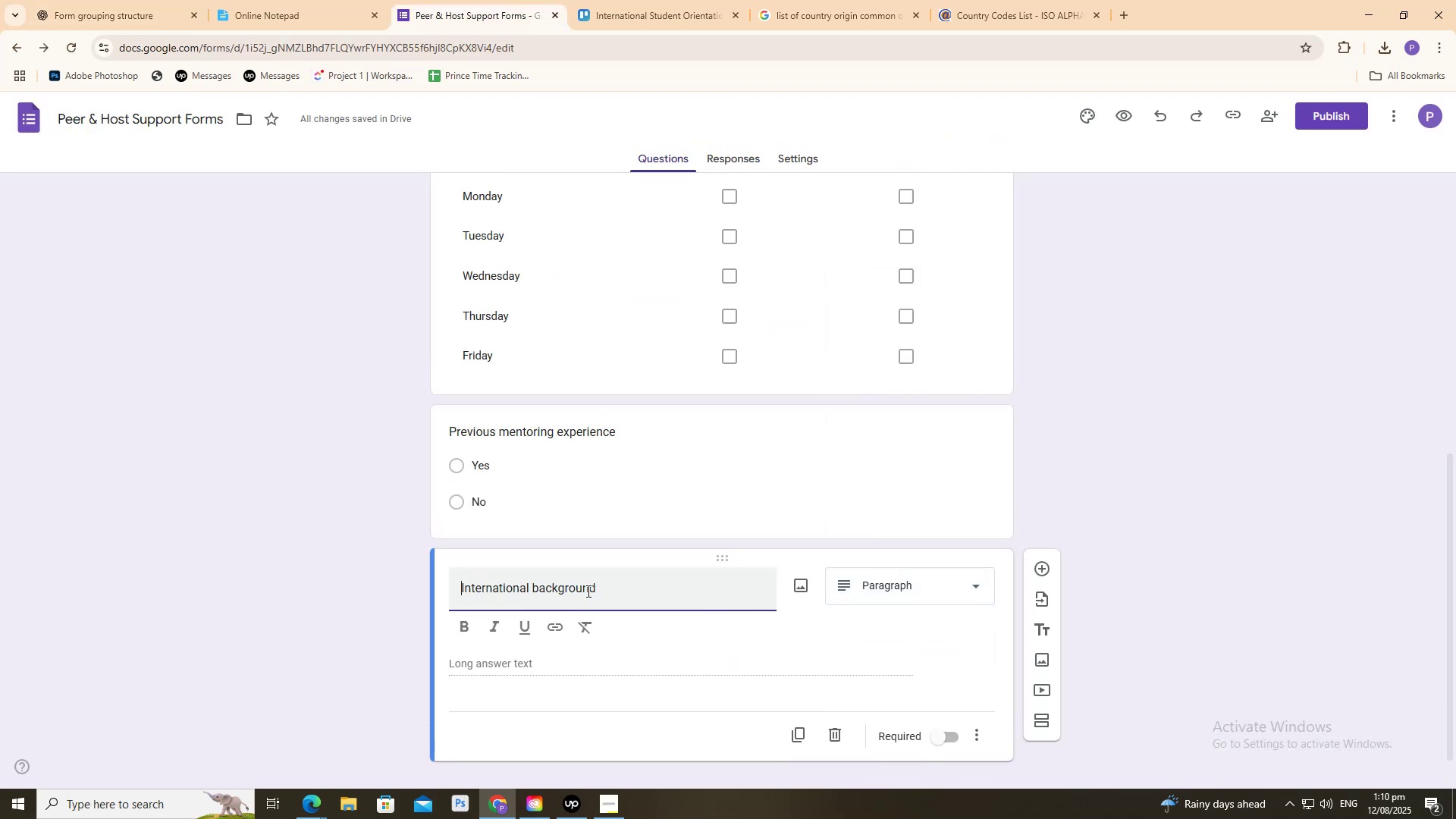 
key(Backspace)
 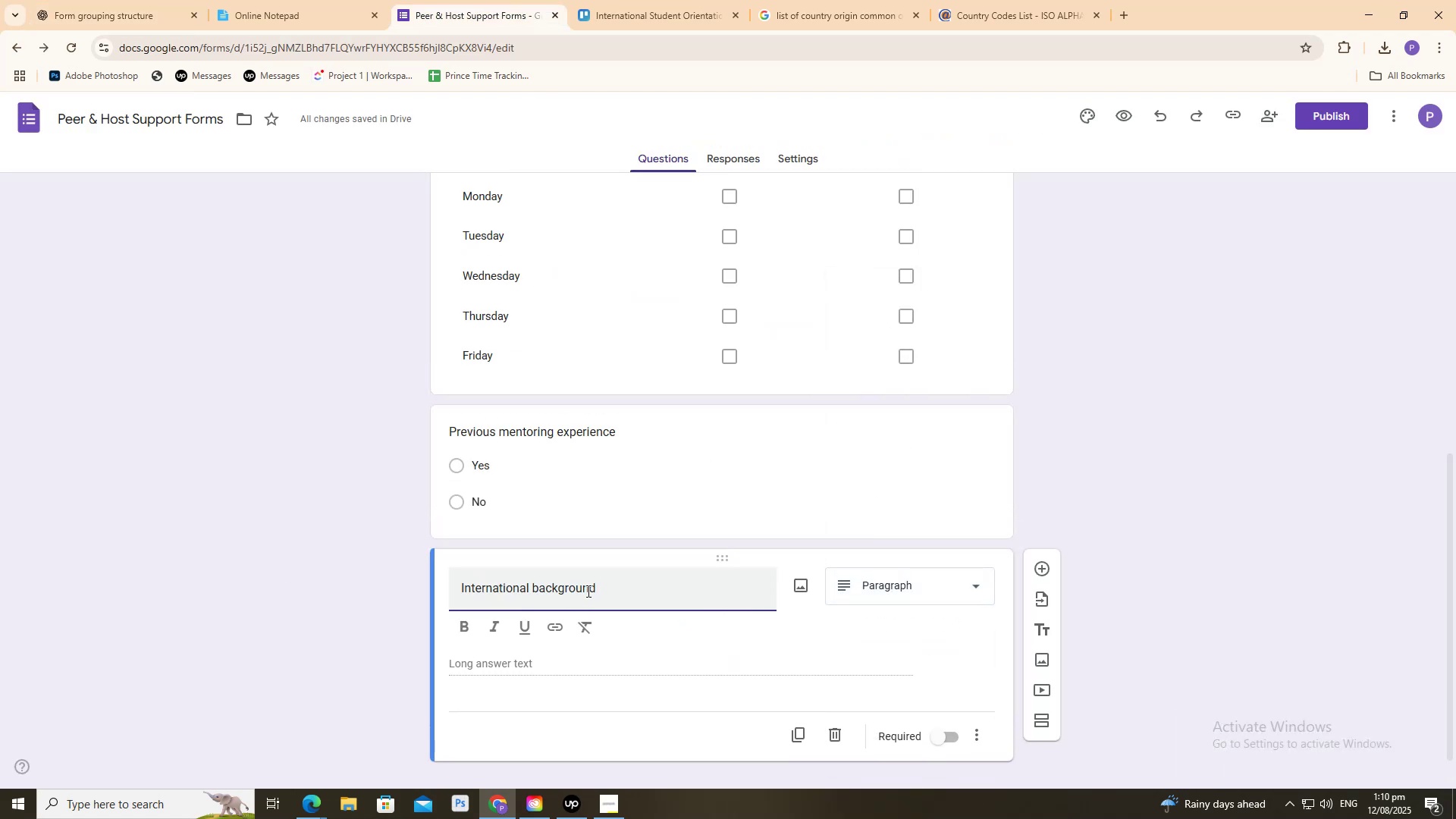 
key(Backspace)
 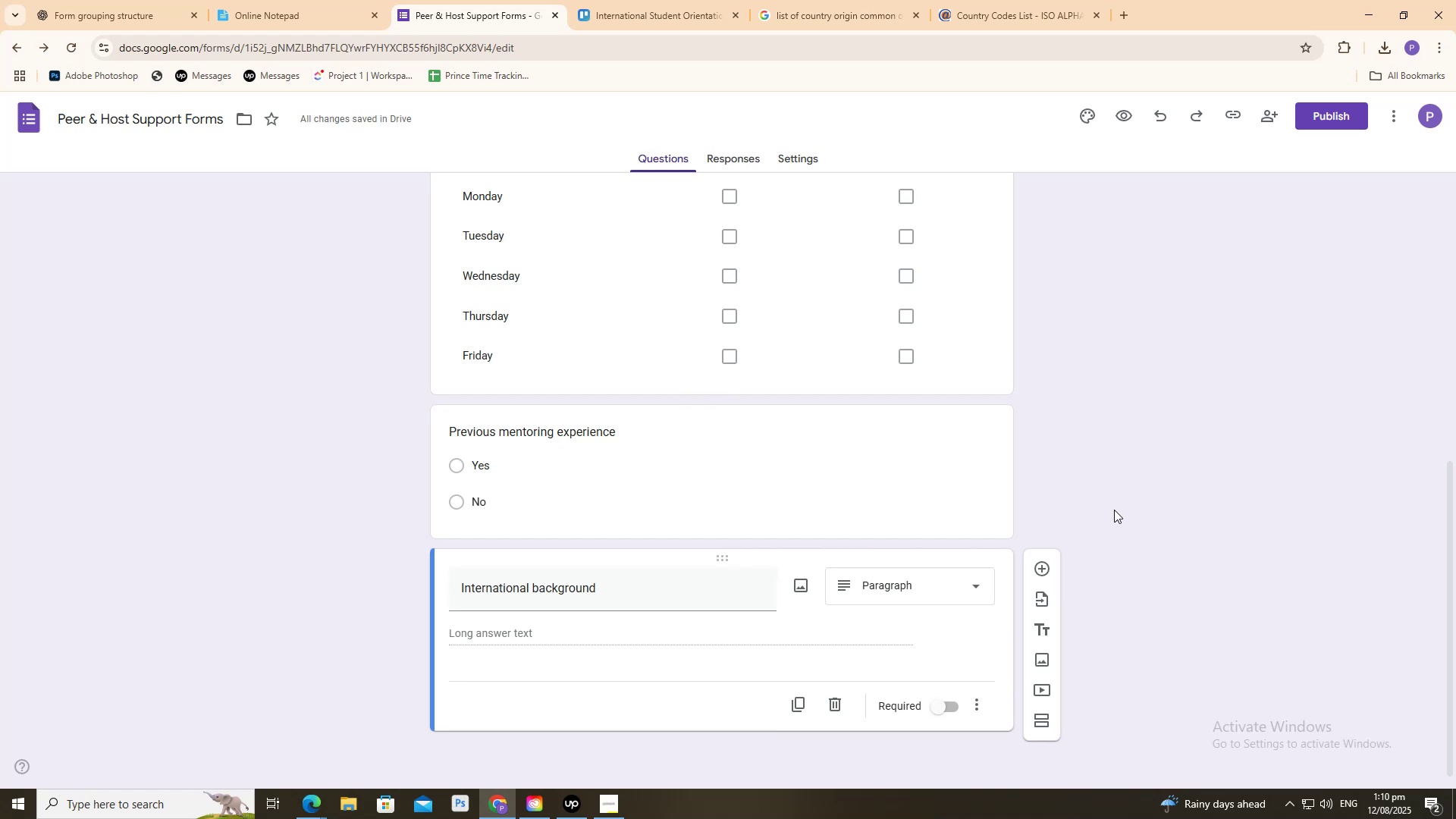 
wait(12.76)
 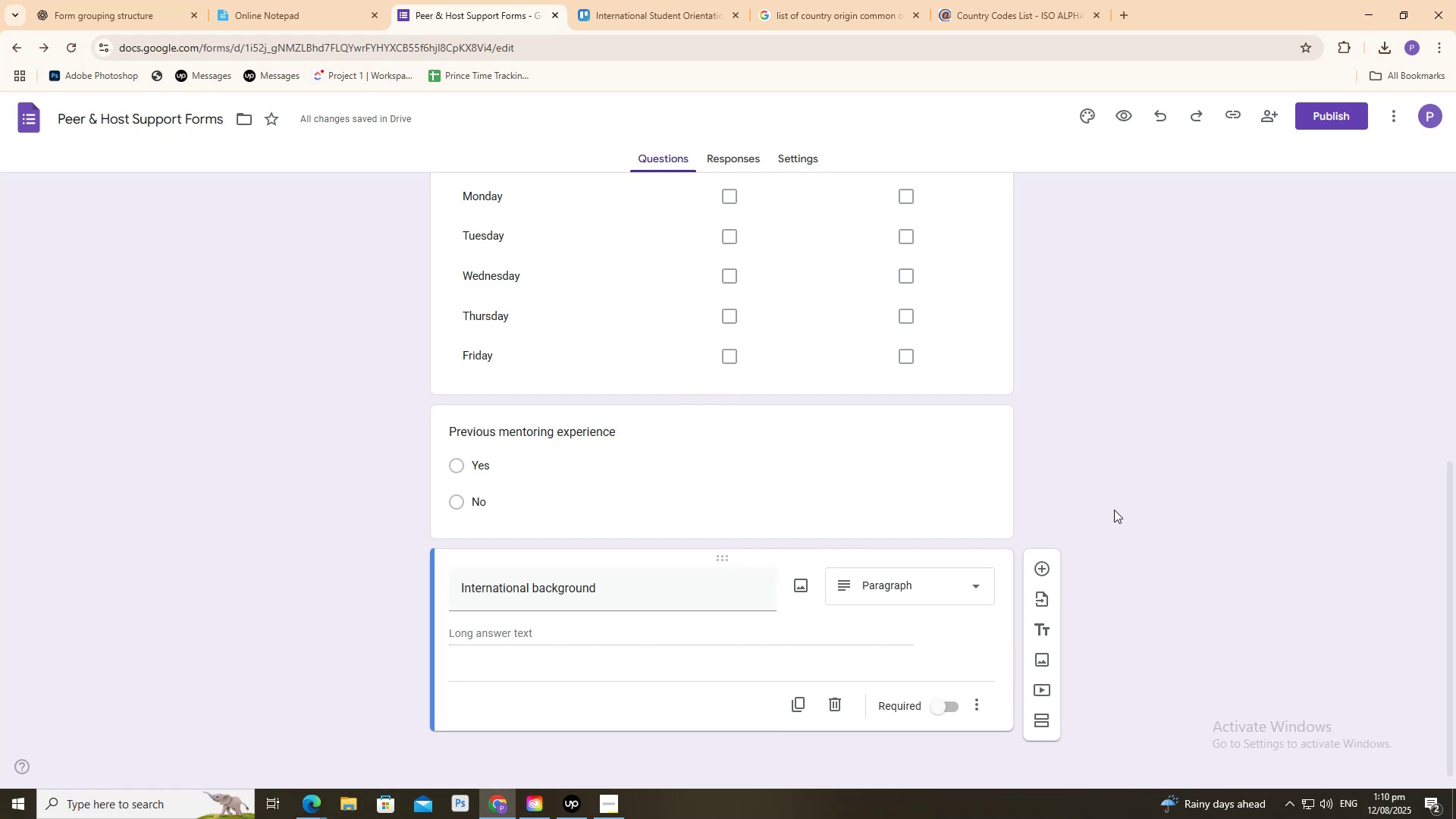 
left_click([99, 0])
 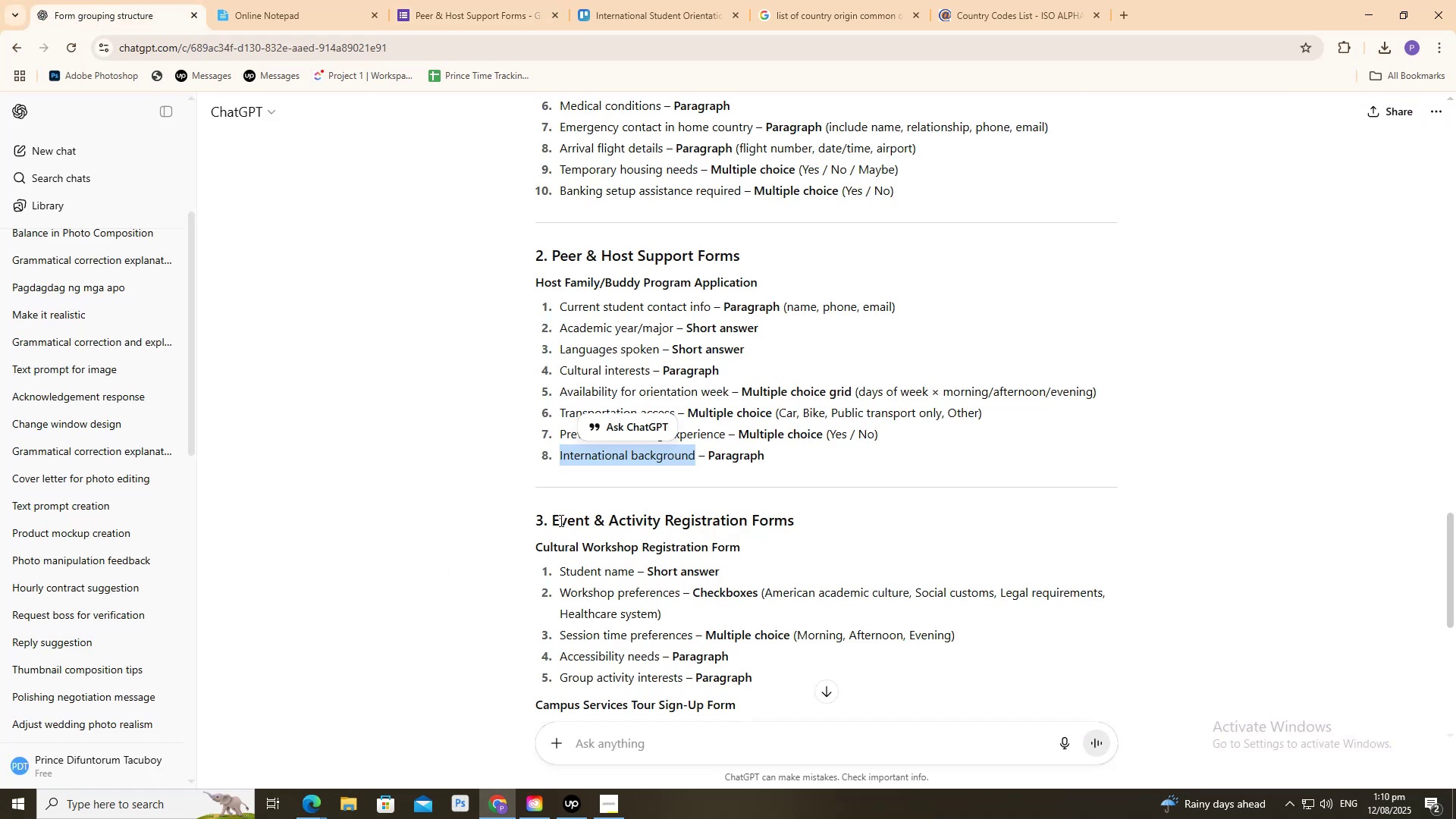 
left_click_drag(start_coordinate=[553, 518], to_coordinate=[831, 509])
 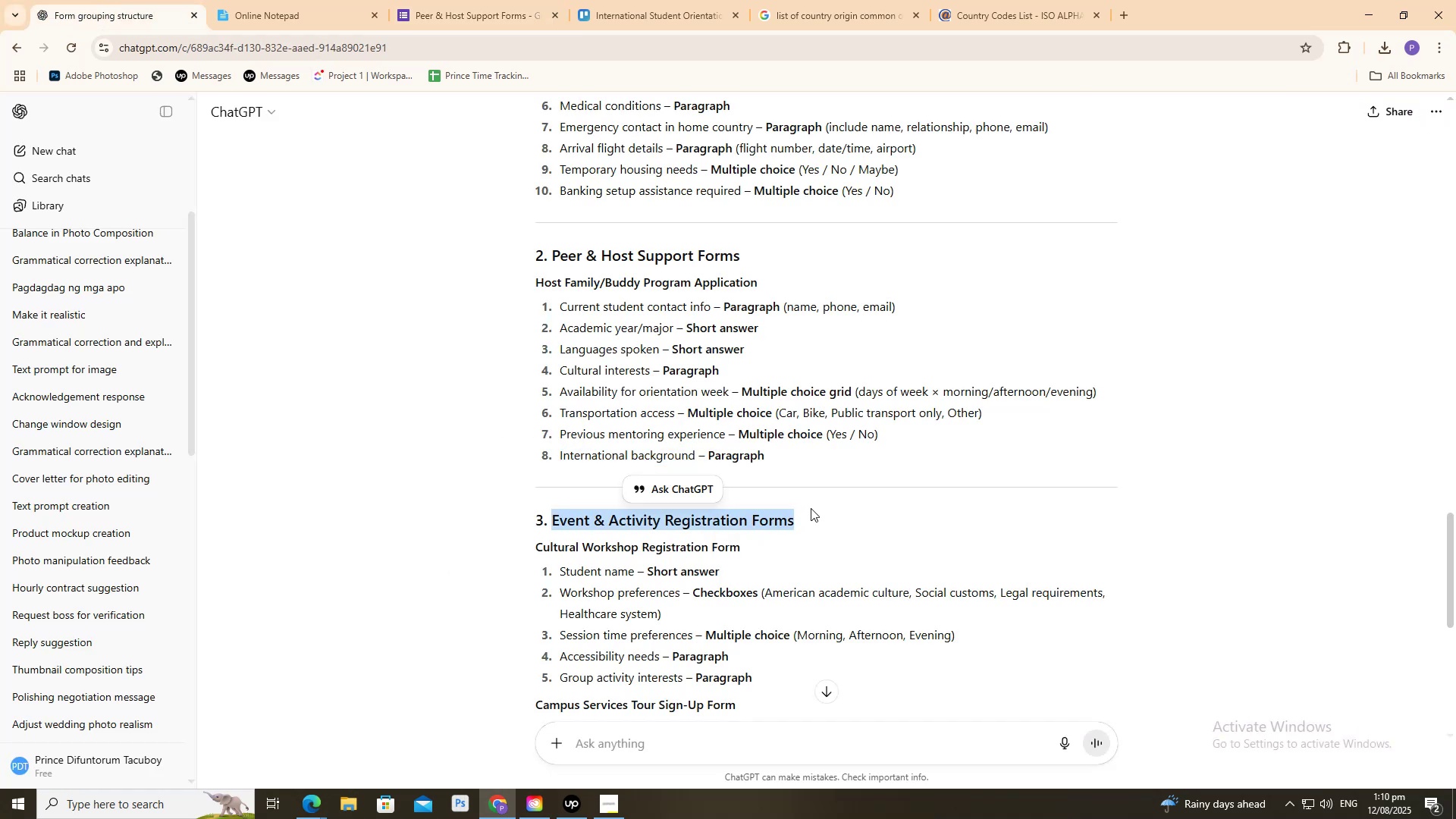 
key(Control+C)
 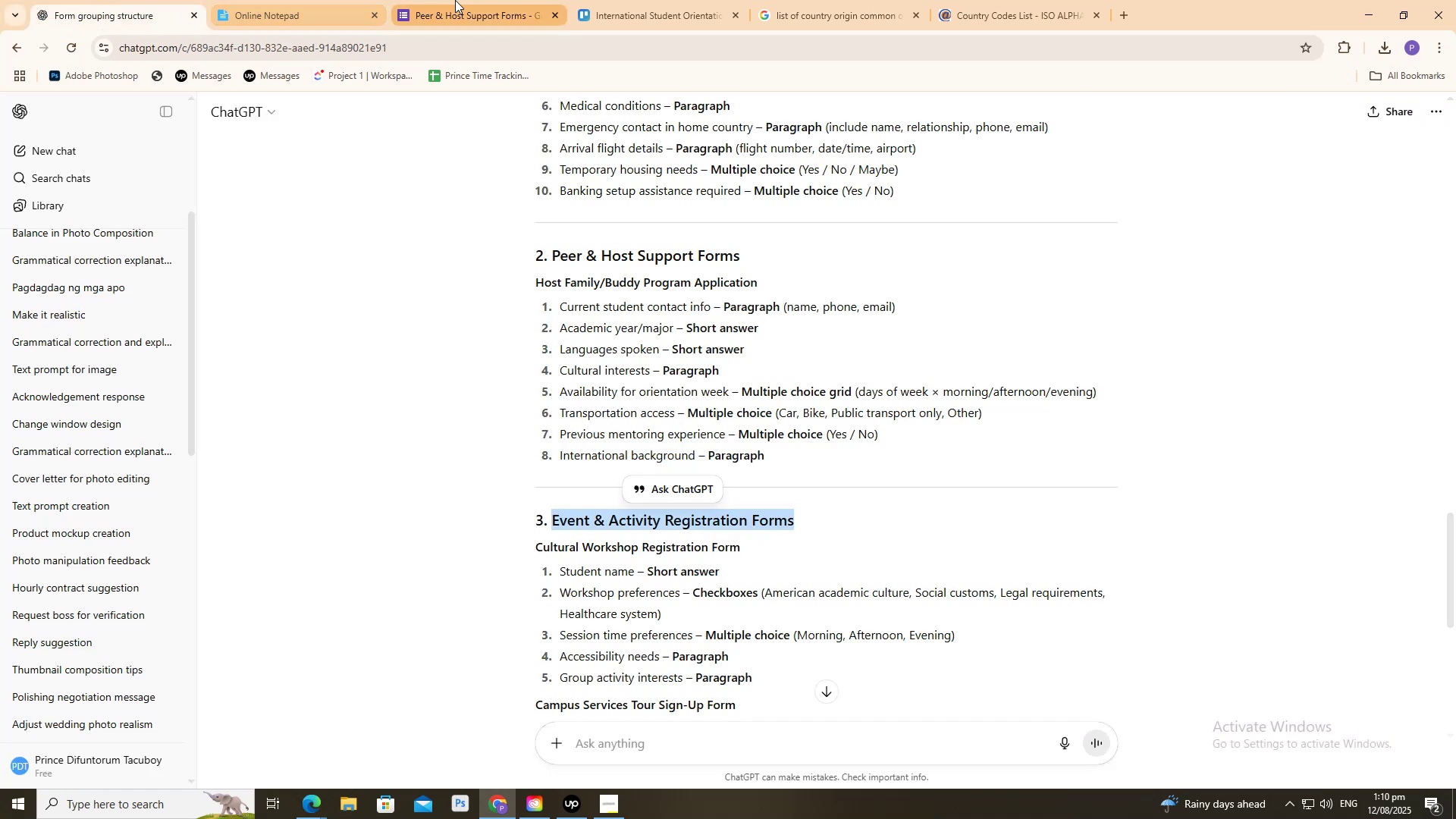 
left_click([466, 0])
 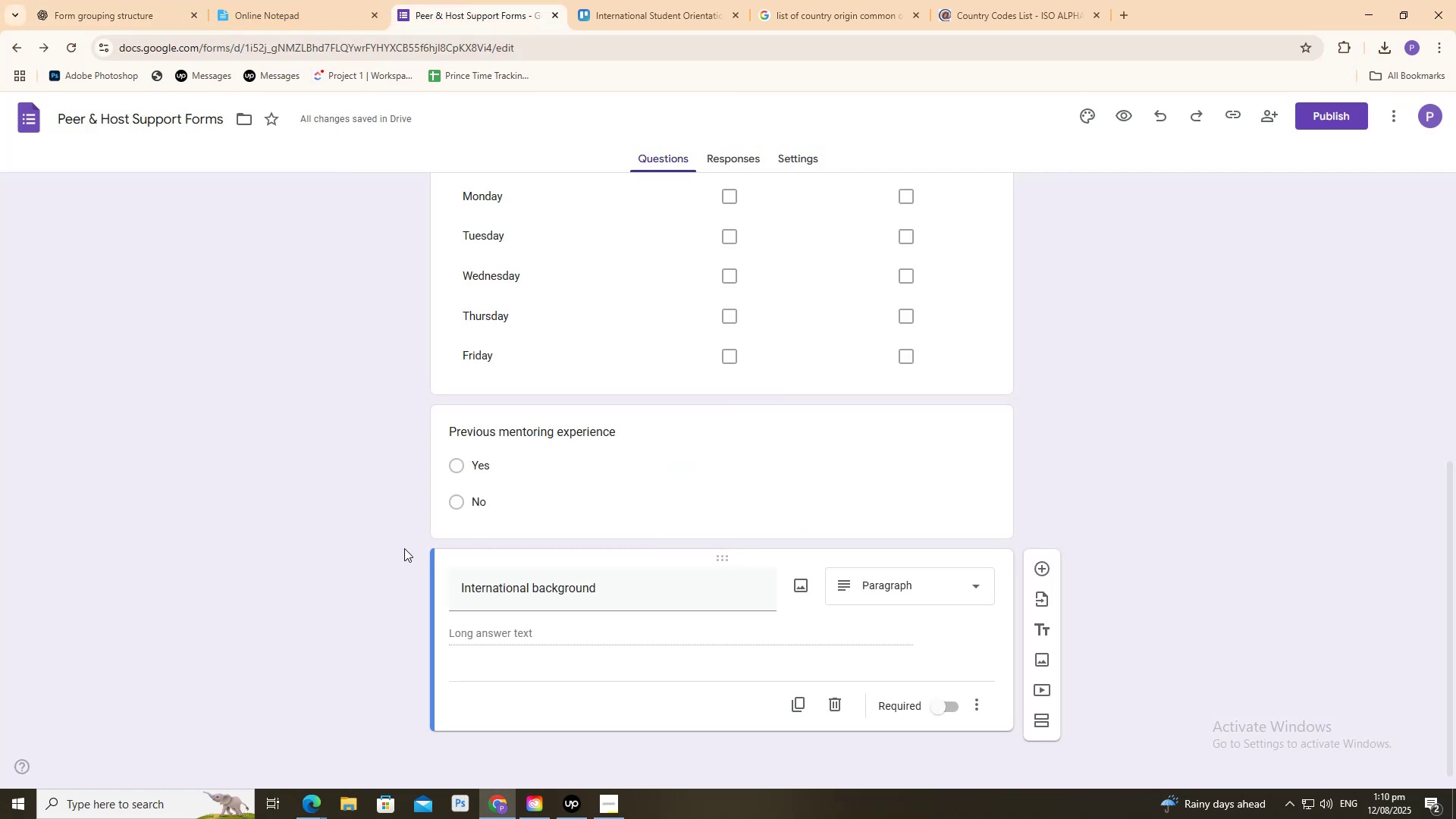 
left_click([372, 566])
 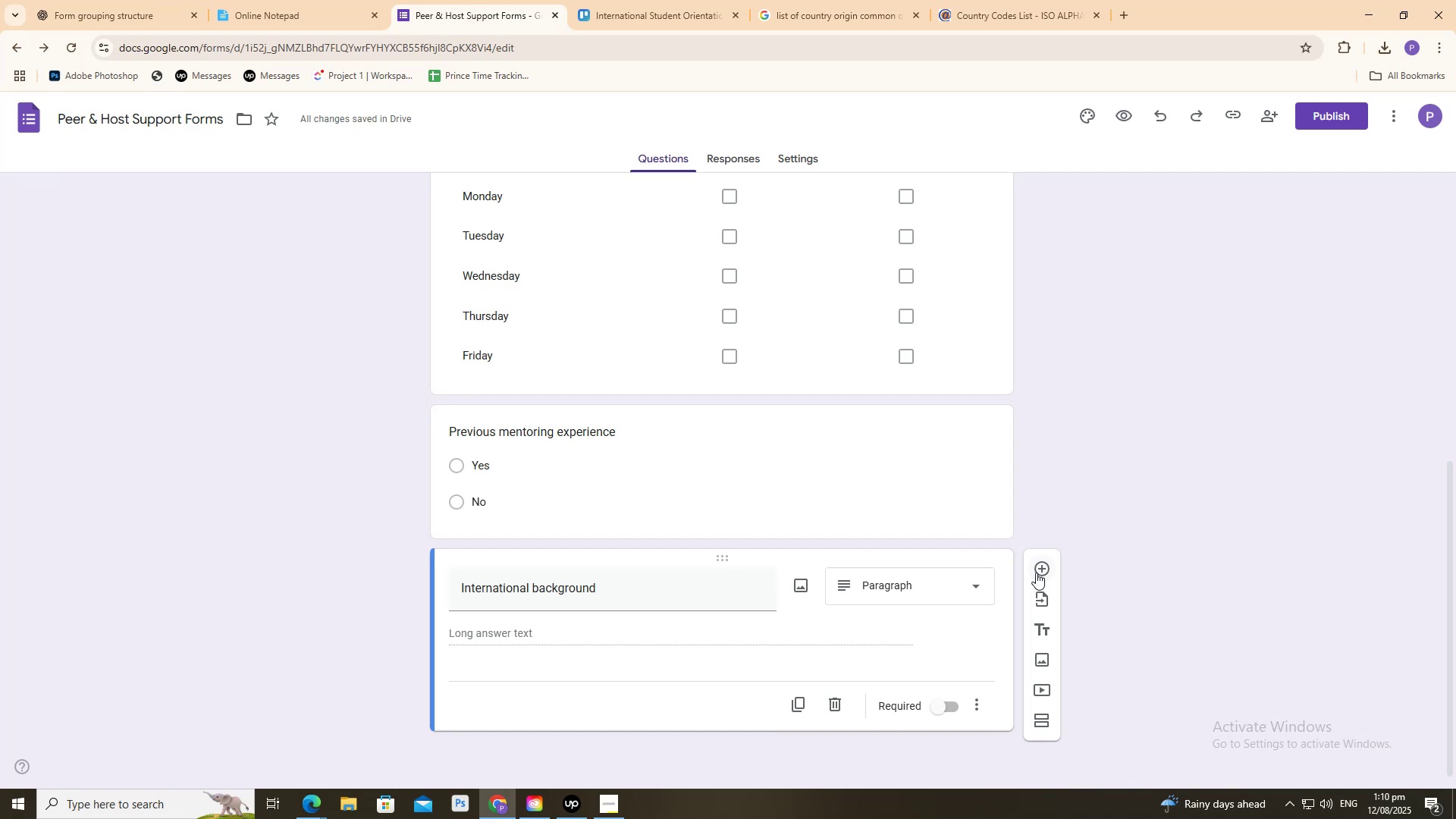 
scroll: coordinate [837, 625], scroll_direction: down, amount: 2.0
 